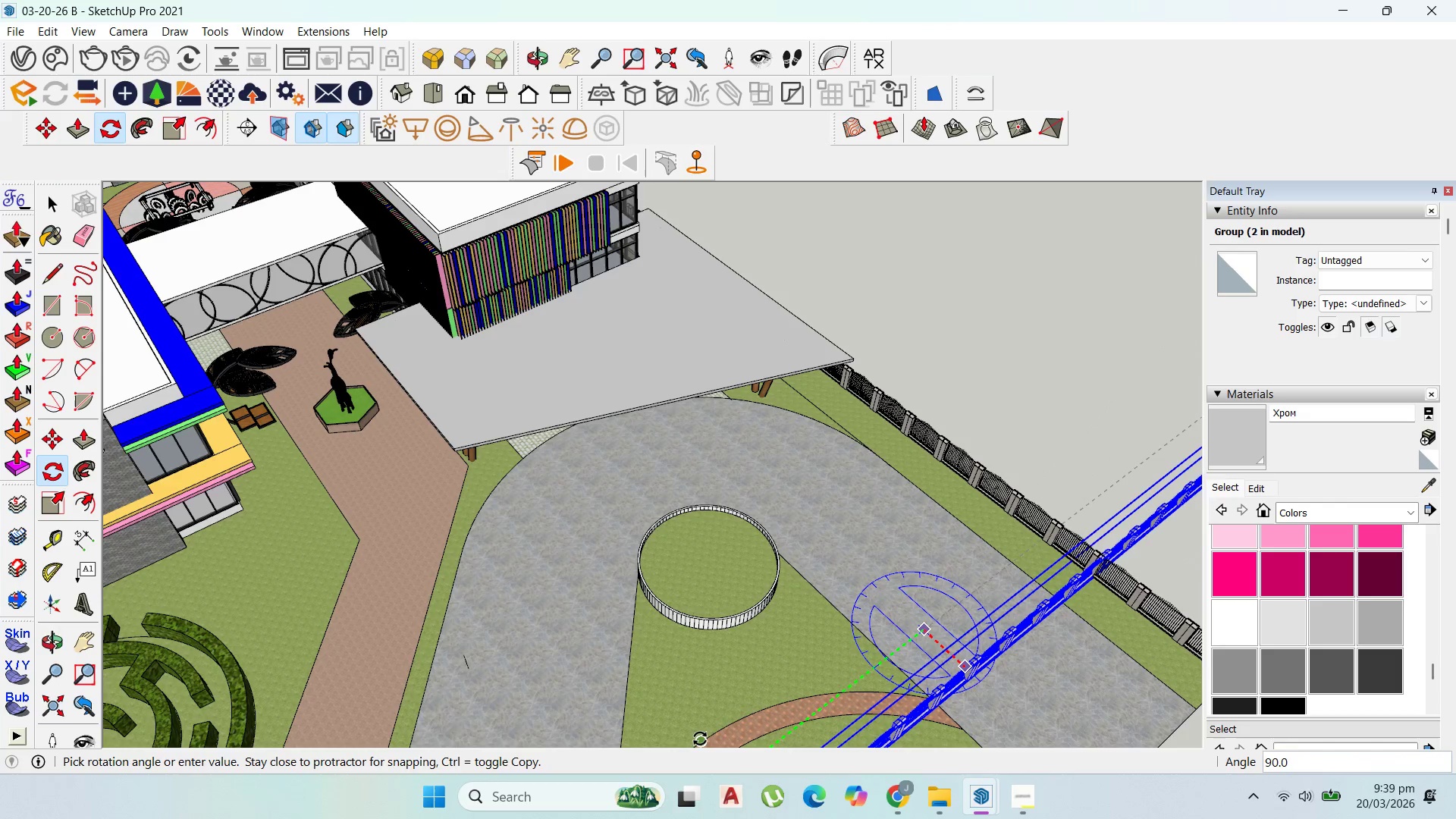 
left_click([700, 739])
 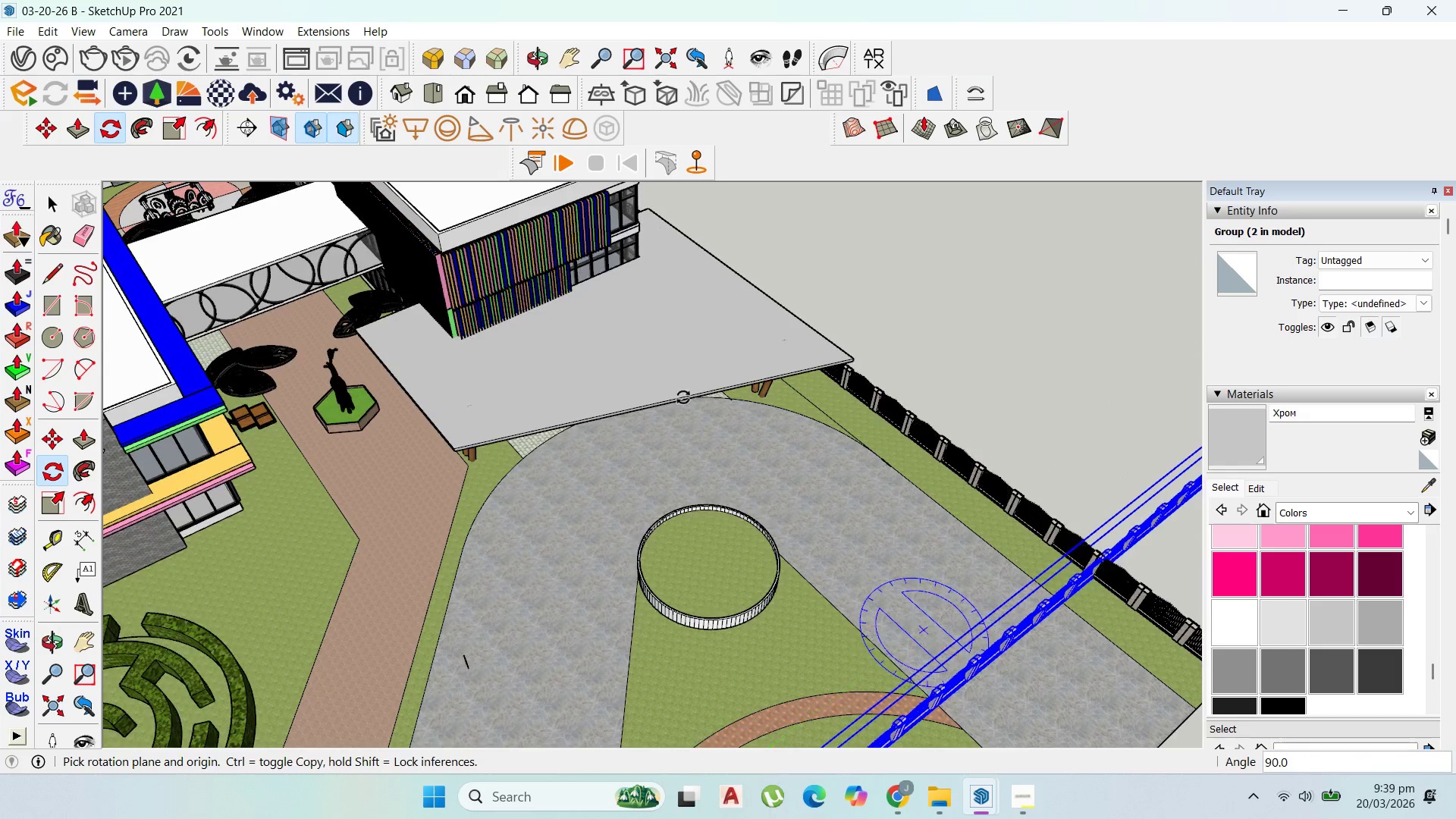 
scroll: coordinate [646, 369], scroll_direction: down, amount: 42.0
 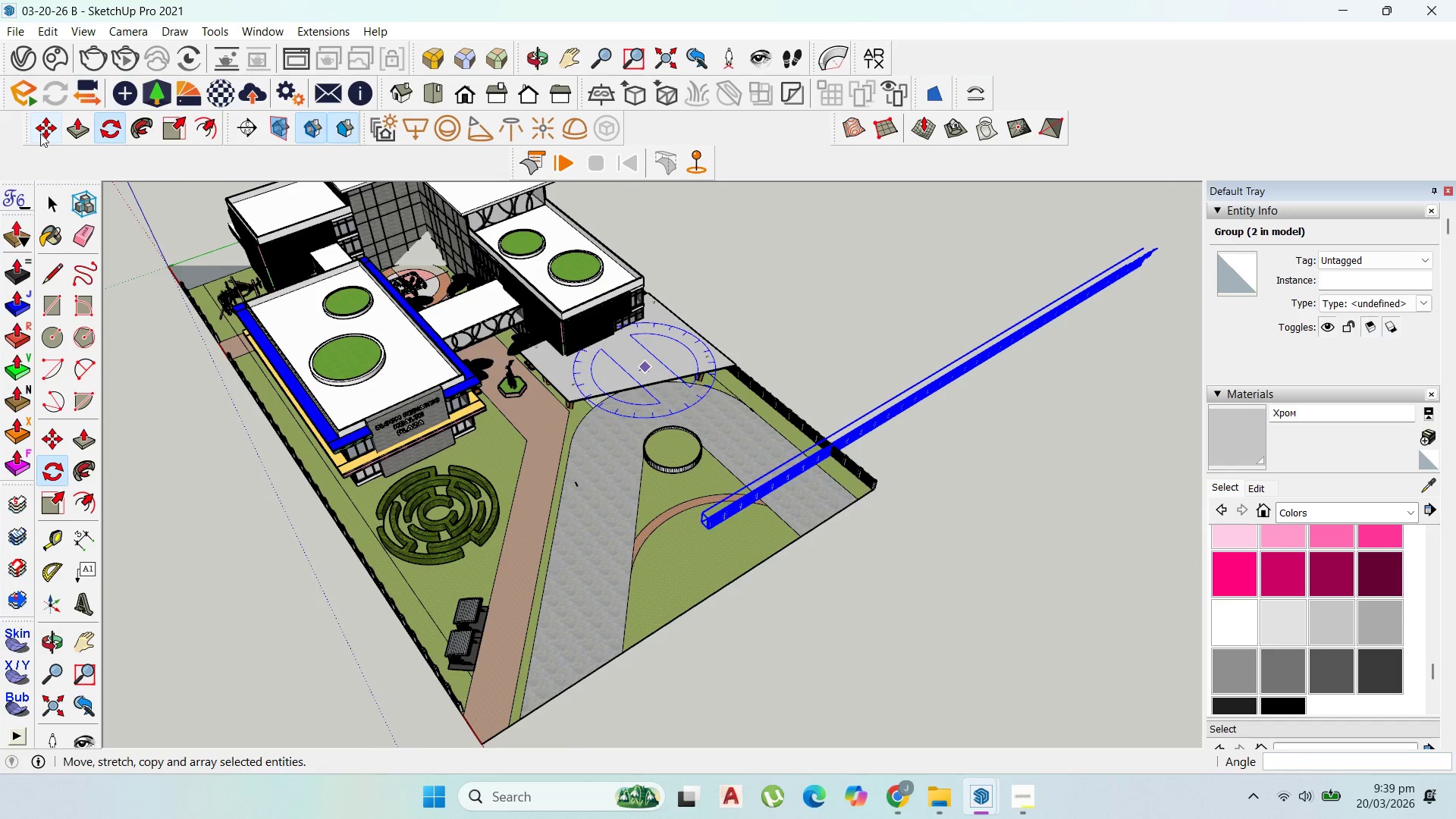 
left_click([42, 127])
 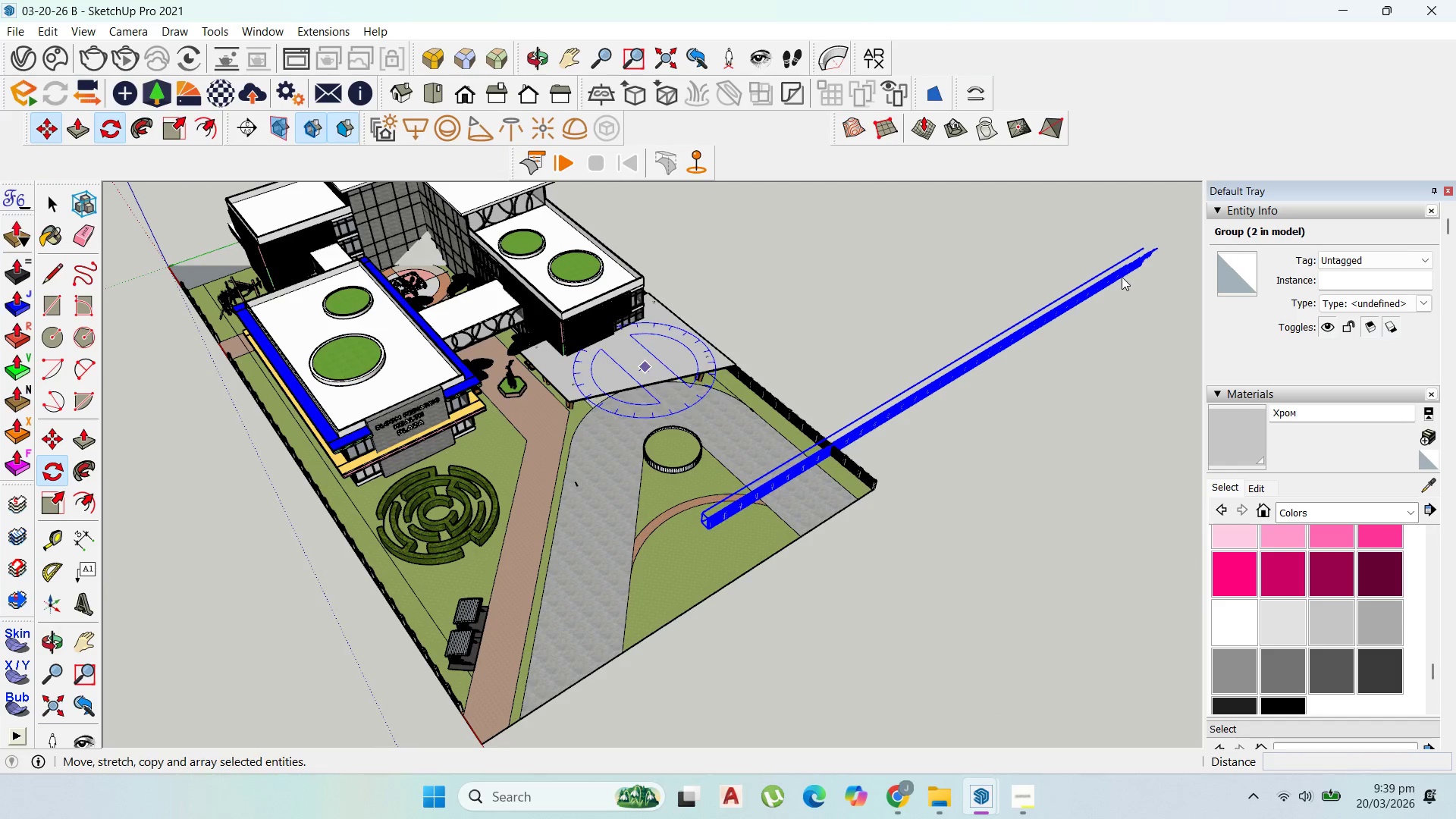 
scroll: coordinate [613, 454], scroll_direction: up, amount: 52.0
 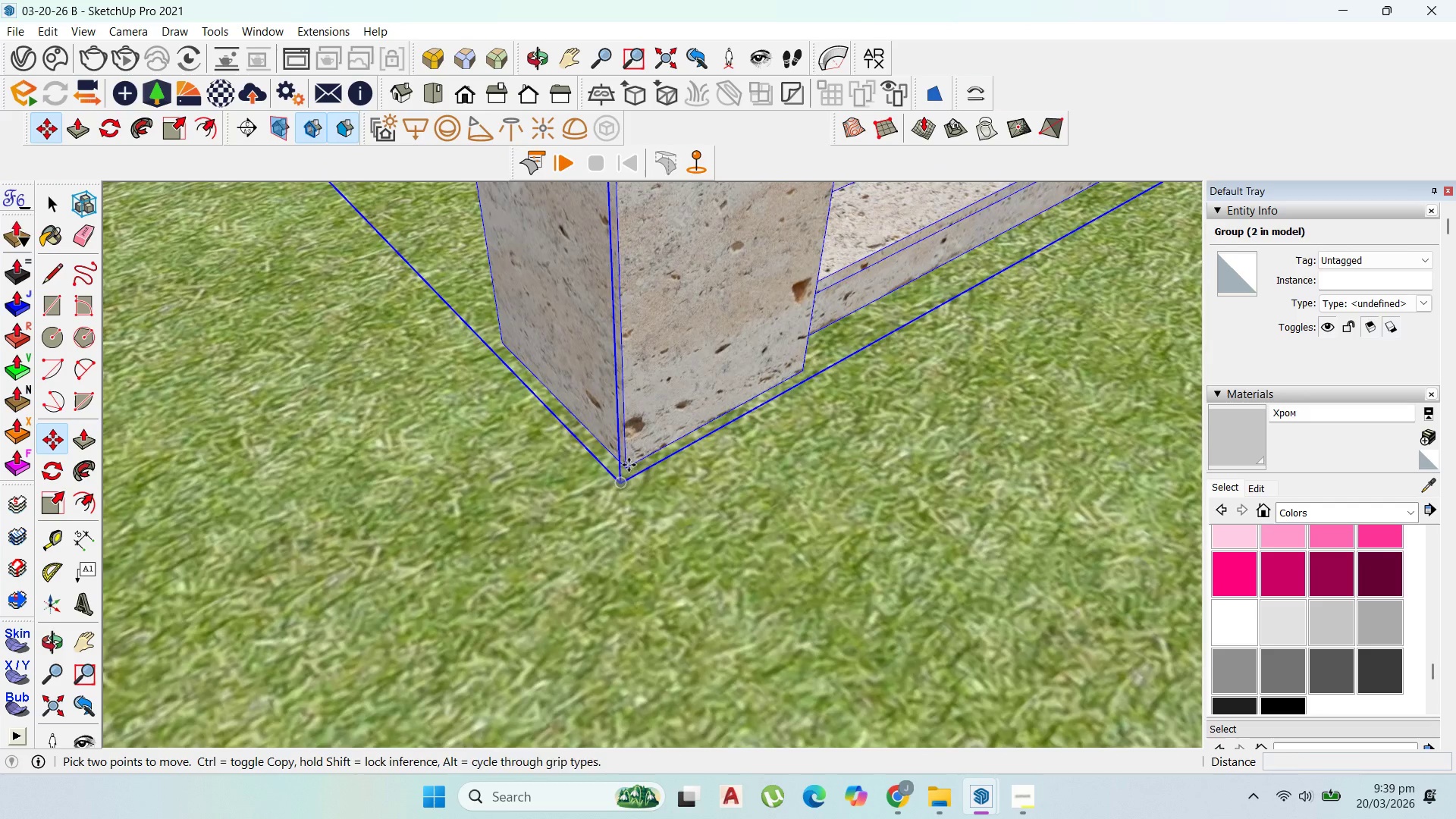 
scroll: coordinate [868, 252], scroll_direction: down, amount: 57.0
 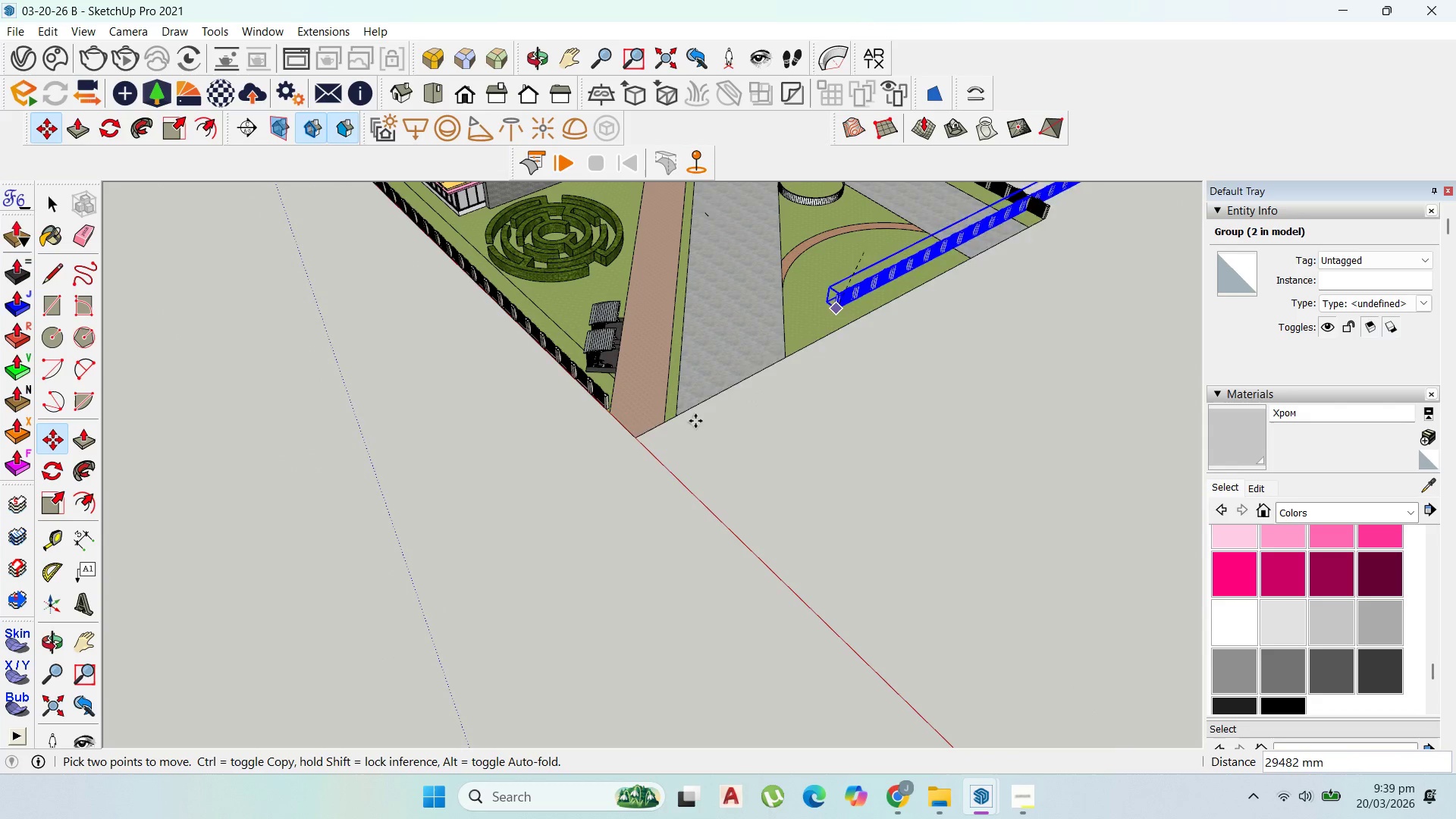 
scroll: coordinate [635, 419], scroll_direction: up, amount: 11.0
 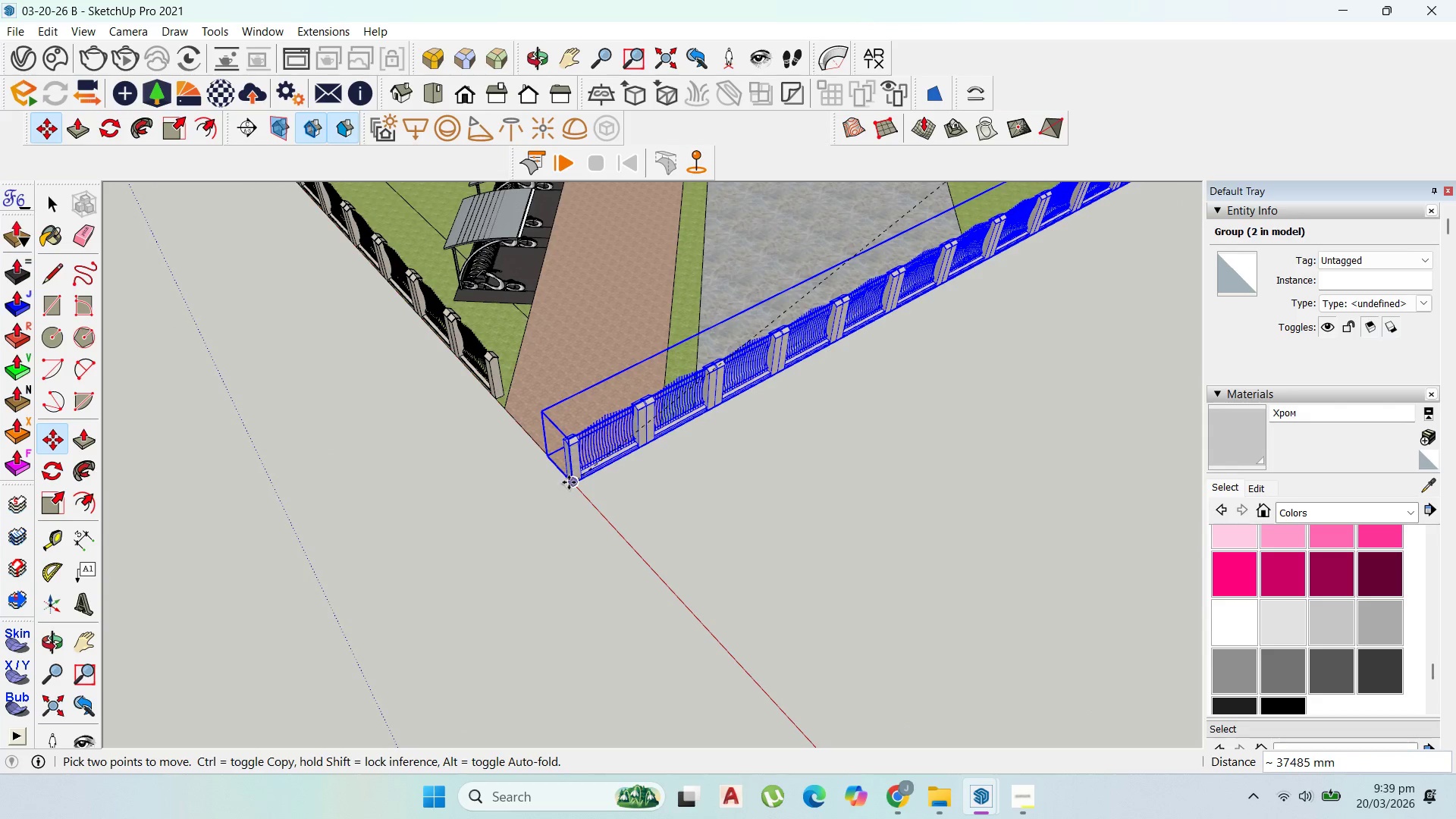 
left_click([564, 480])
 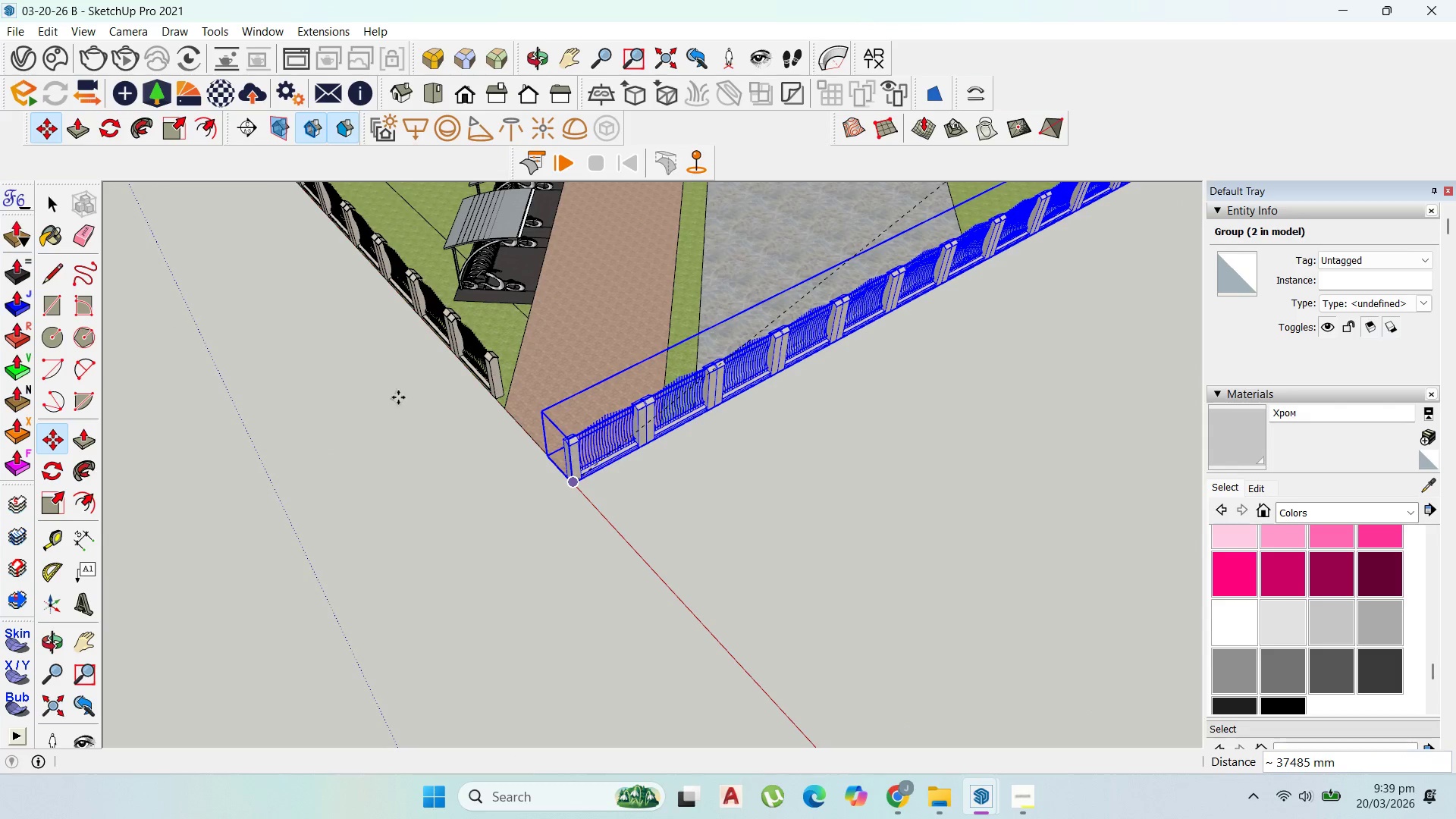 
scroll: coordinate [501, 555], scroll_direction: down, amount: 41.0
 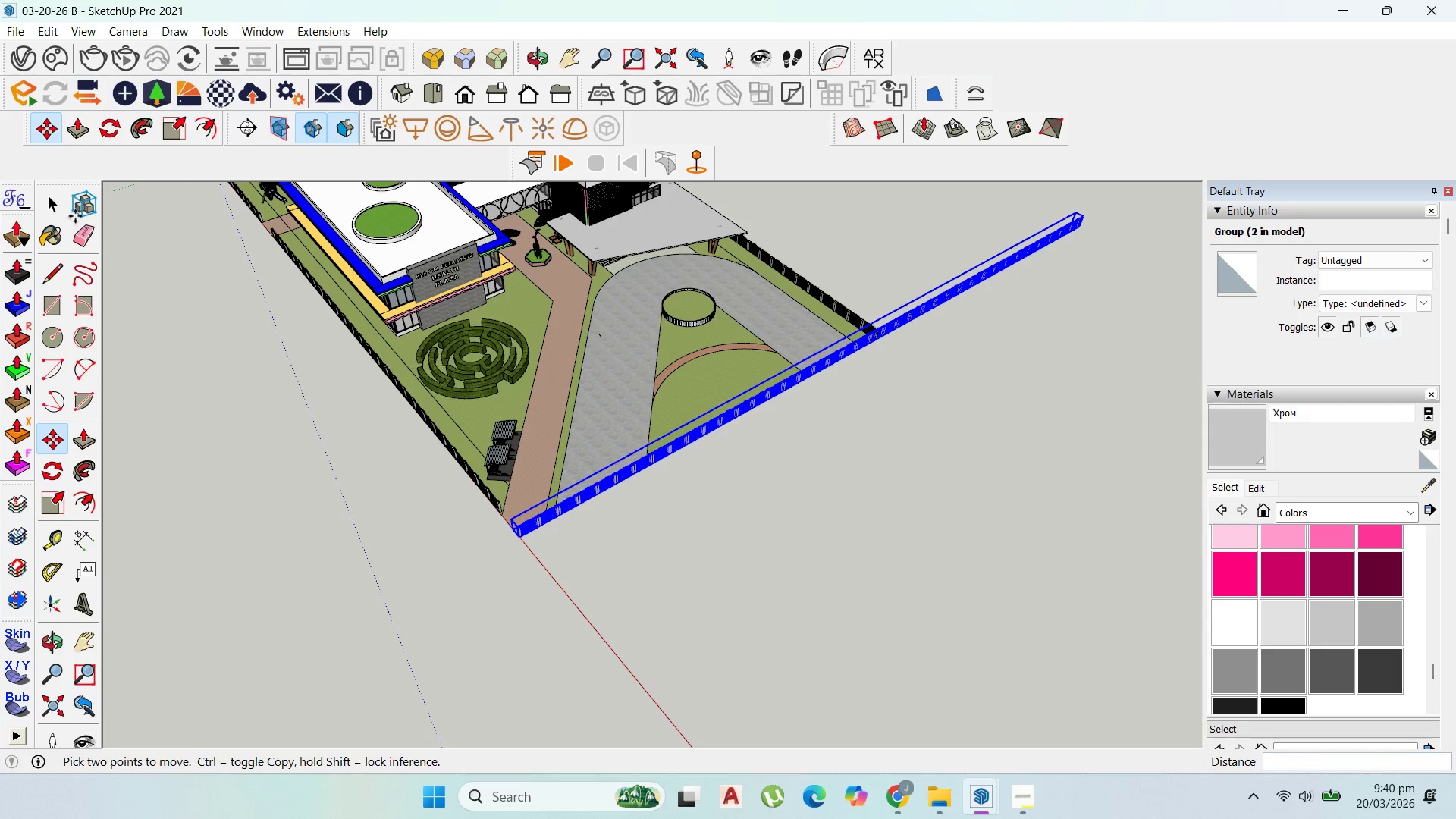 
left_click([60, 205])
 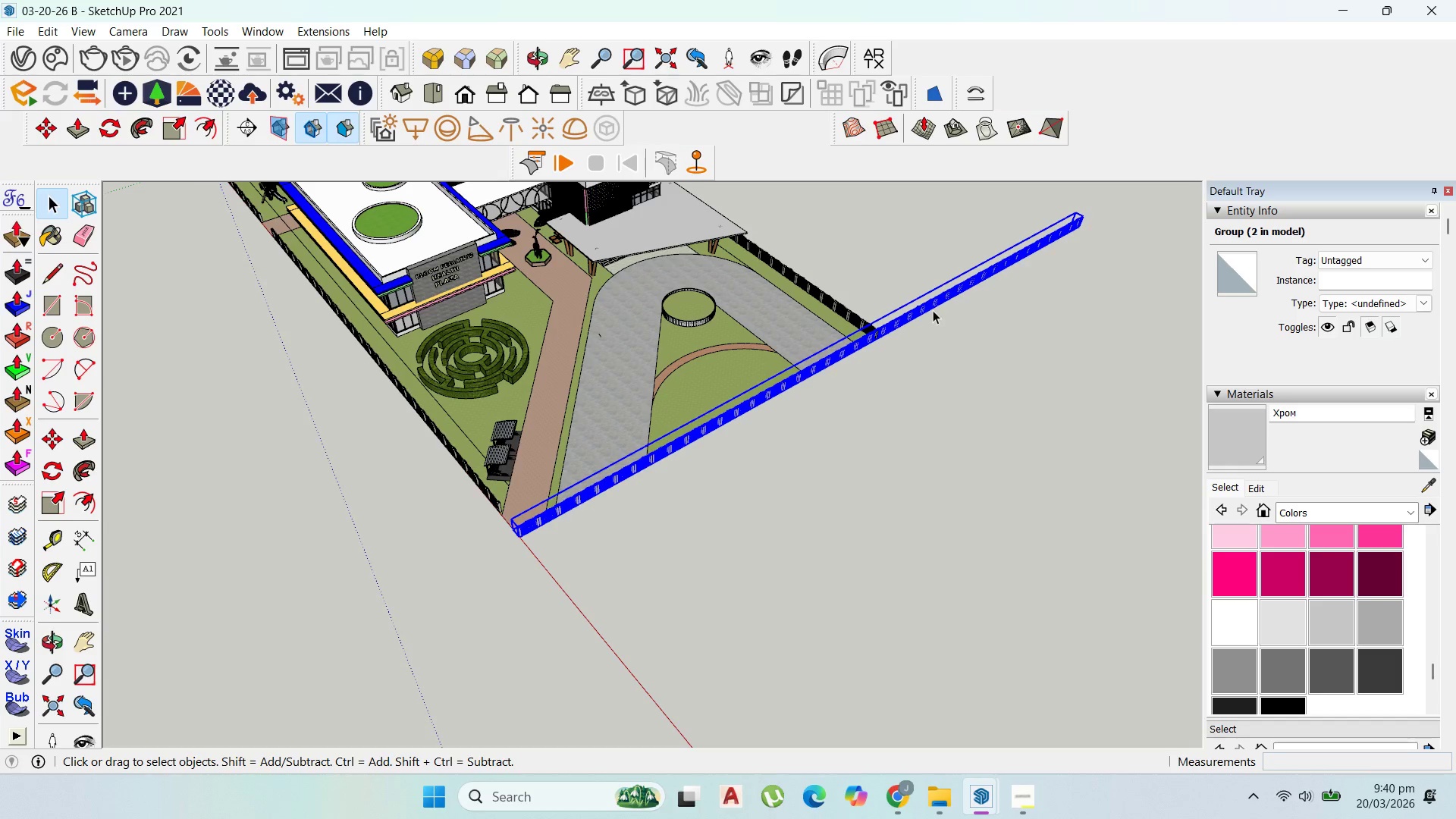 
double_click([933, 310])
 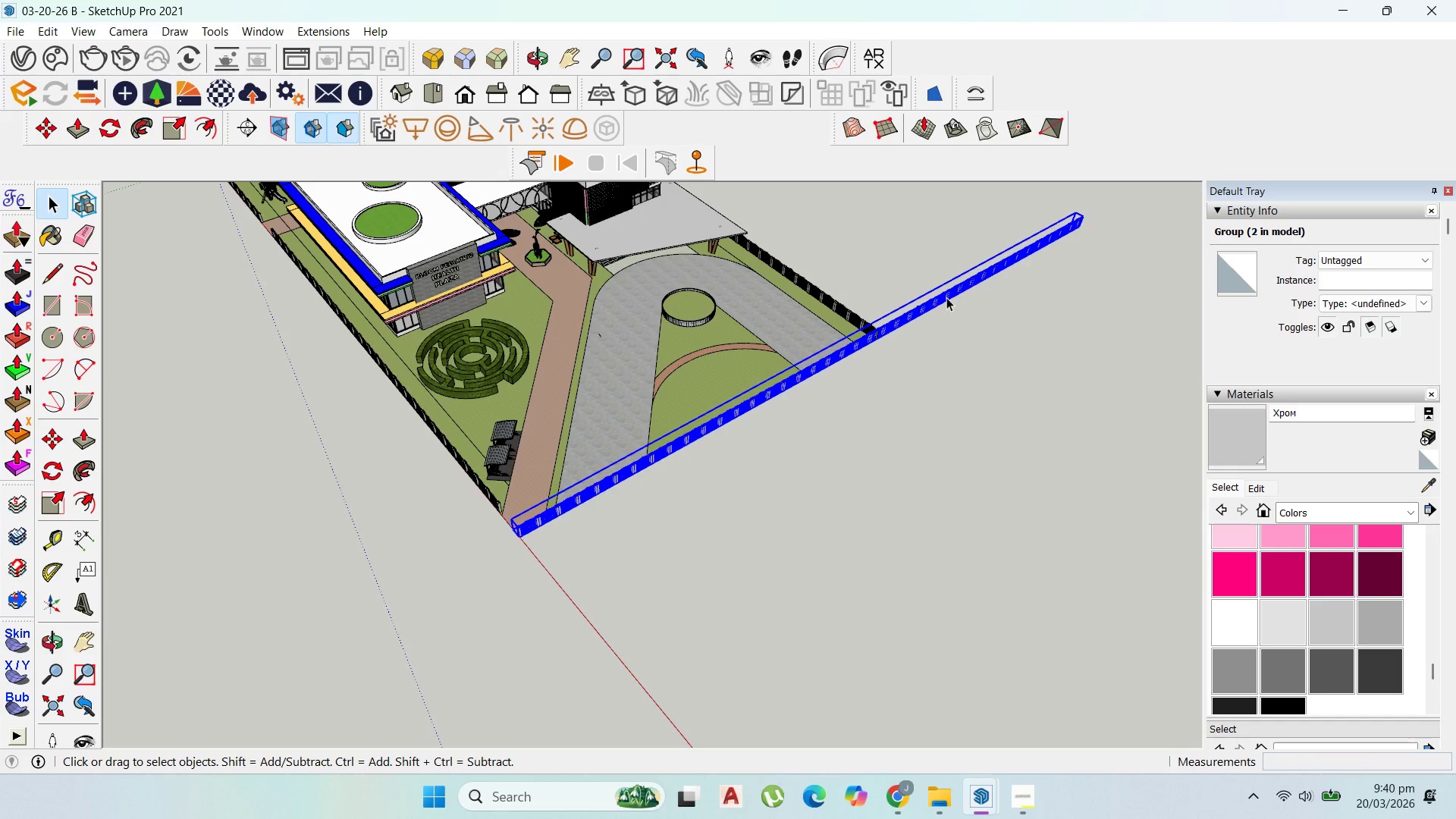 
scroll: coordinate [946, 297], scroll_direction: up, amount: 3.0
 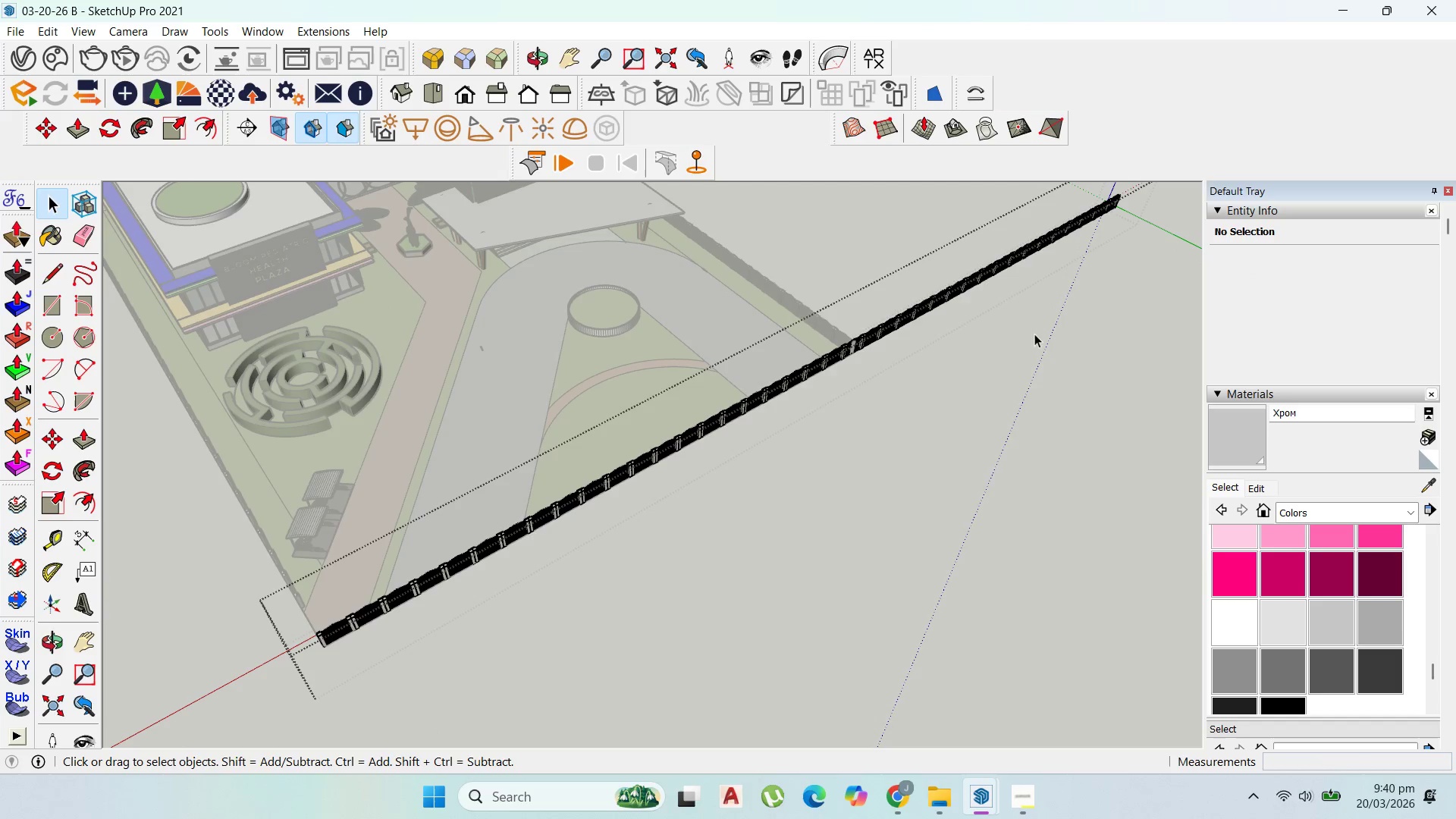 
left_click_drag(start_coordinate=[1113, 348], to_coordinate=[934, 155])
 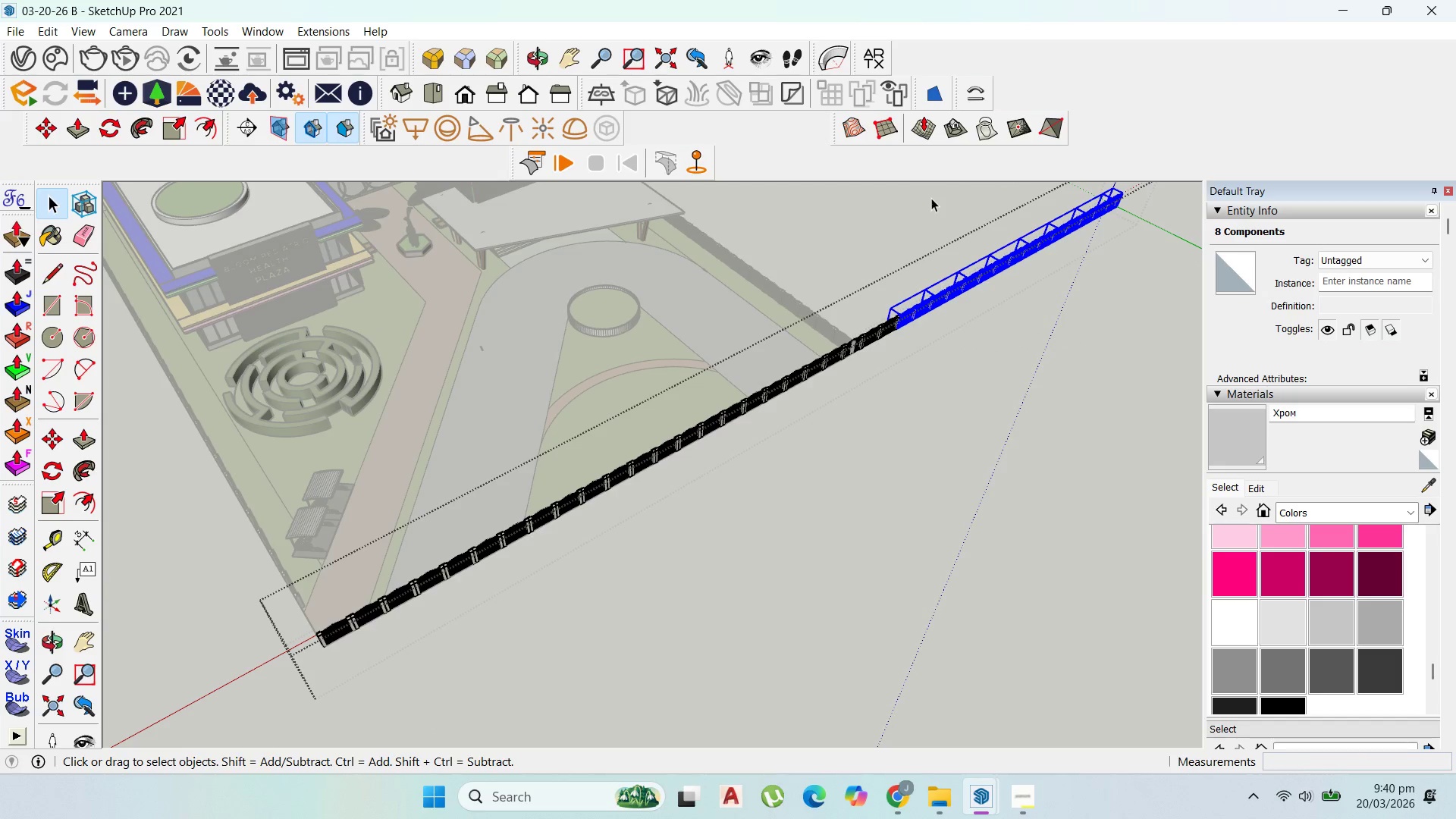 
key(Delete)
 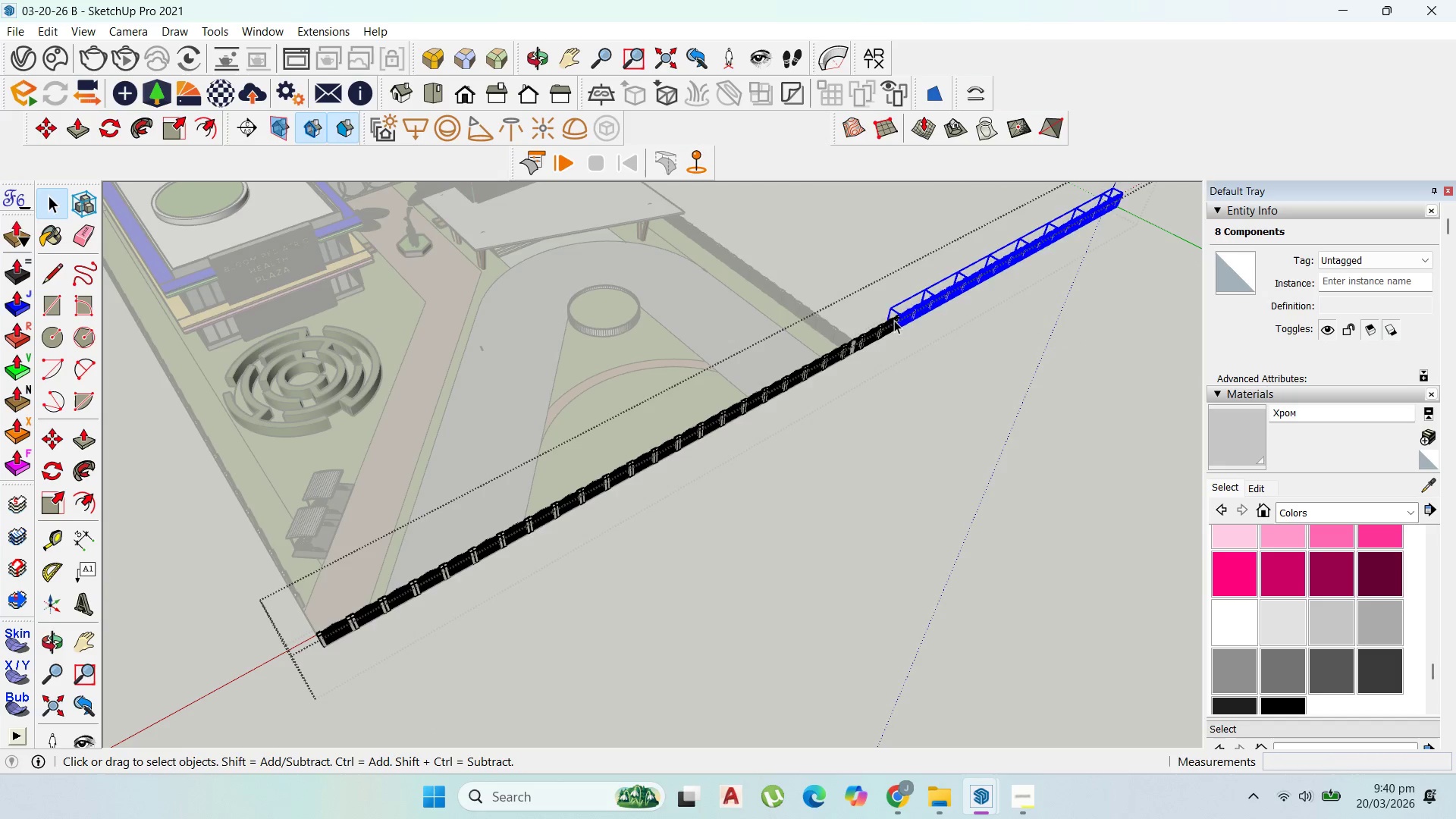 
left_click_drag(start_coordinate=[909, 362], to_coordinate=[858, 262])
 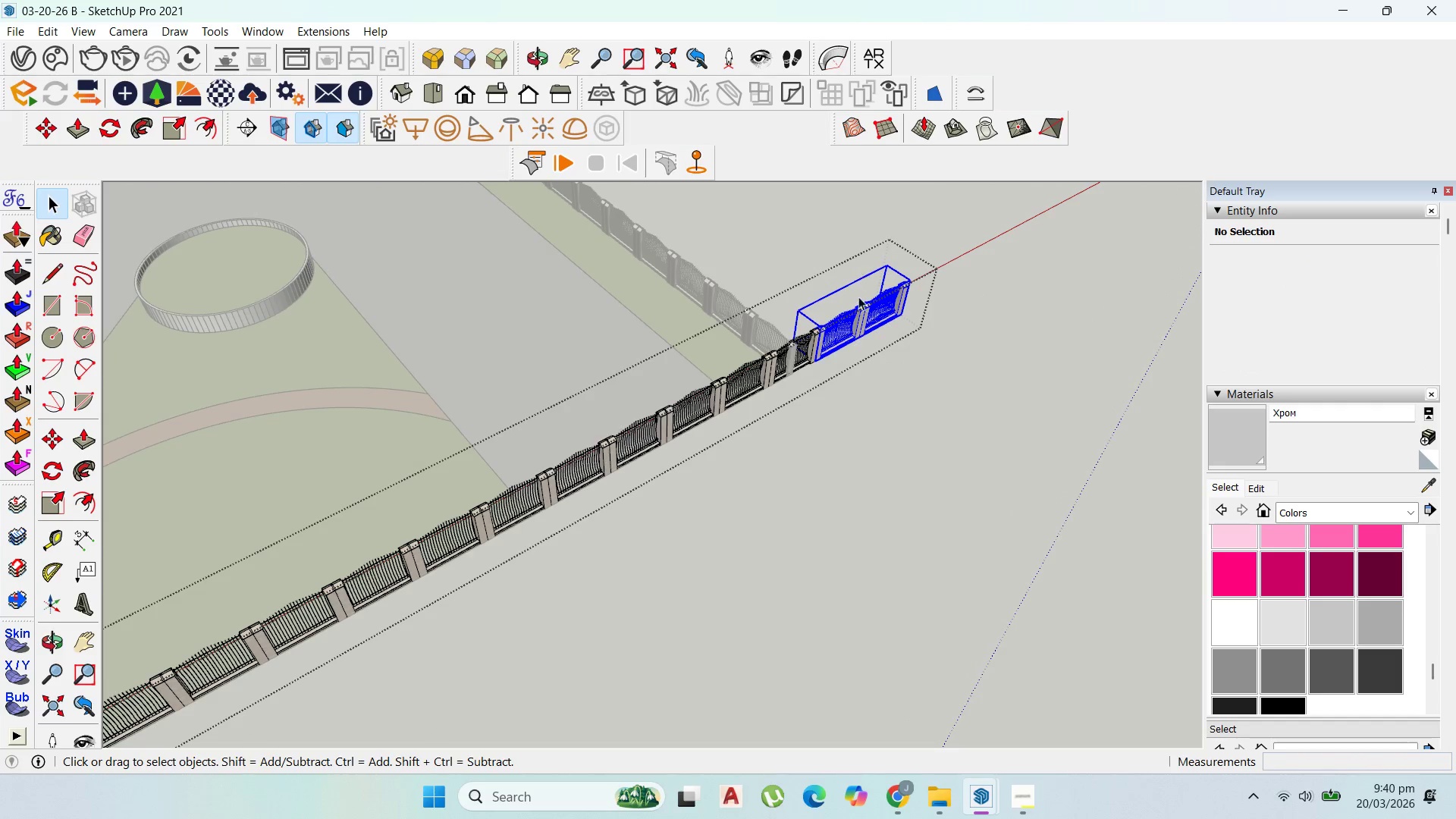 
scroll: coordinate [909, 362], scroll_direction: up, amount: 21.0
 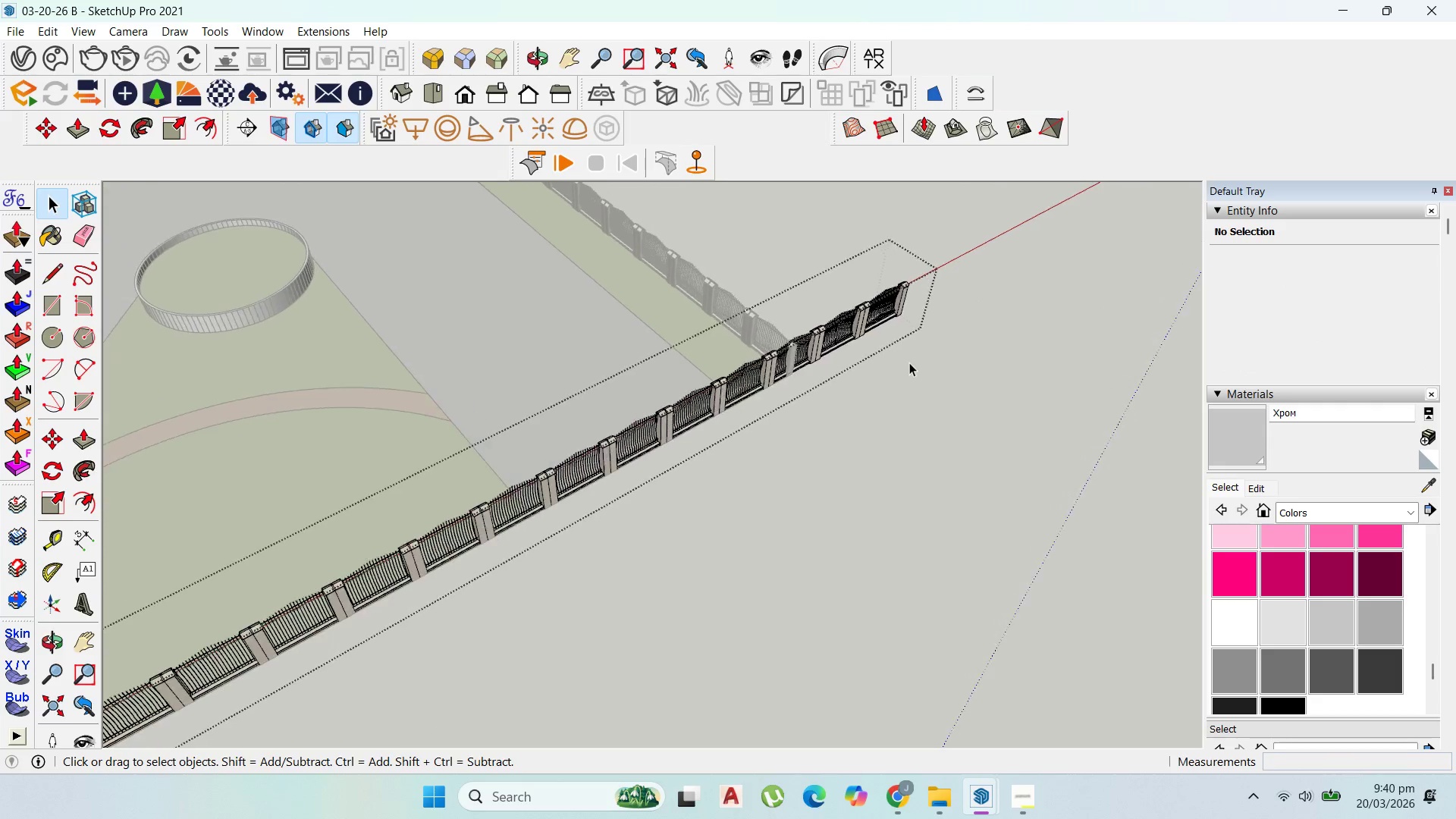 
key(Delete)
 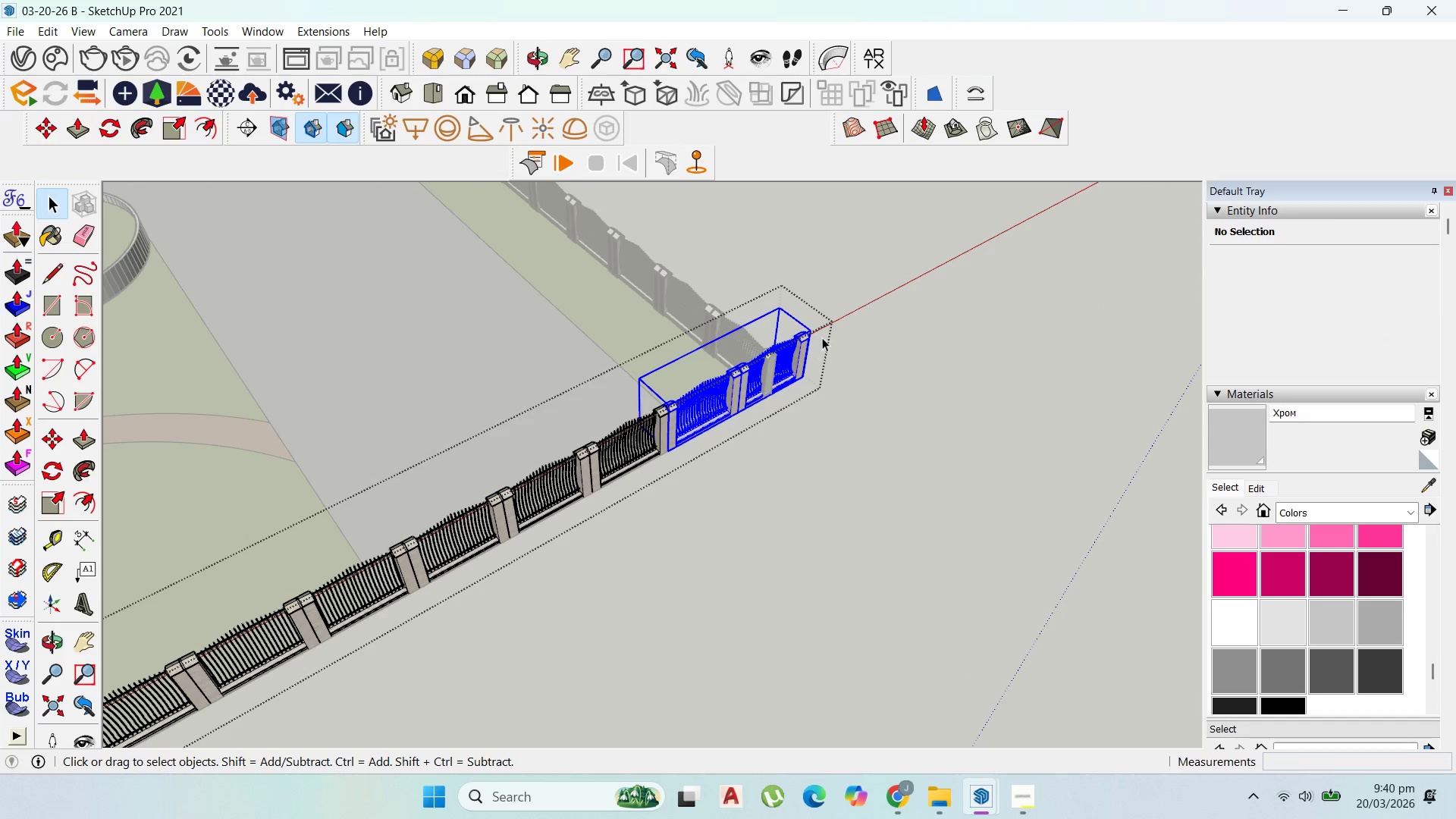 
scroll: coordinate [848, 326], scroll_direction: up, amount: 3.0
 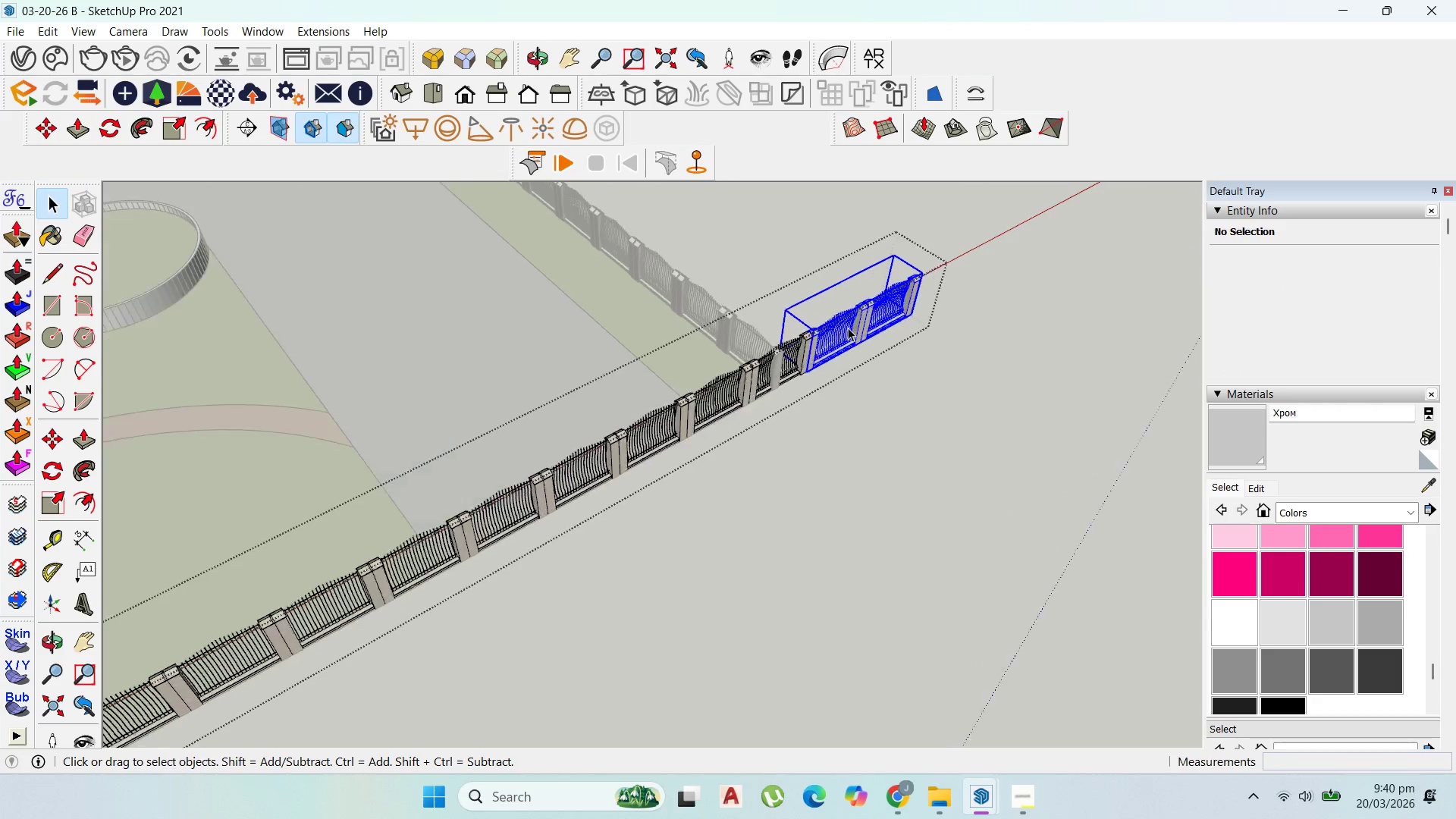 
scroll: coordinate [905, 356], scroll_direction: down, amount: 38.0
 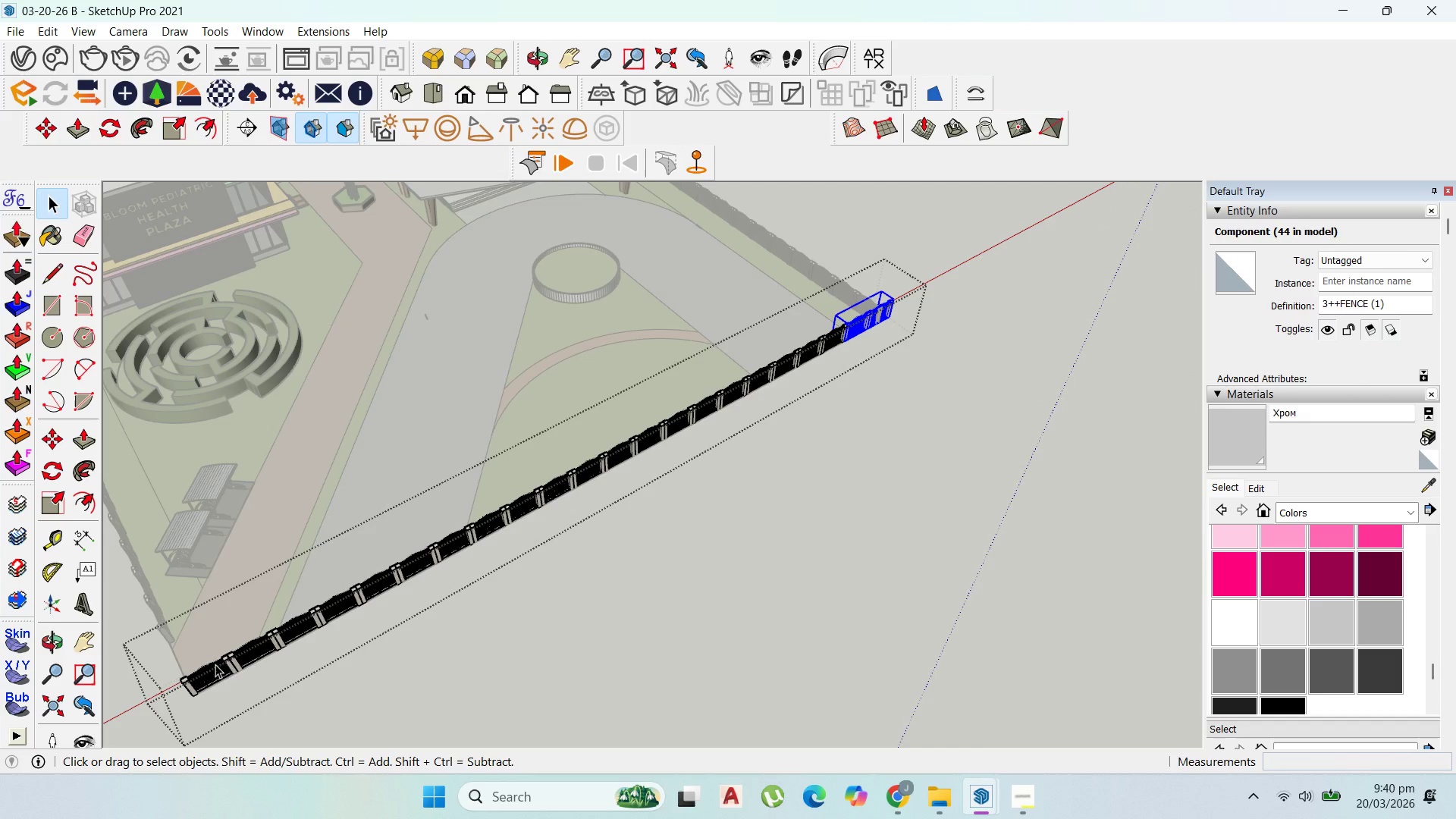 
key(Escape)
 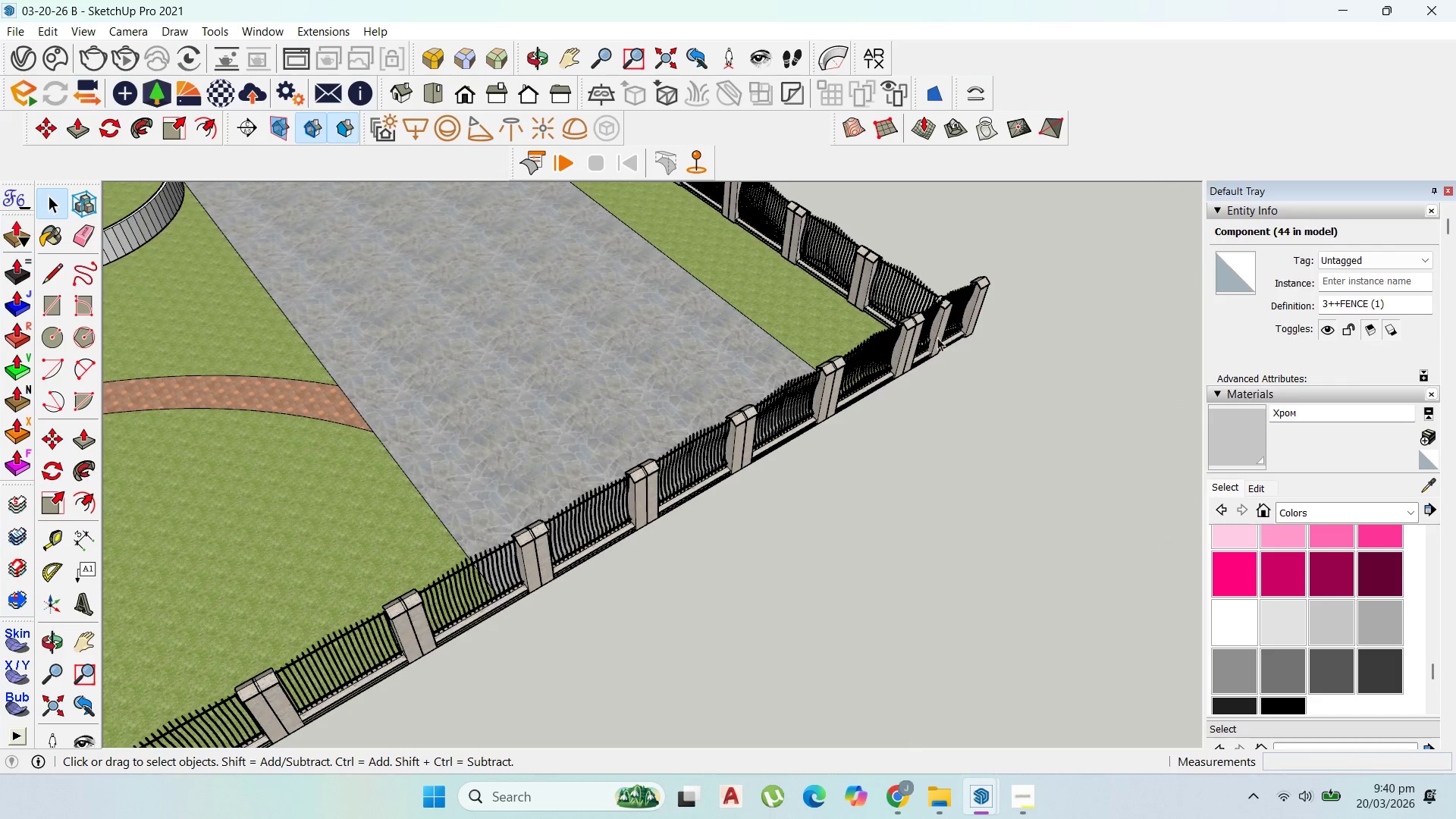 
scroll: coordinate [956, 299], scroll_direction: up, amount: 14.0
 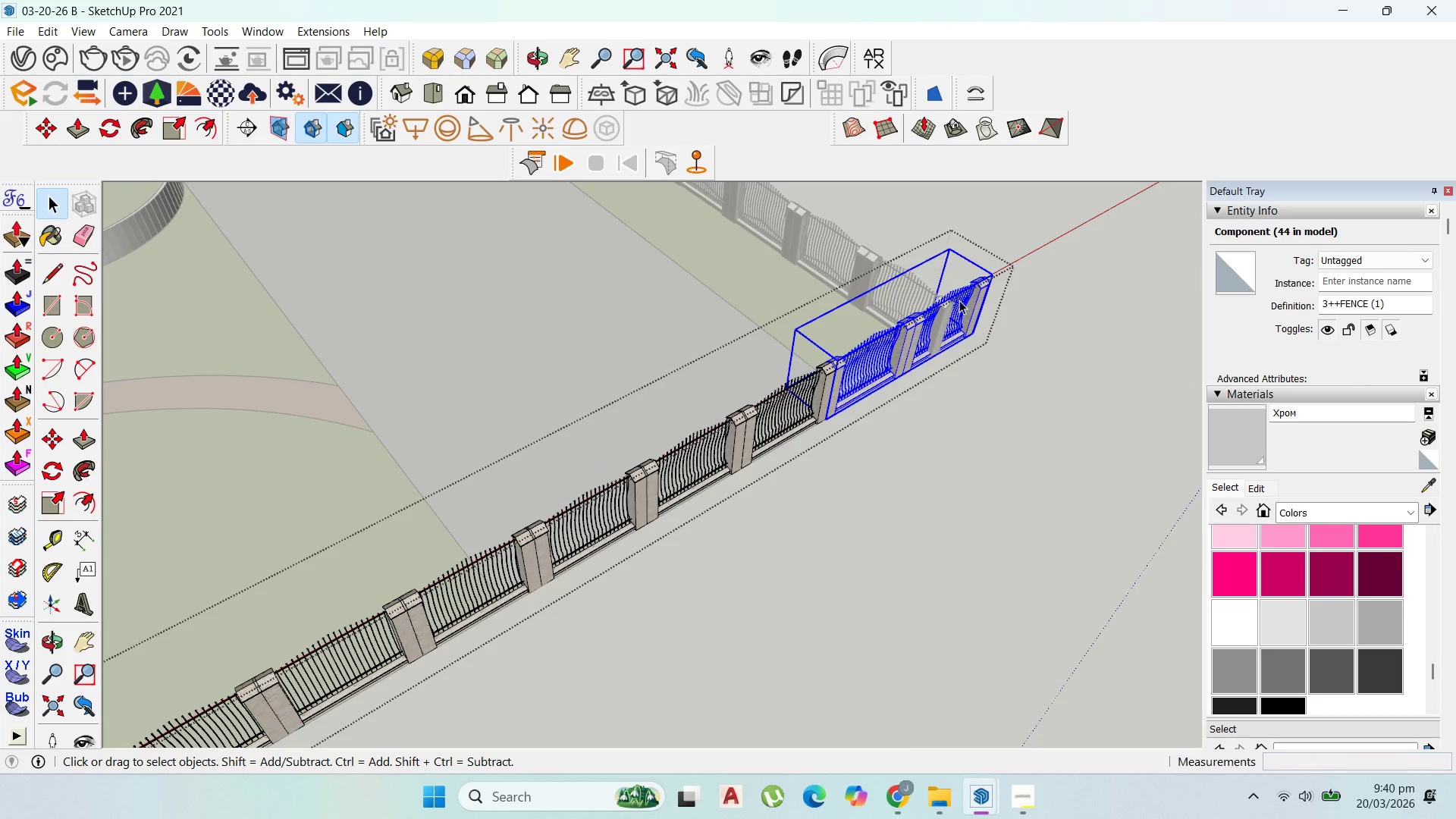 
left_click([912, 347])
 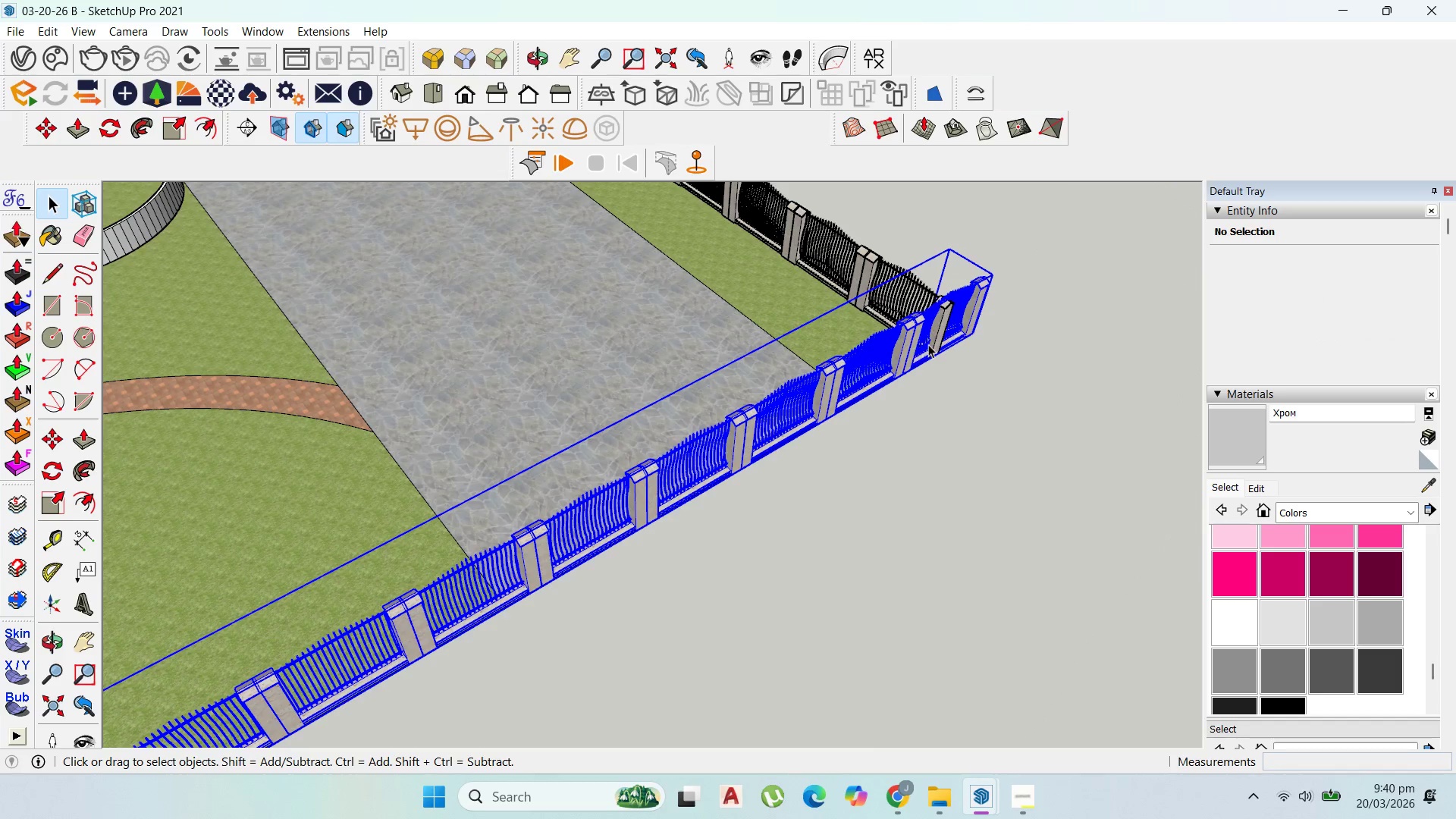 
scroll: coordinate [978, 319], scroll_direction: up, amount: 7.0
 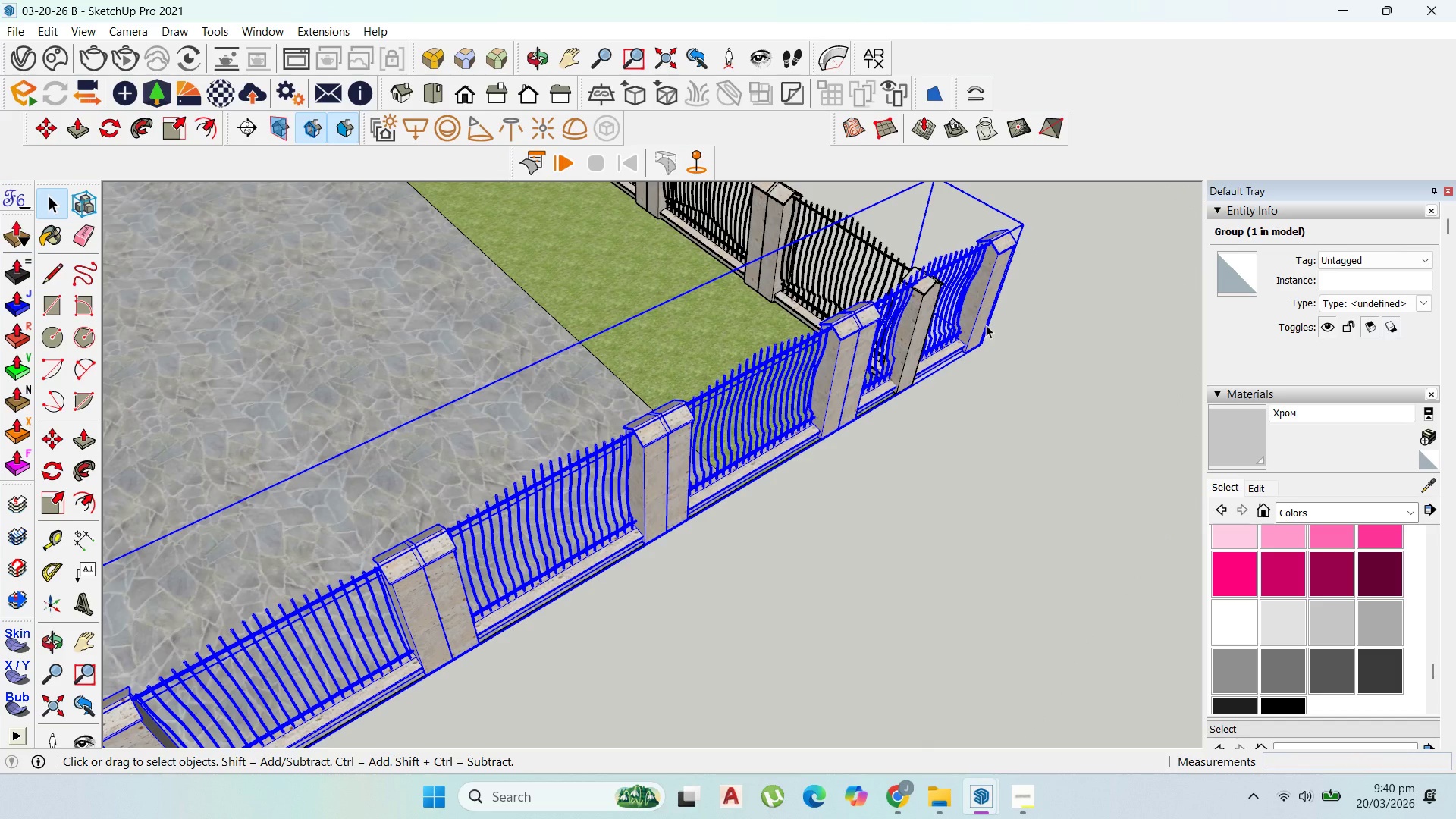 
key(M)
 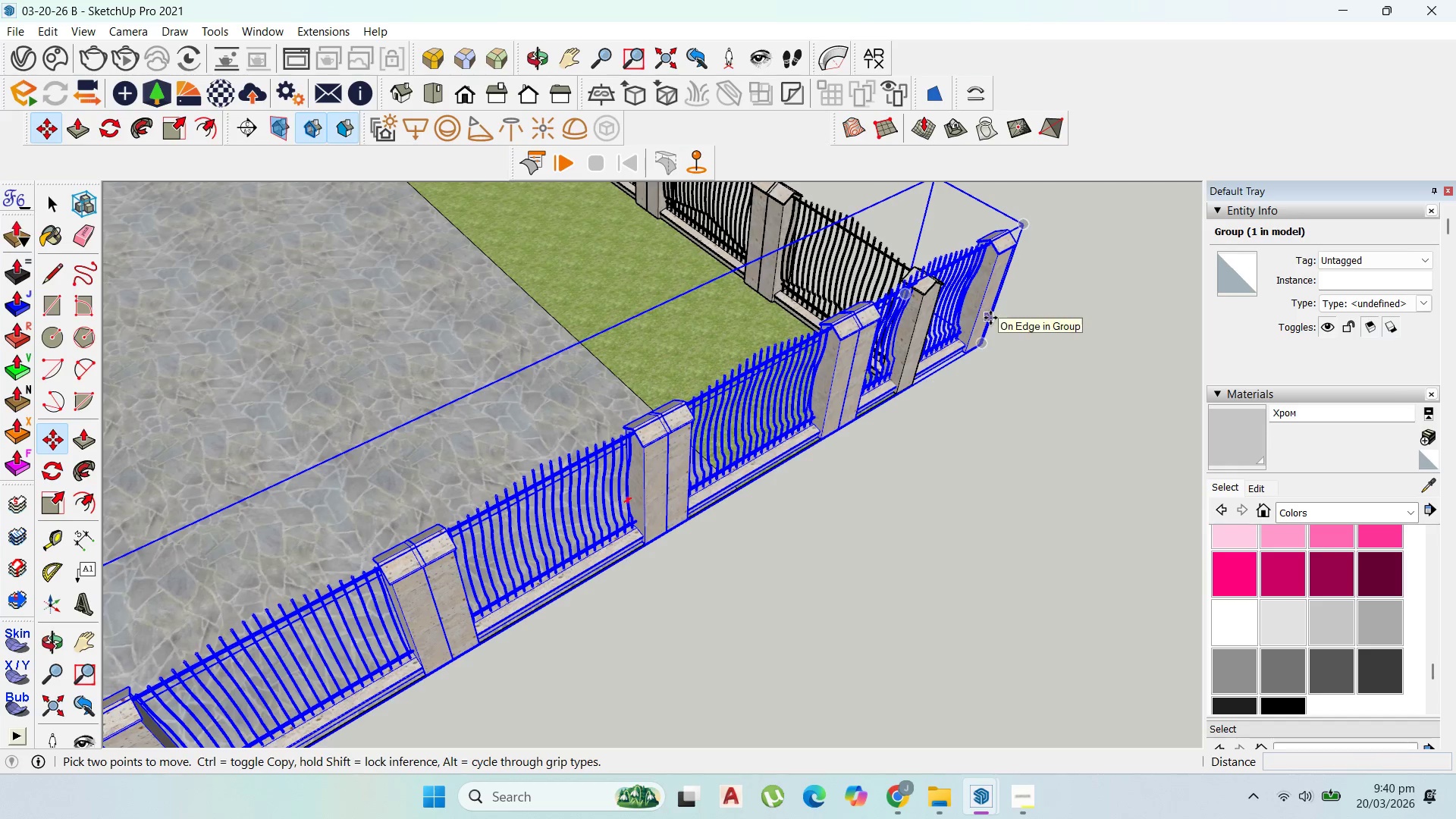 
left_click([987, 318])
 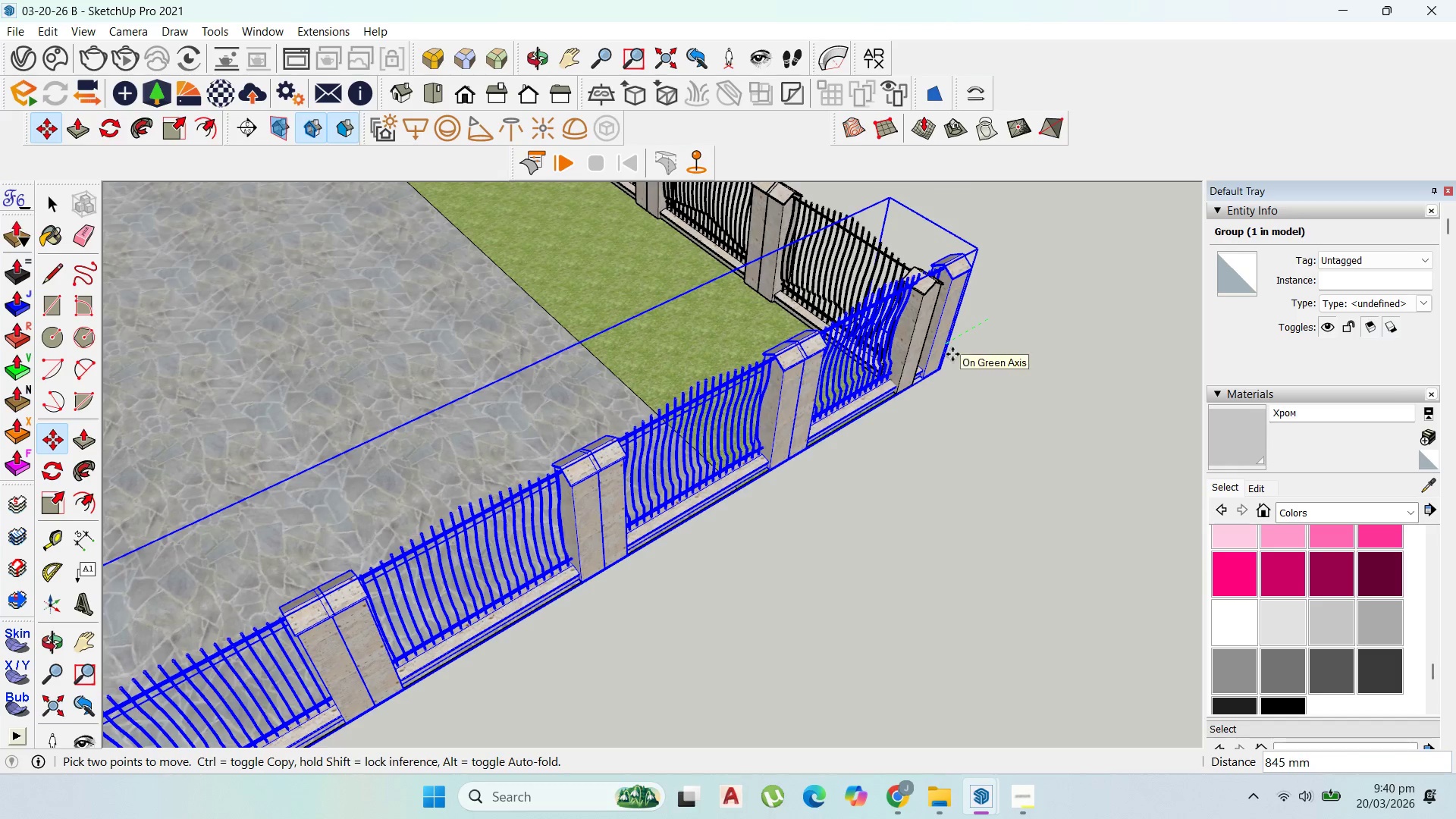 
hold_key(key=ShiftLeft, duration=1.06)
left_click([915, 363])
 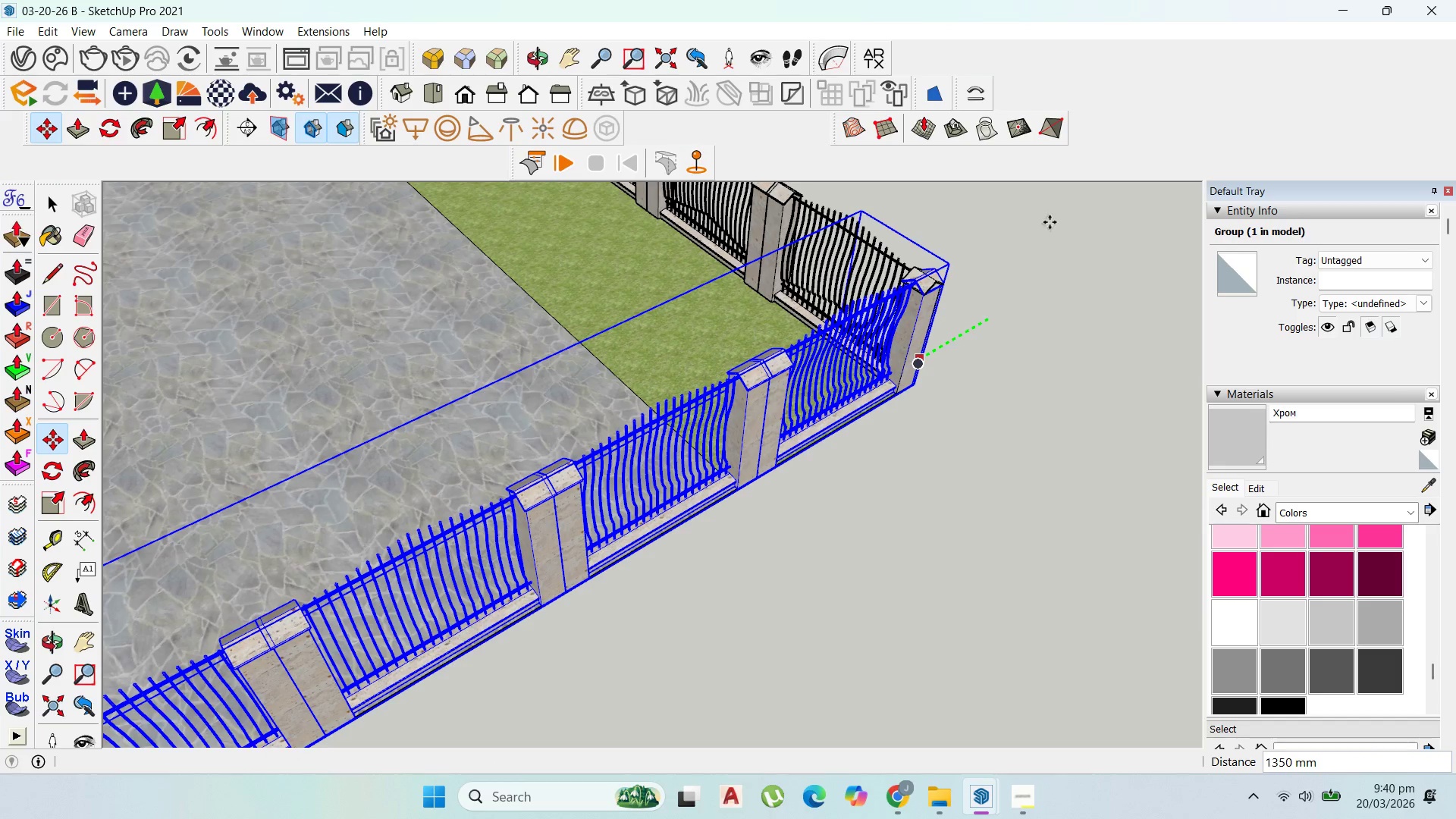 
scroll: coordinate [1057, 206], scroll_direction: down, amount: 44.0
 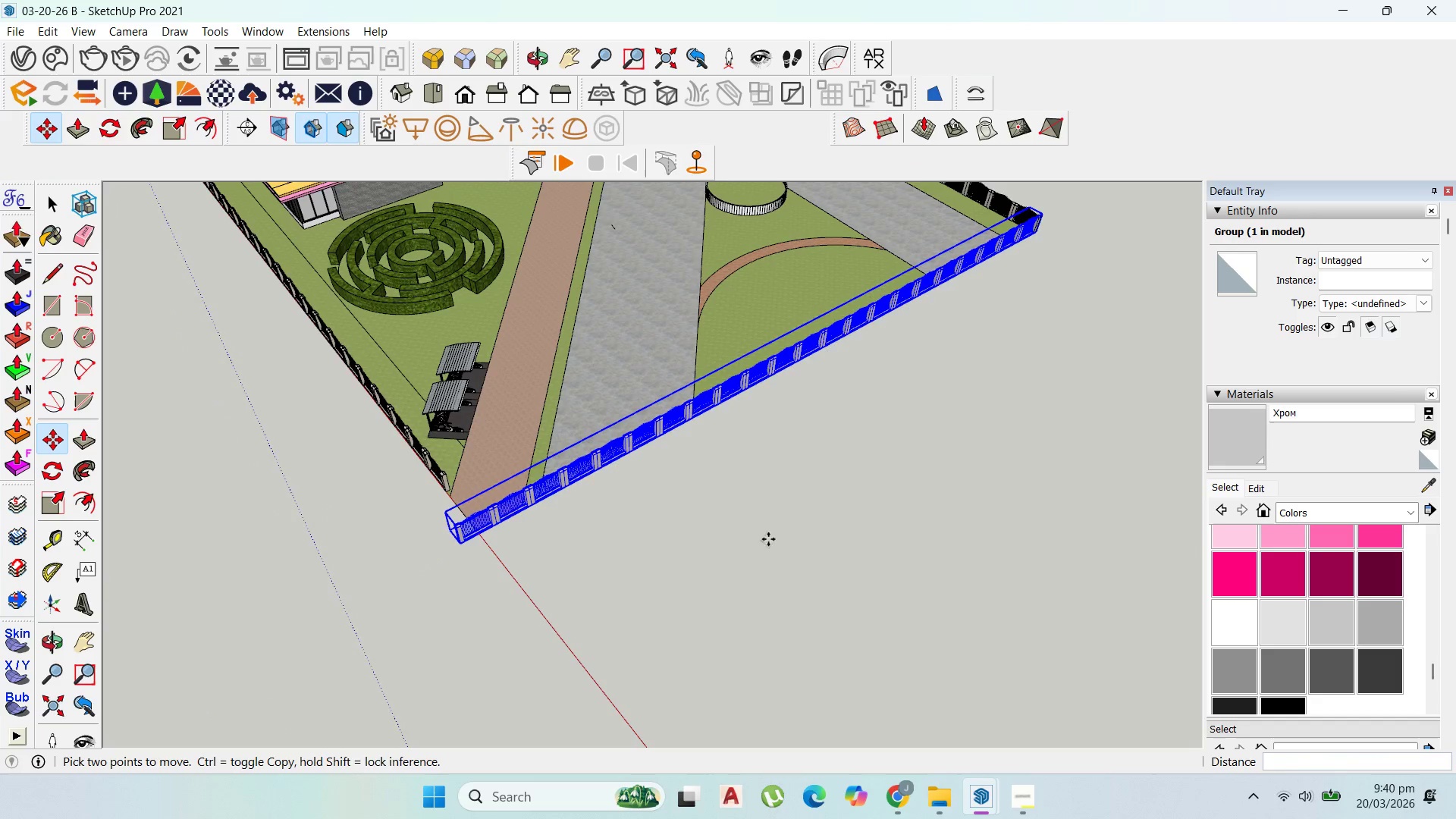 
scroll: coordinate [380, 504], scroll_direction: up, amount: 3.0
 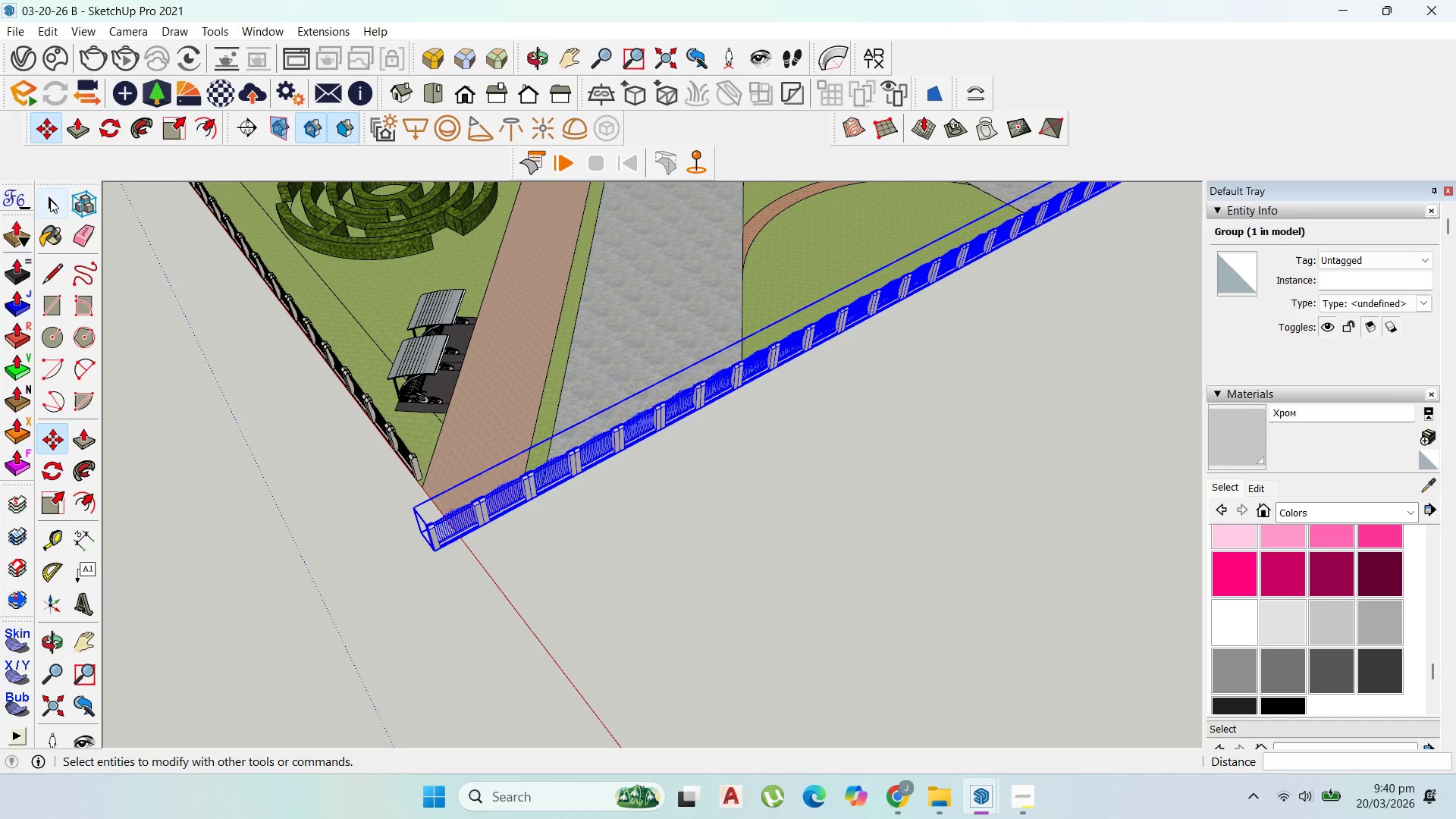 
left_click([497, 525])
 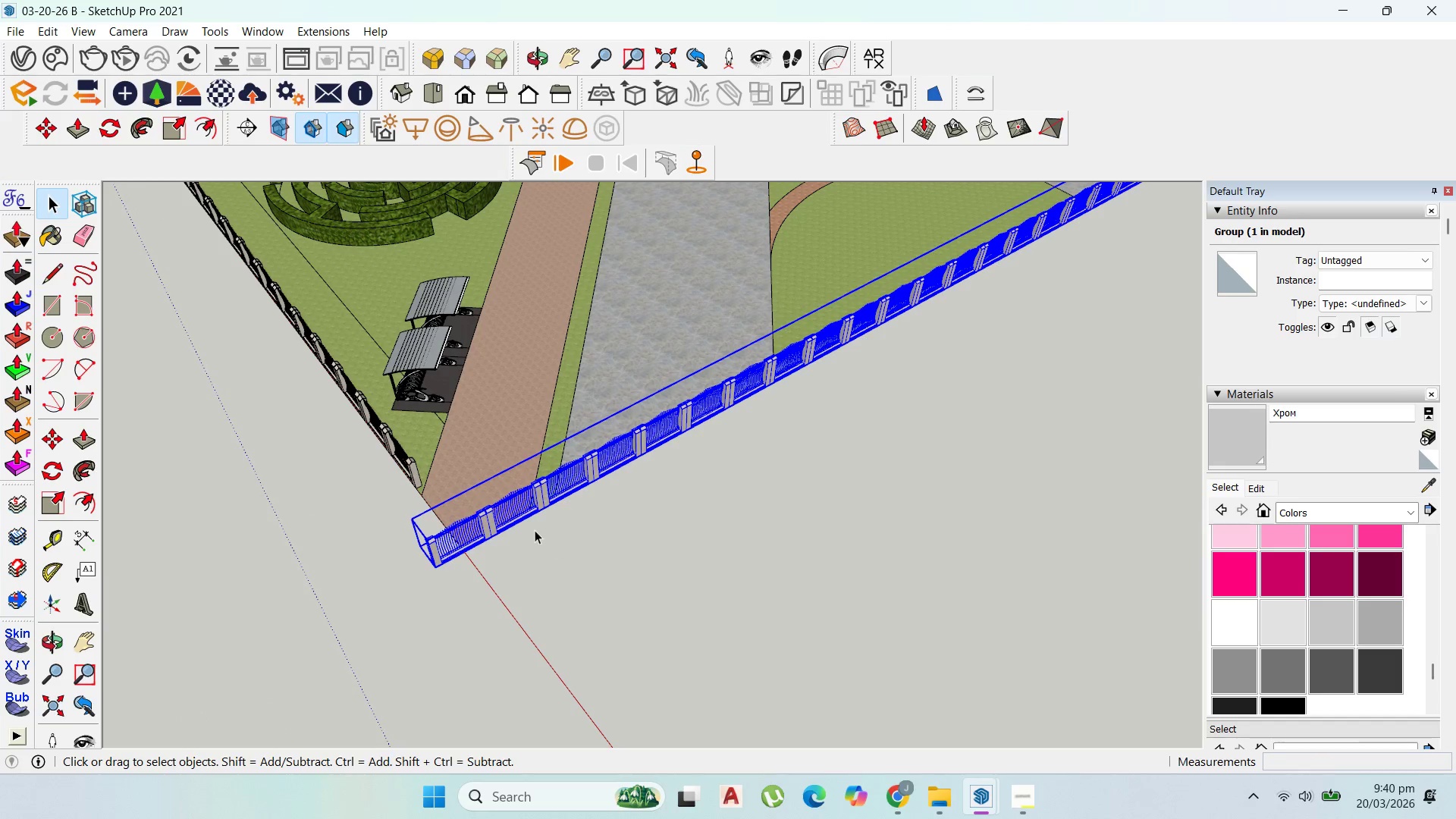 
scroll: coordinate [428, 419], scroll_direction: up, amount: 1.0
 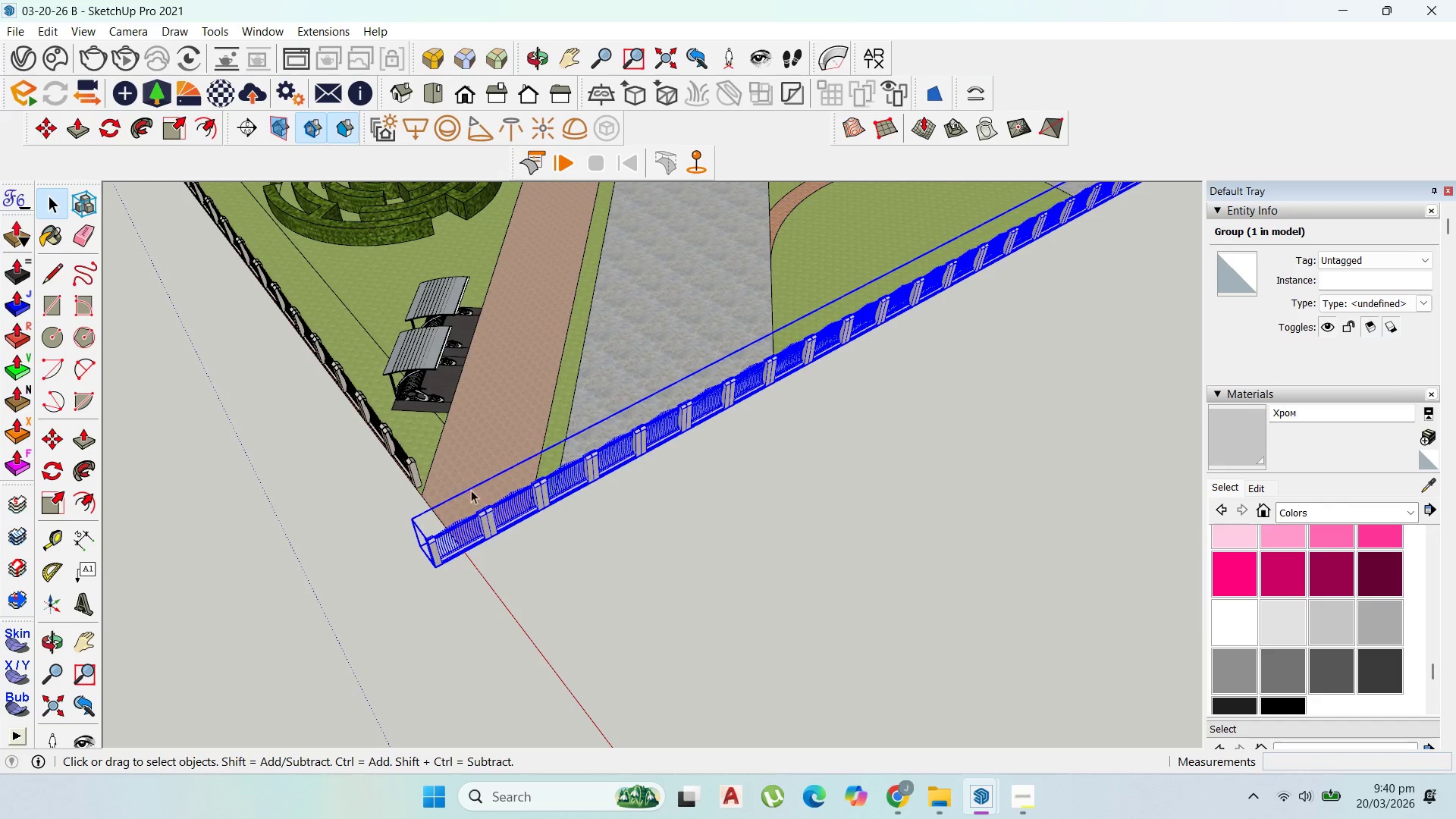 
double_click([519, 519])
 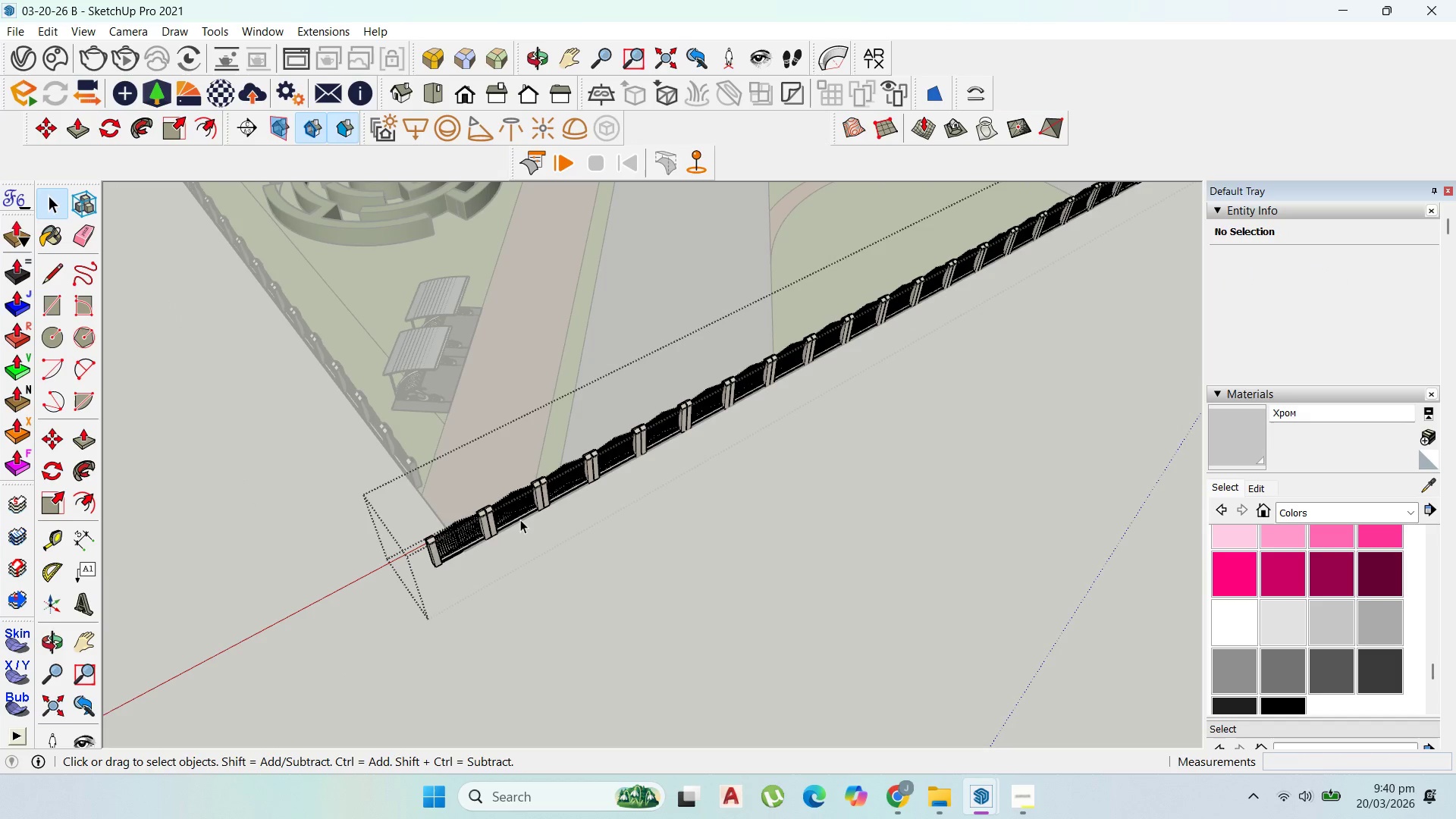 
left_click([520, 518])
 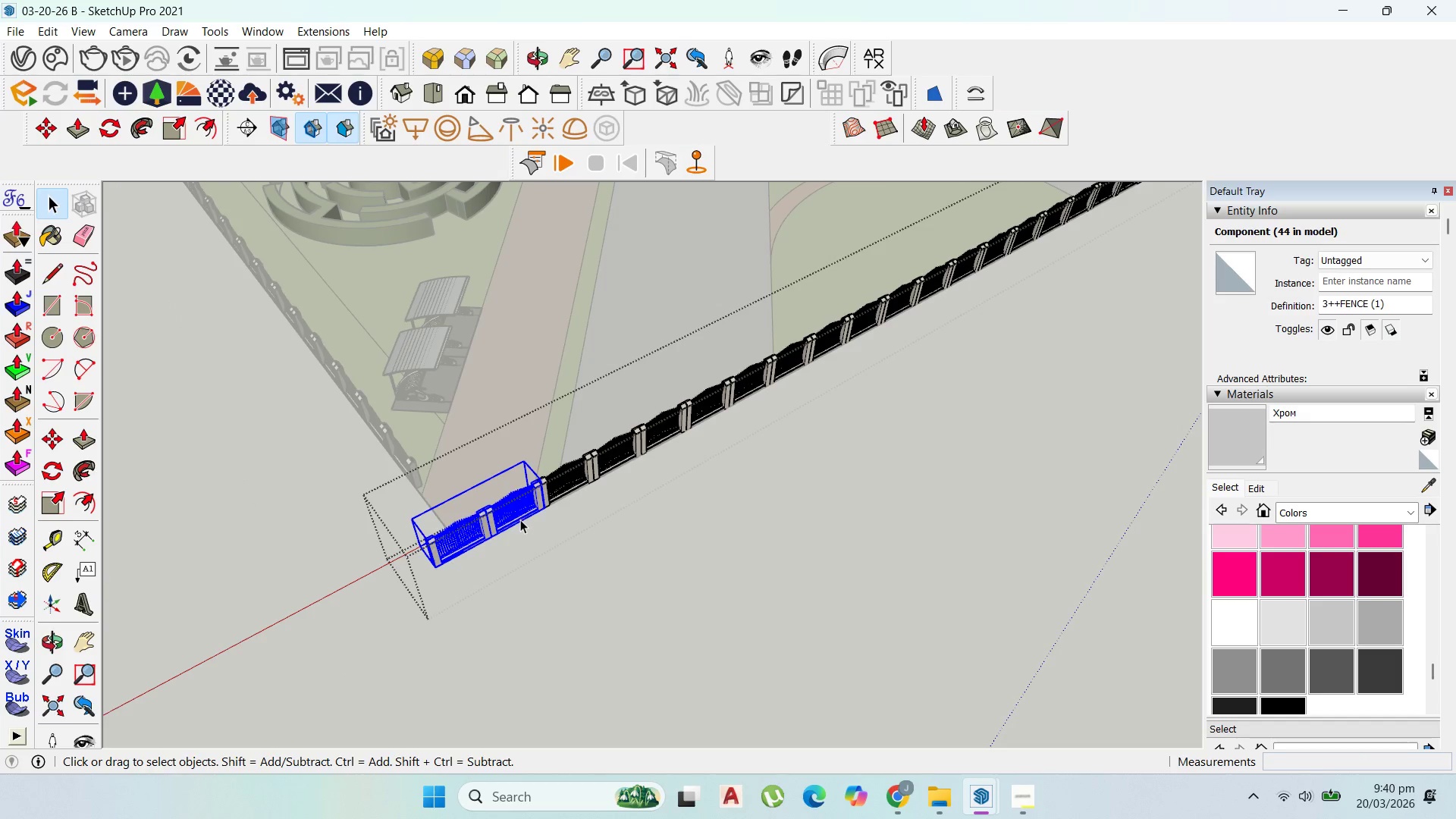 
key(Delete)
 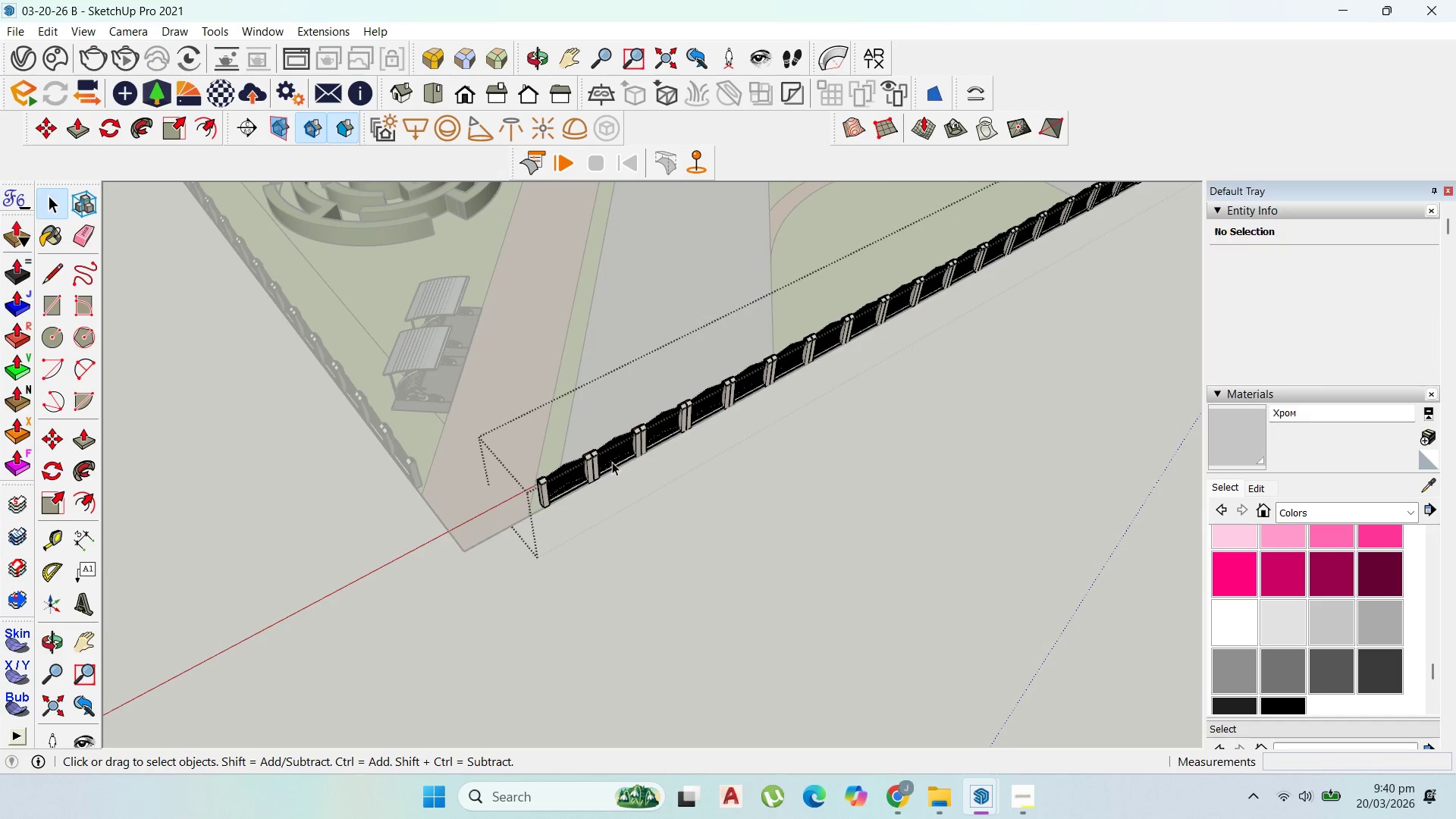 
left_click([612, 460])
 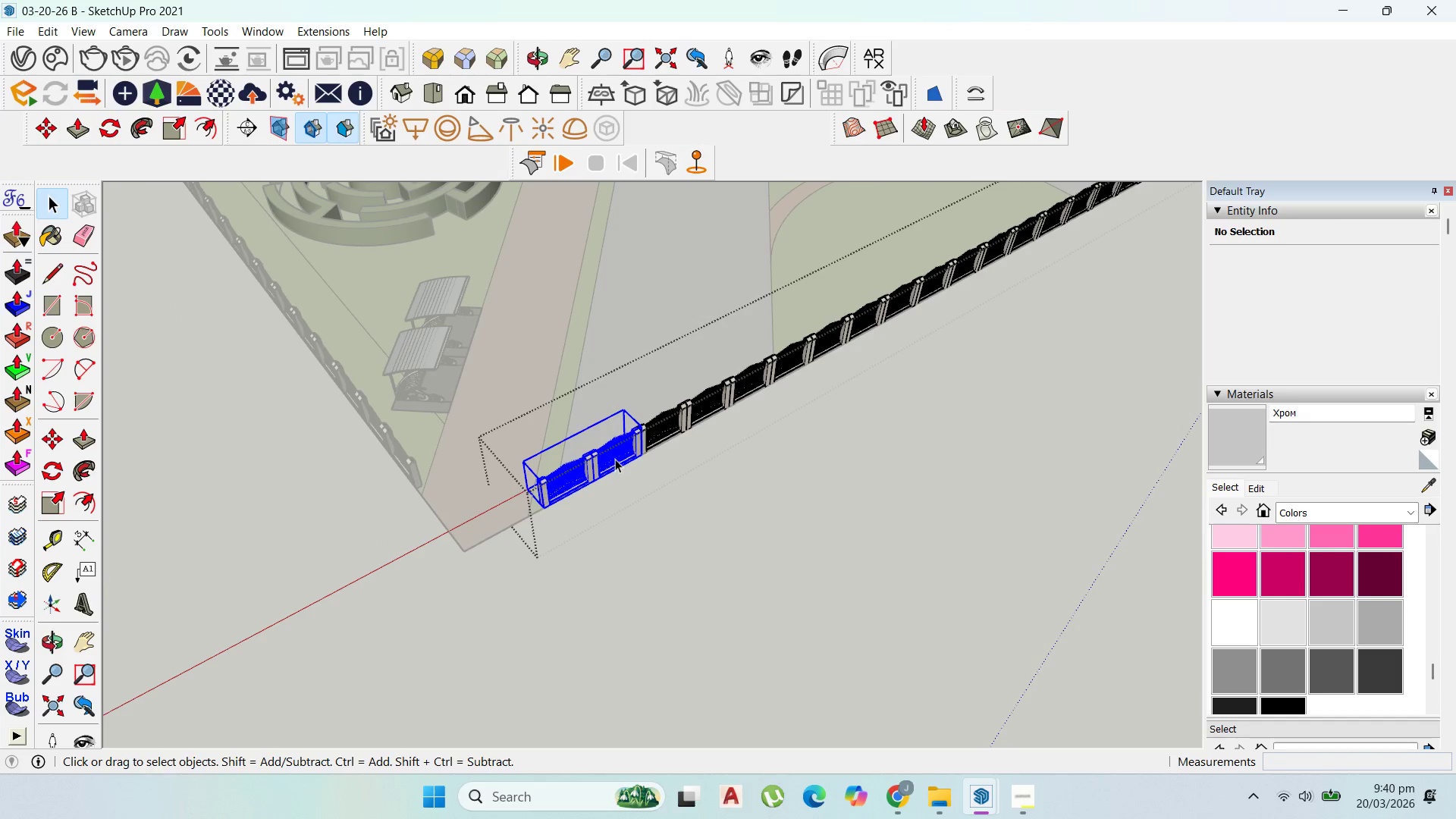 
key(Delete)
 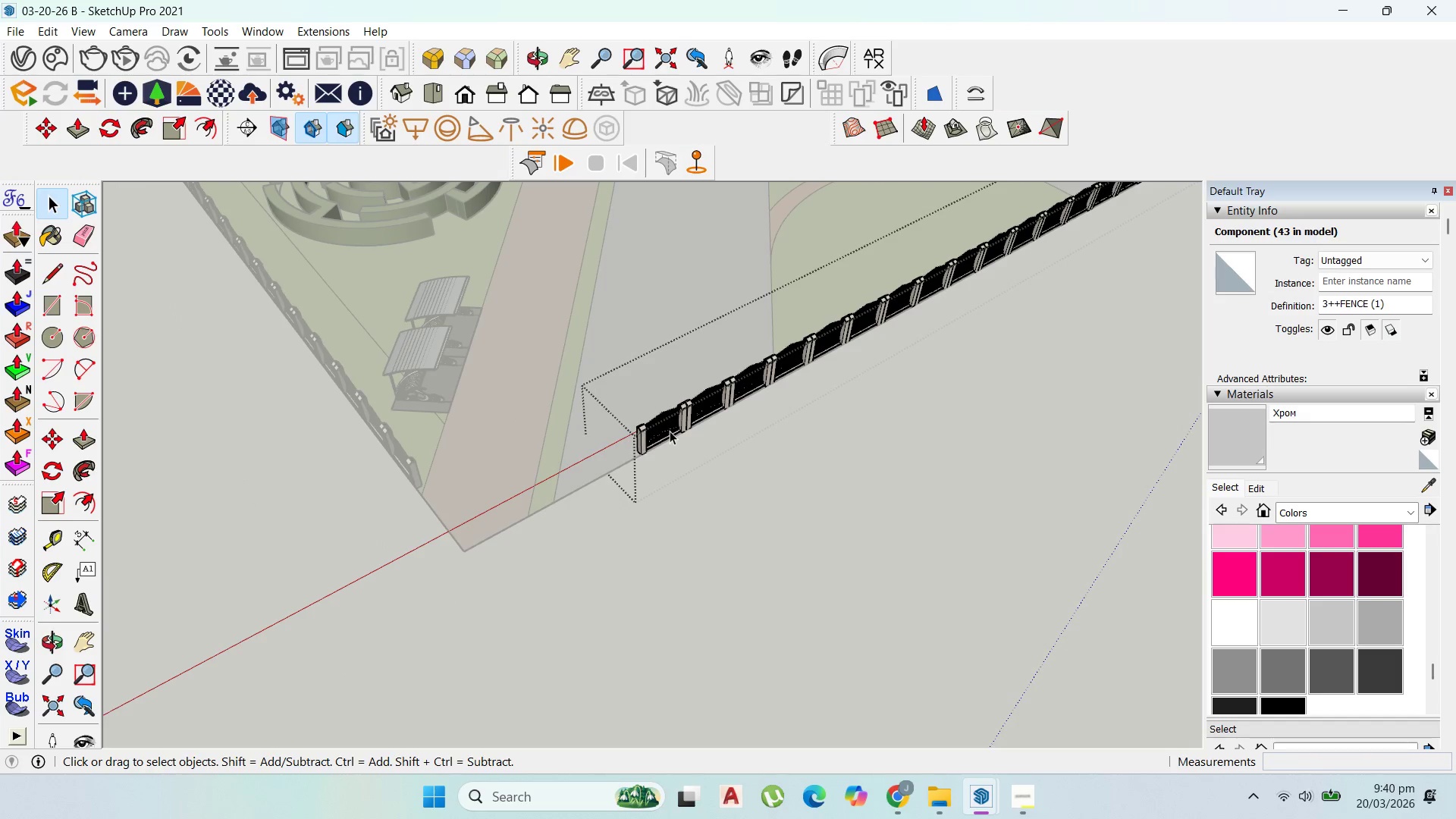 
left_click([670, 430])
 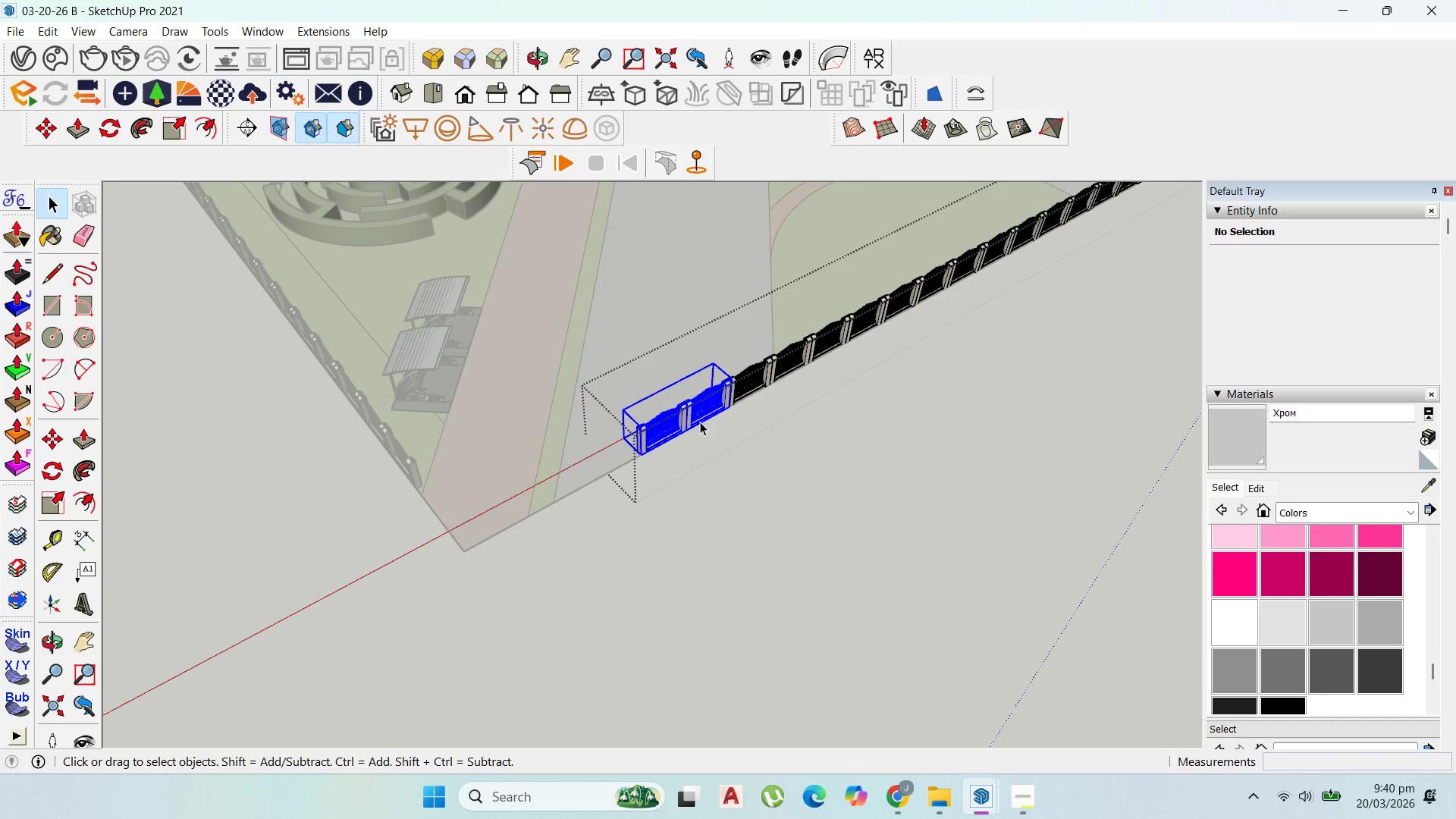 
key(Delete)
 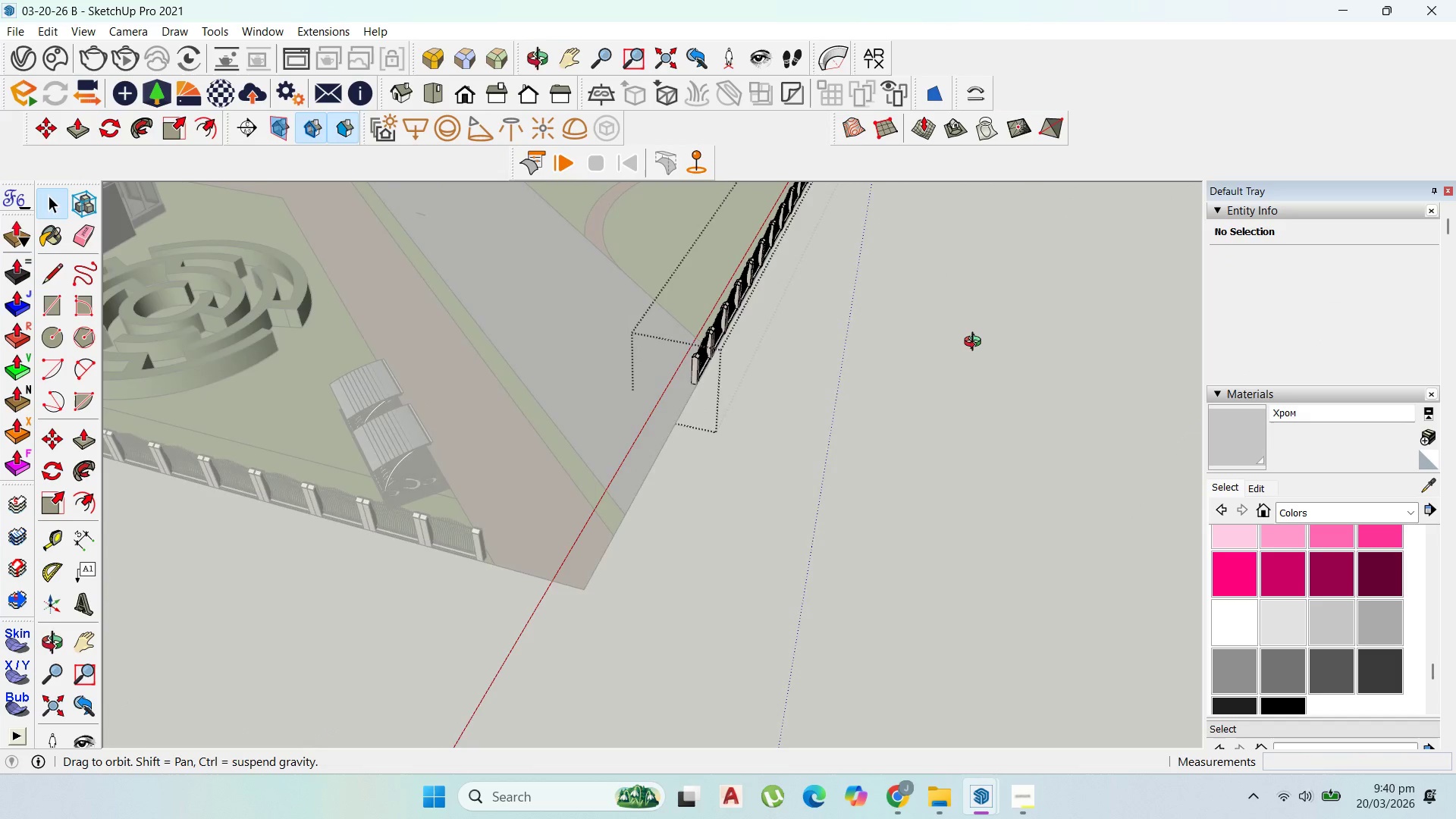 
scroll: coordinate [616, 424], scroll_direction: up, amount: 1.0
 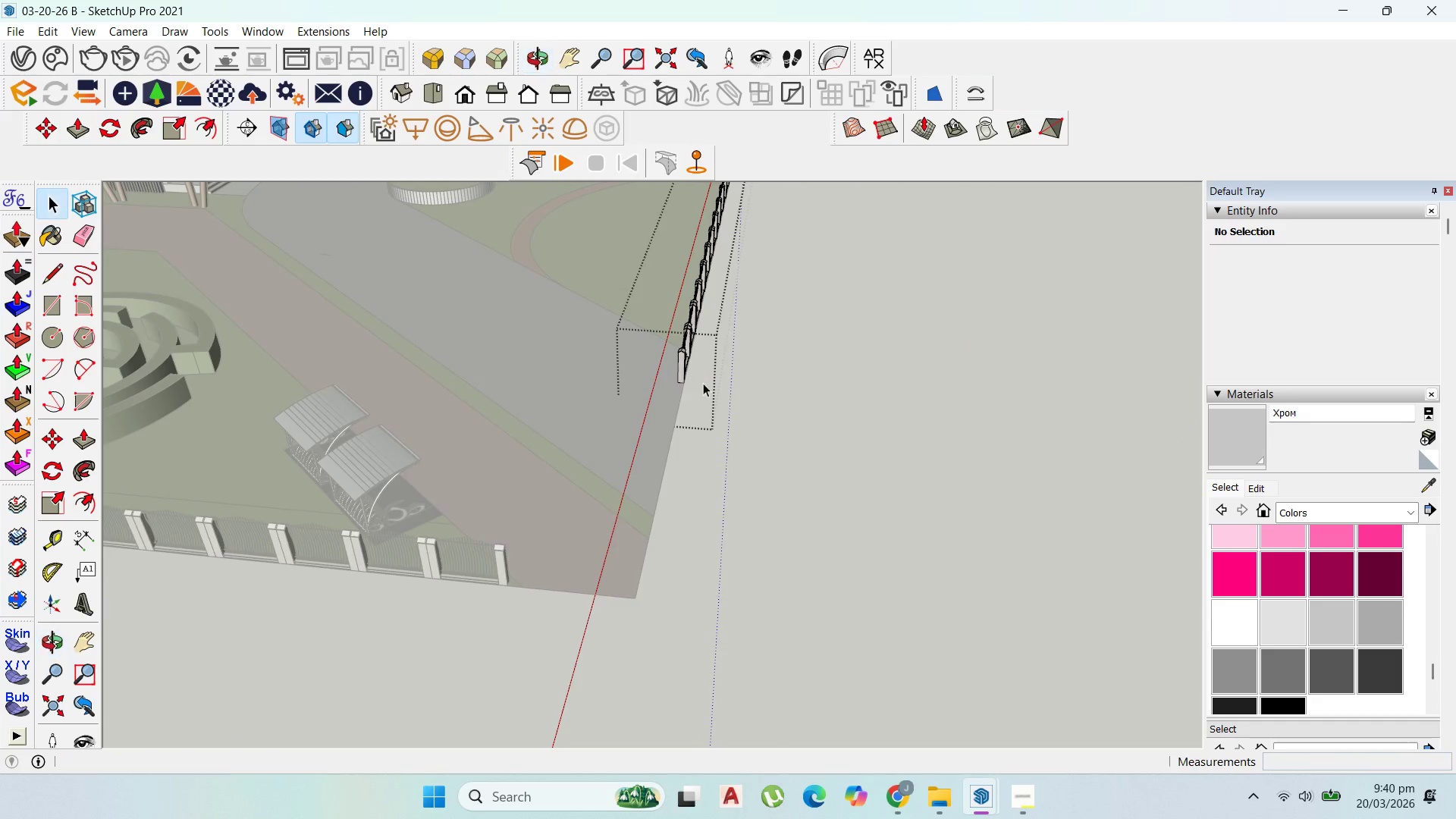 
left_click([691, 353])
 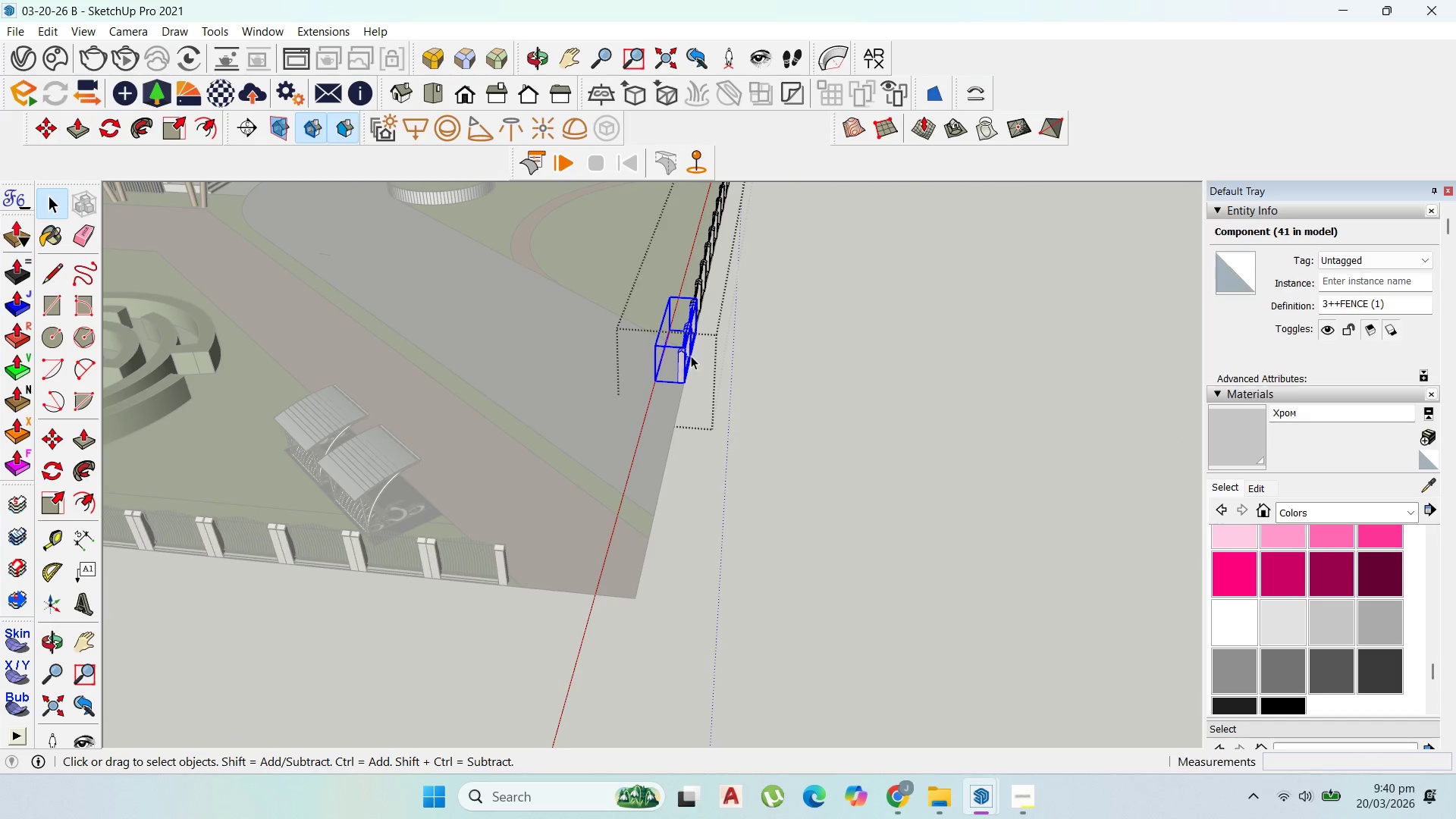 
right_click([689, 356])
 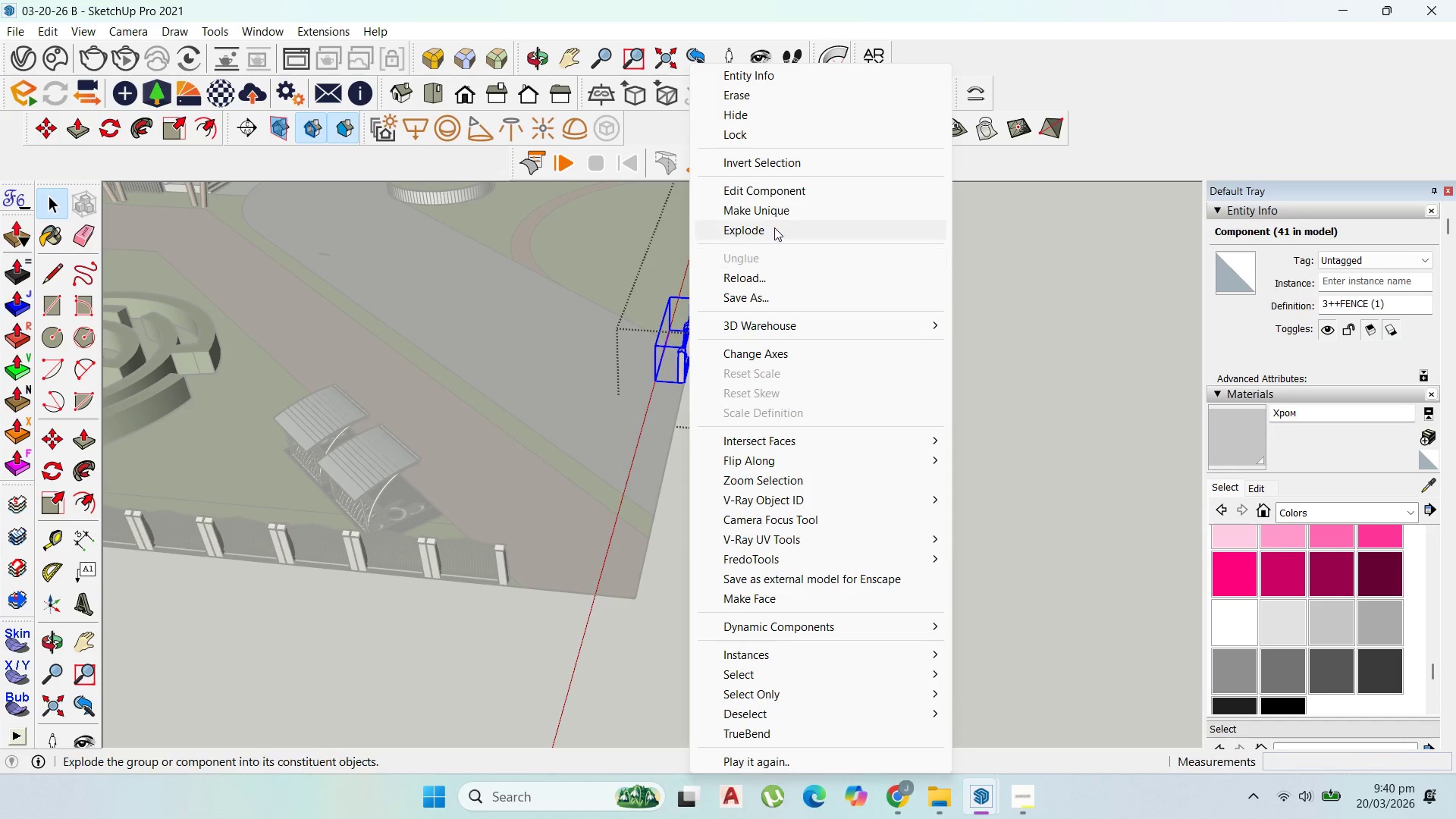 
left_click([780, 210])
 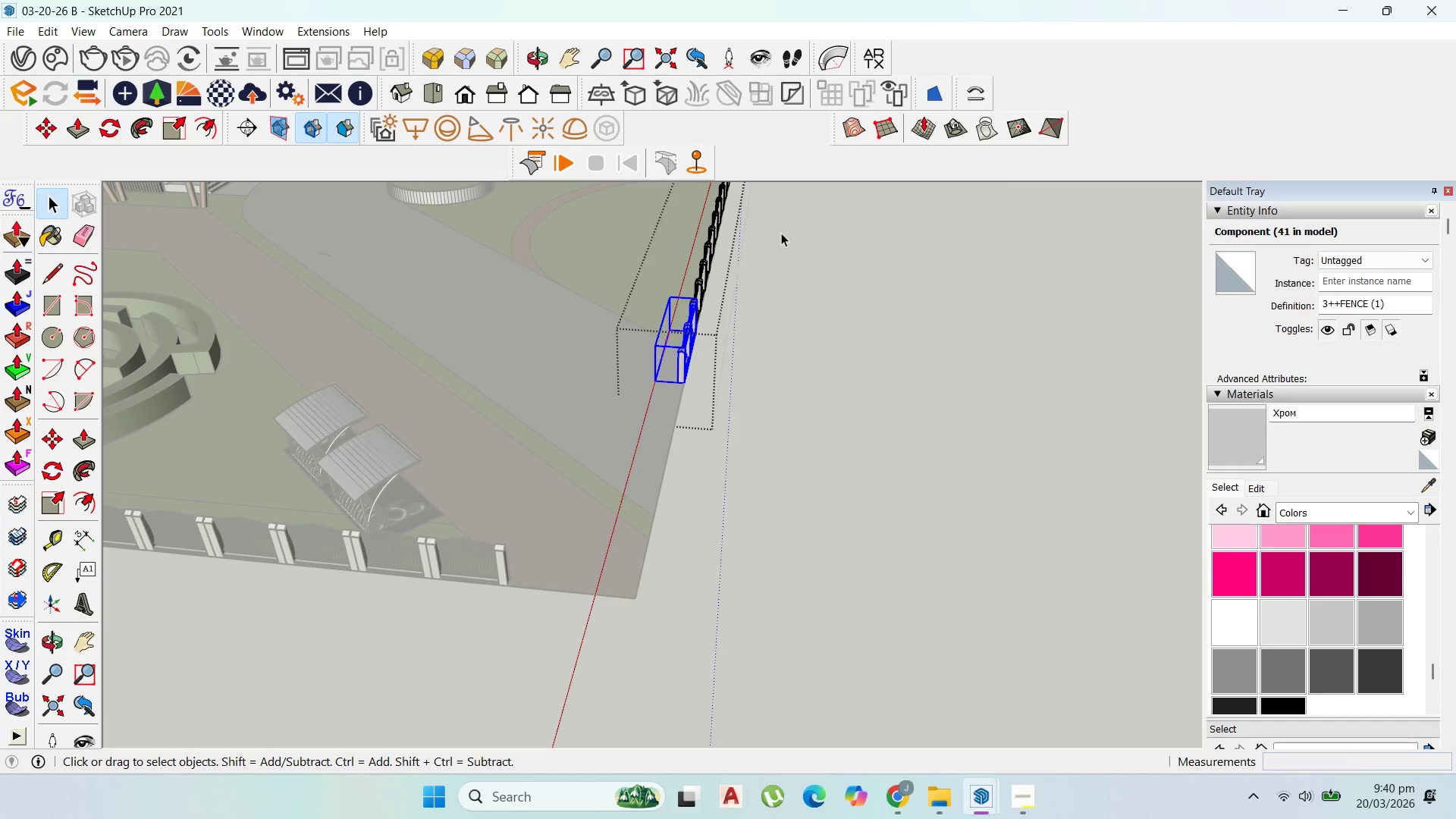 
scroll: coordinate [781, 233], scroll_direction: up, amount: 2.0
 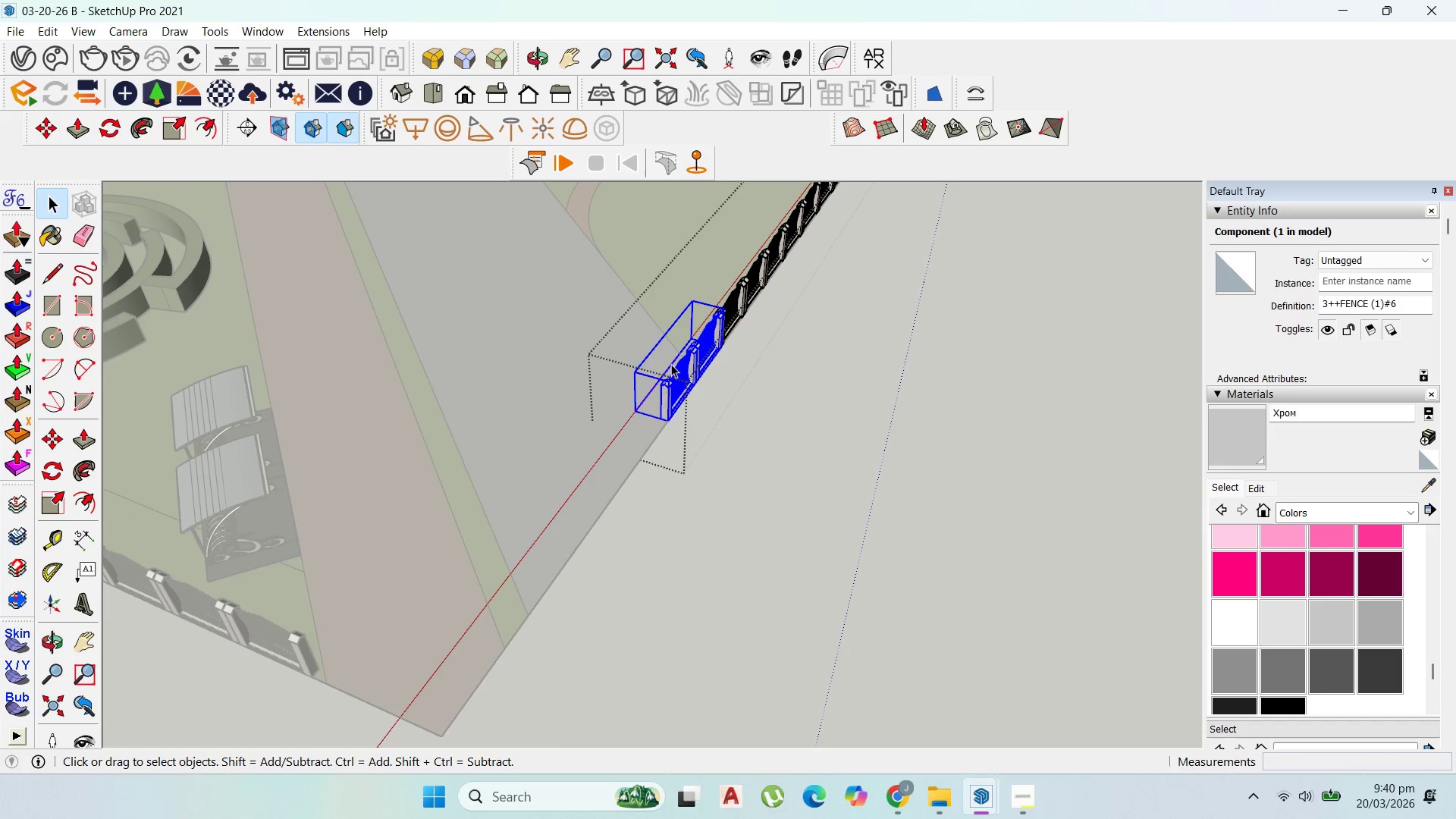 
double_click([668, 371])
 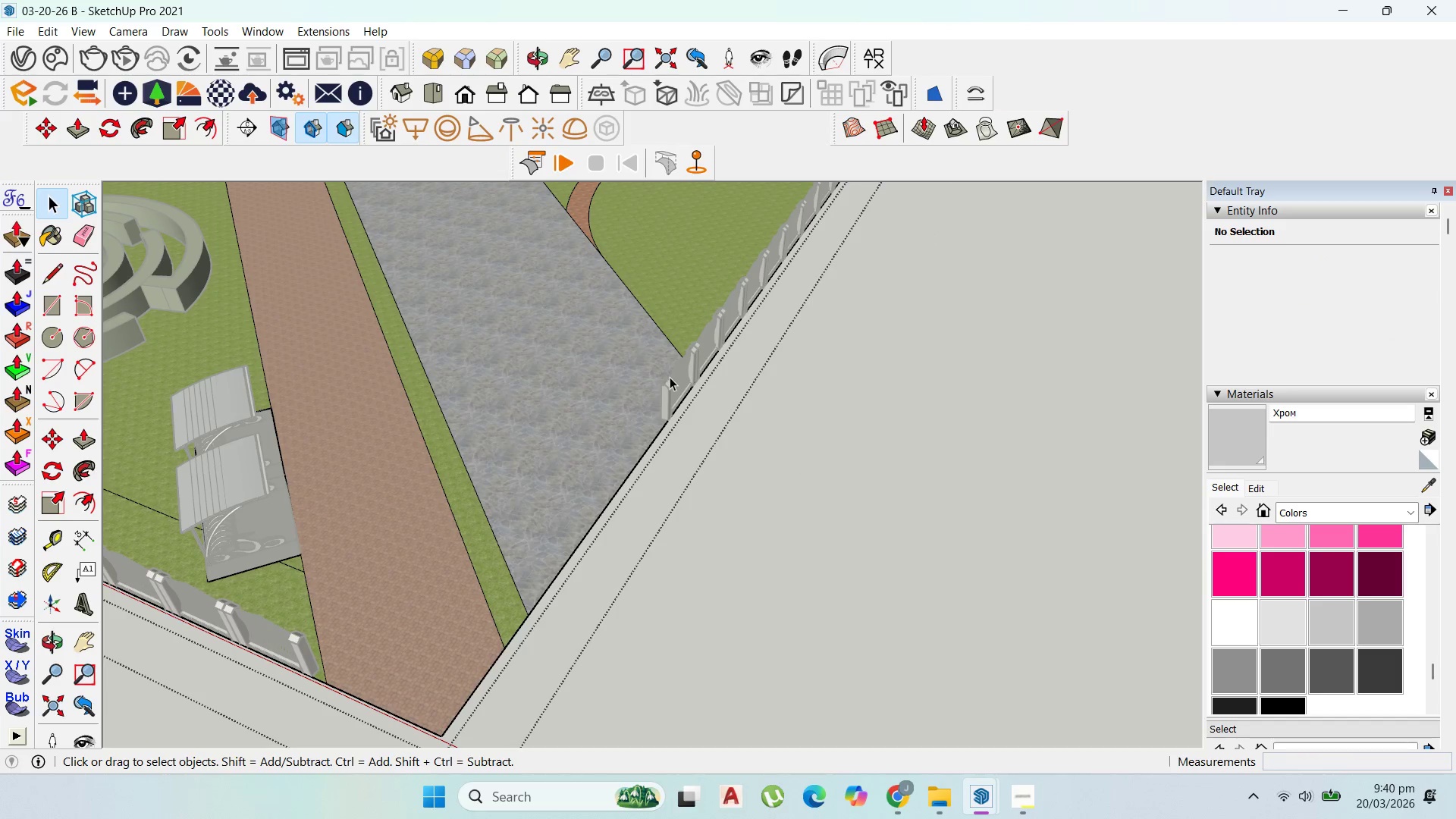 
left_click([670, 377])
 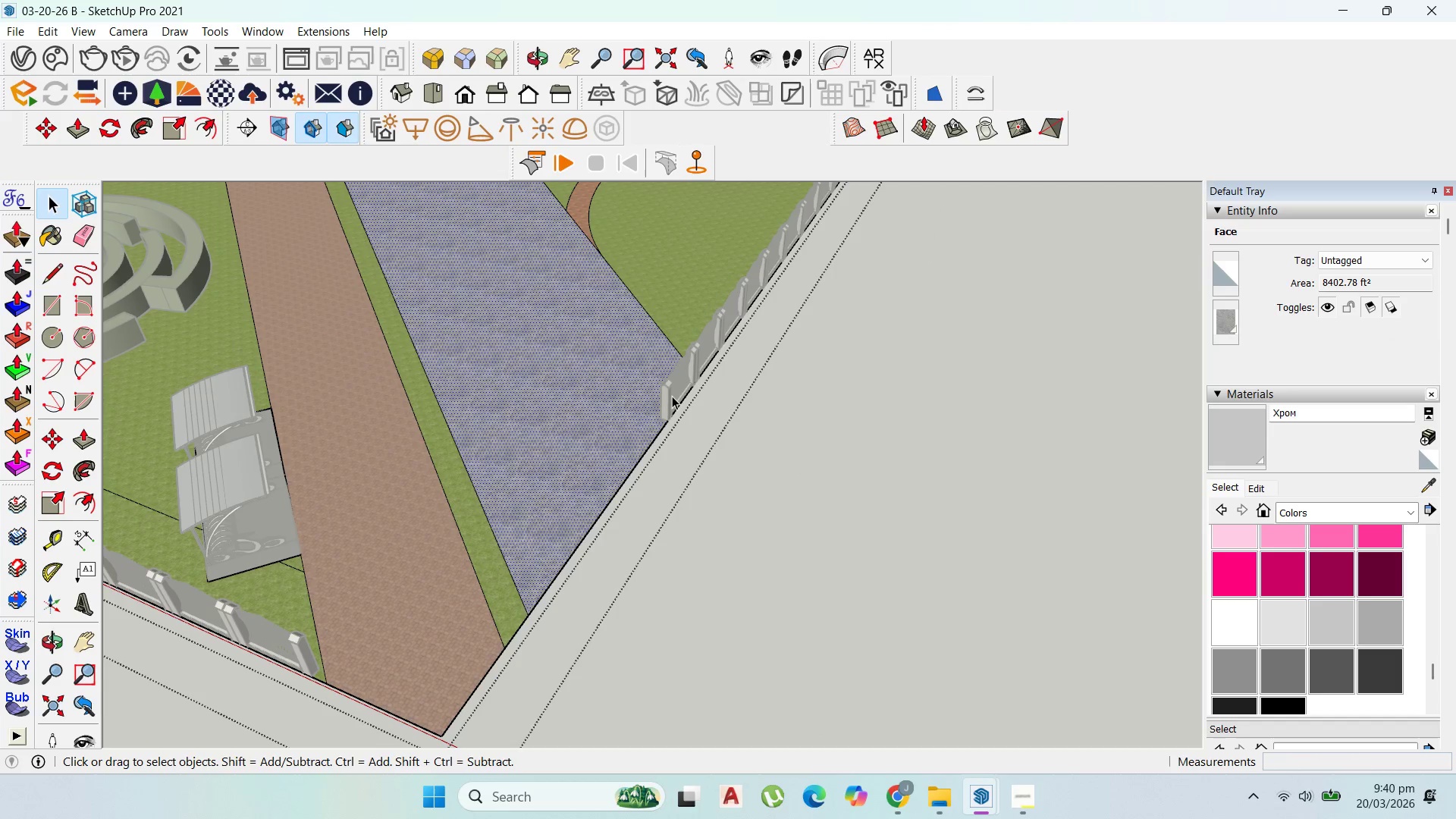 
key(Escape)
 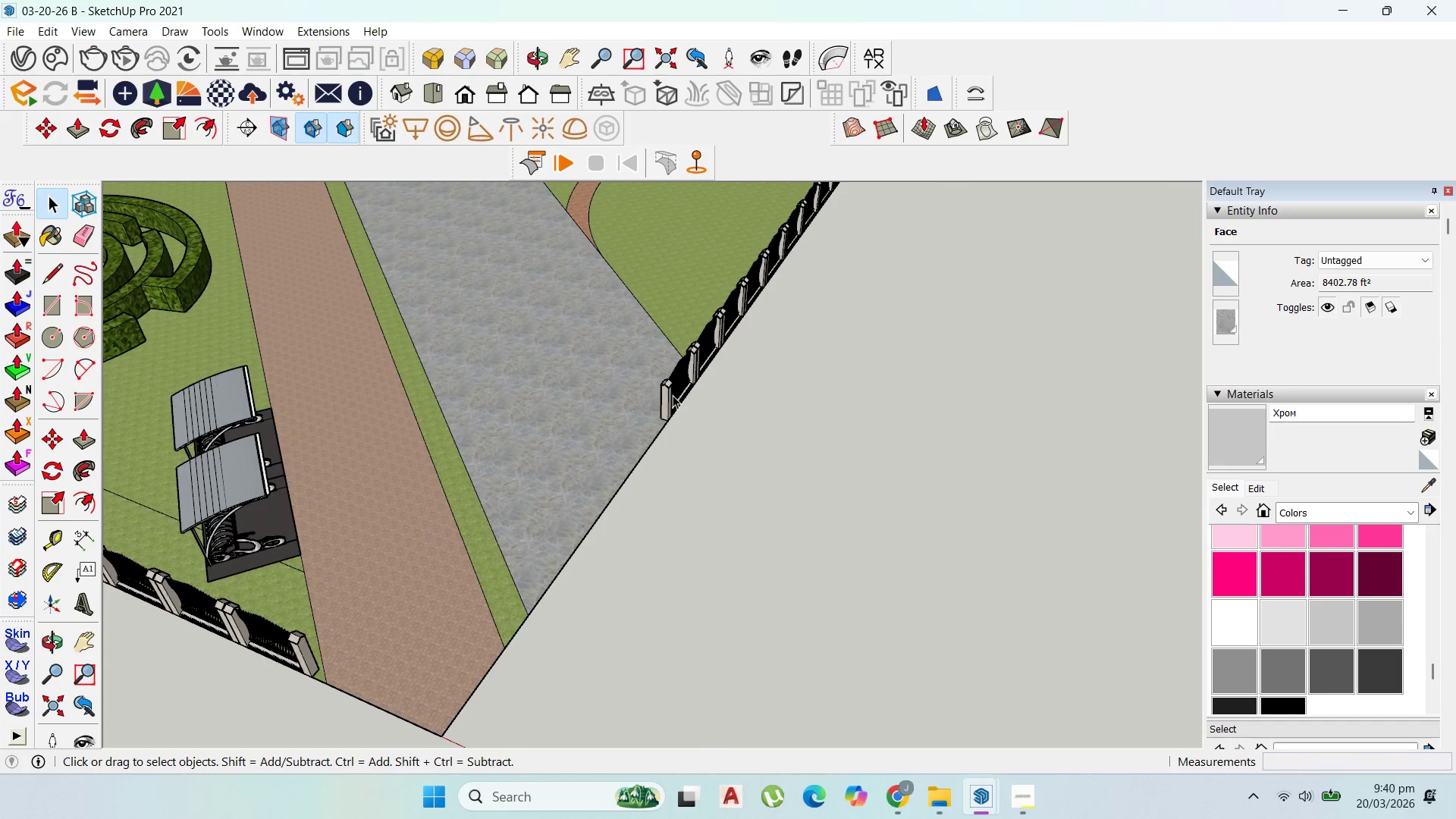 
key(Escape)
 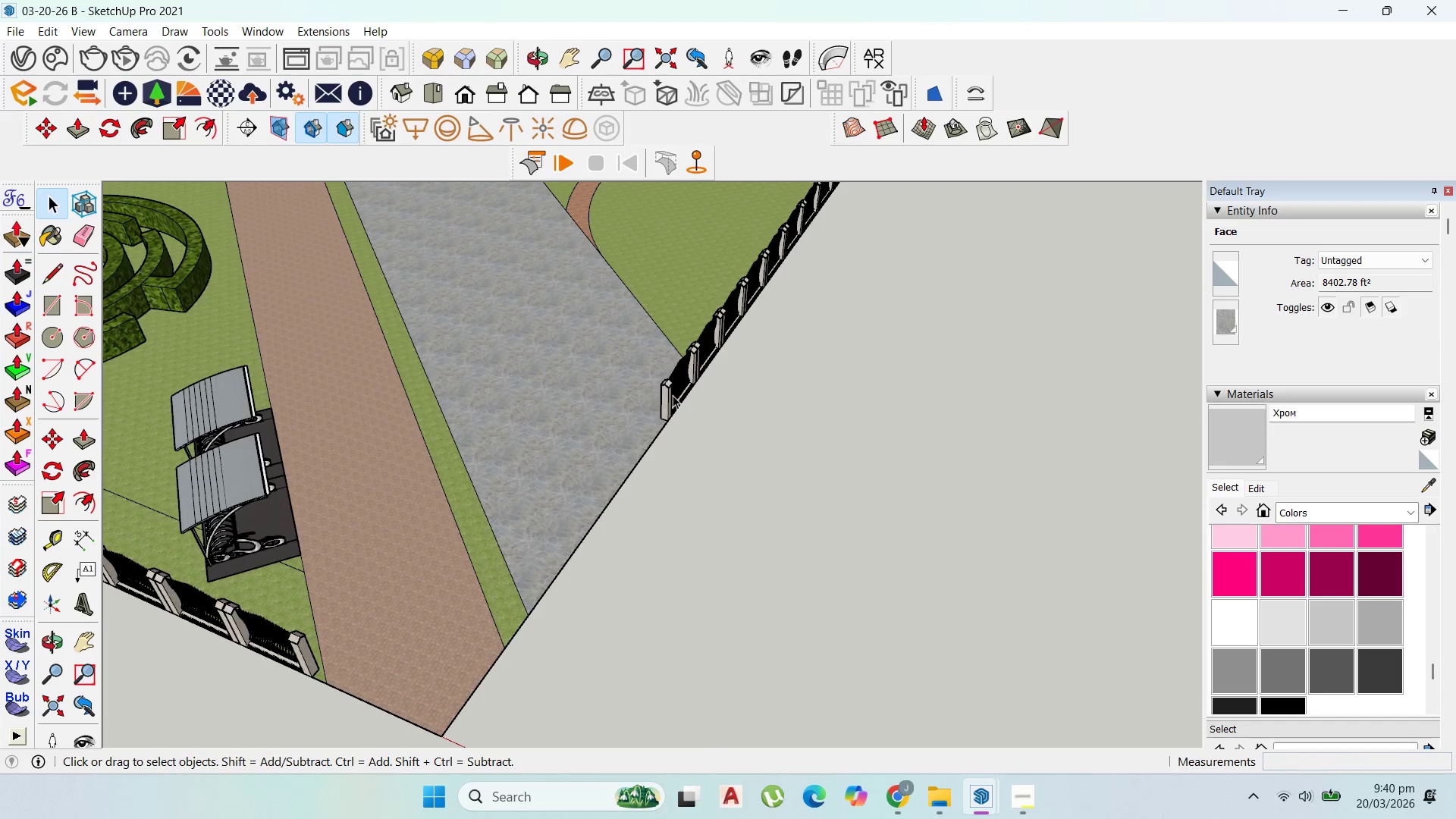 
key(Escape)
 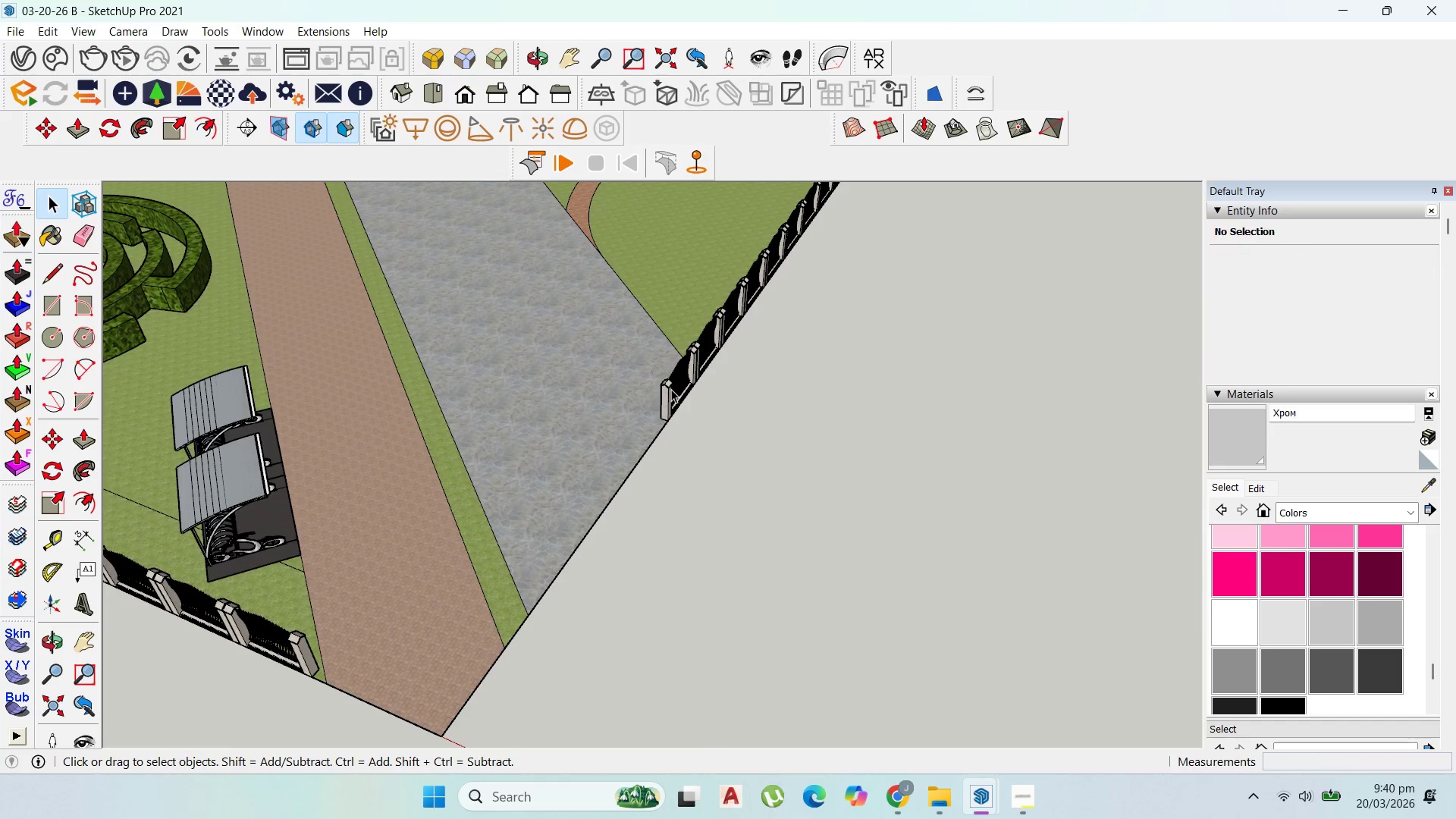 
left_click([670, 388])
 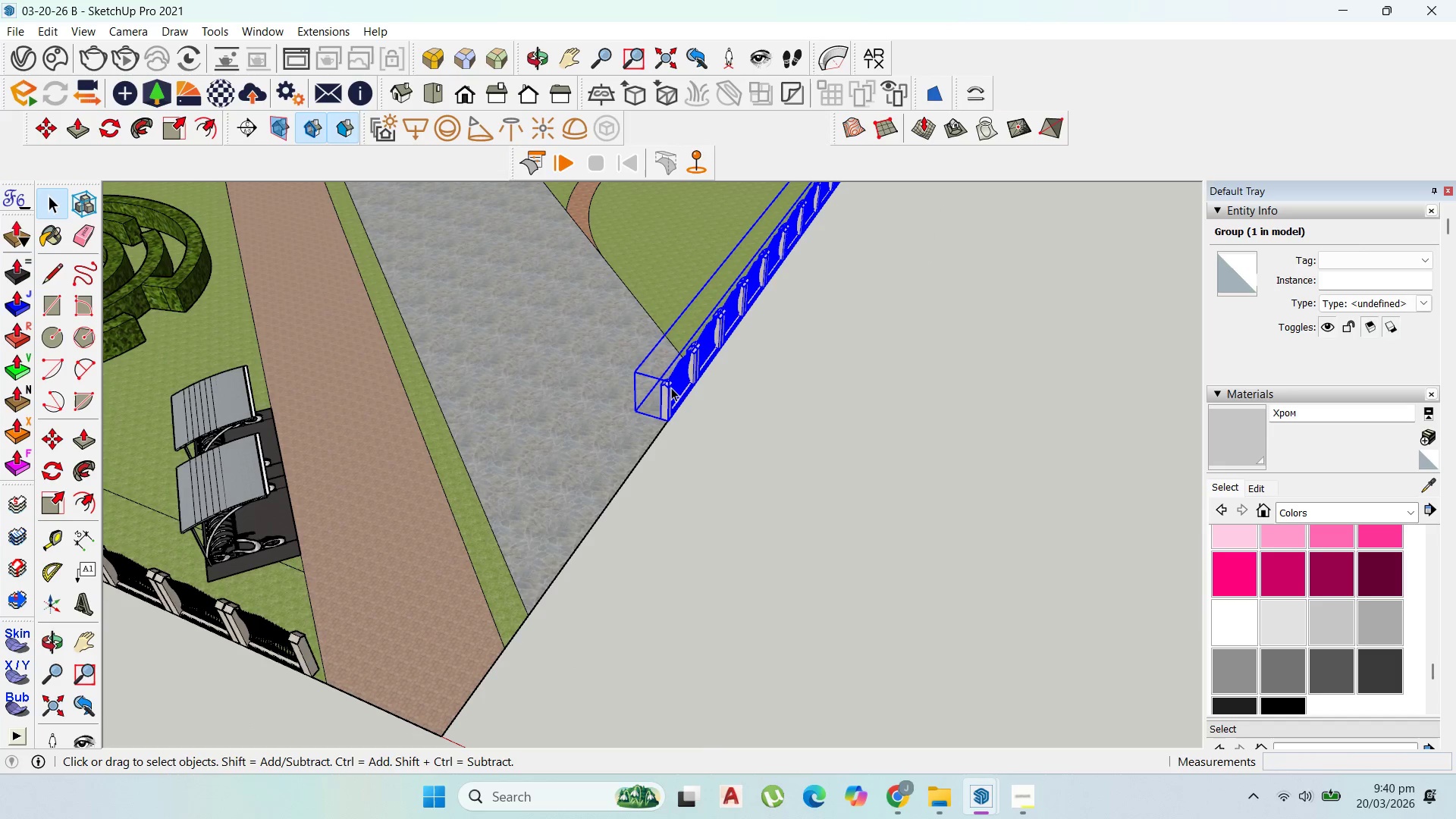 
double_click([671, 388])
 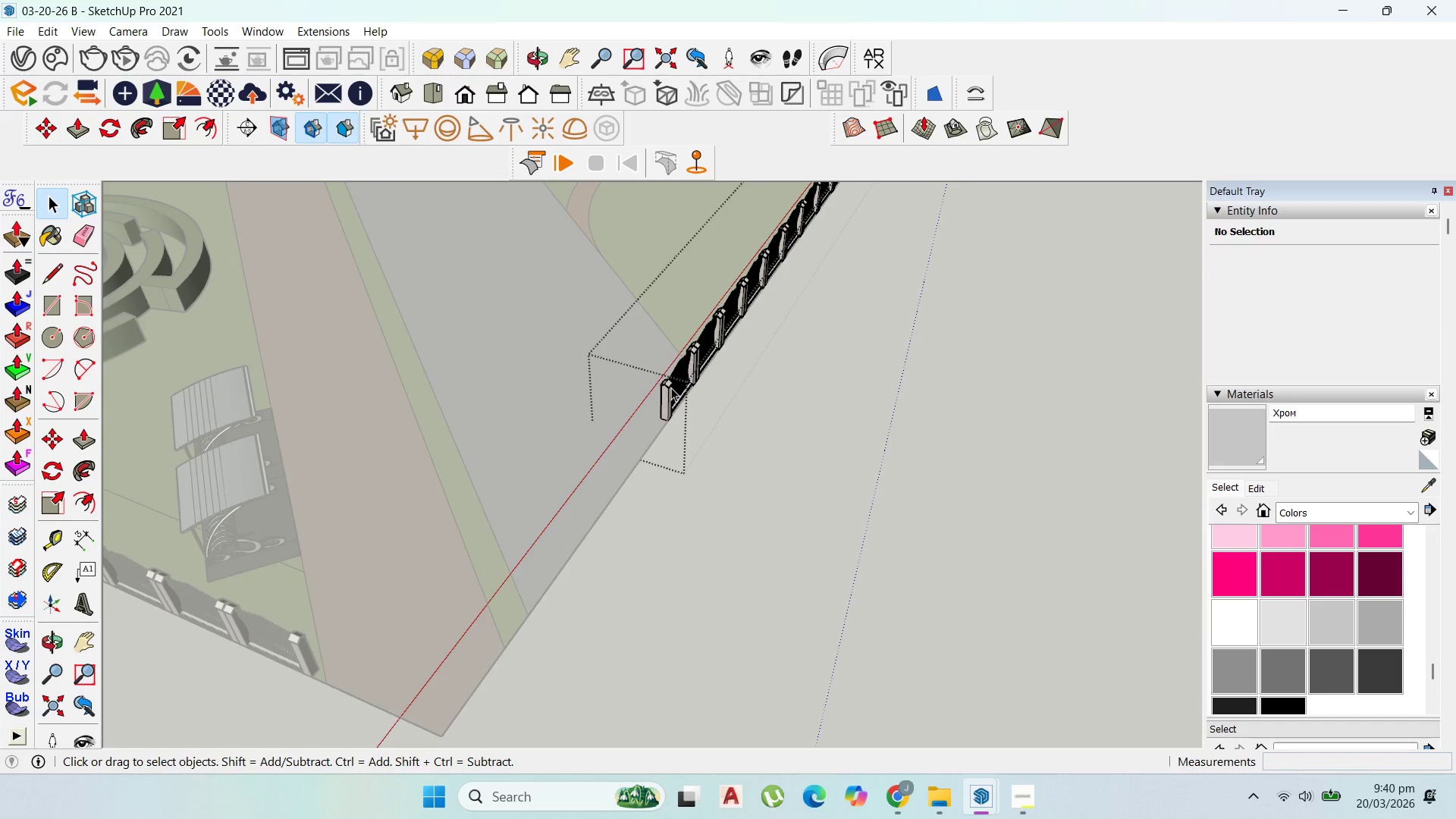 
left_click([671, 388])
 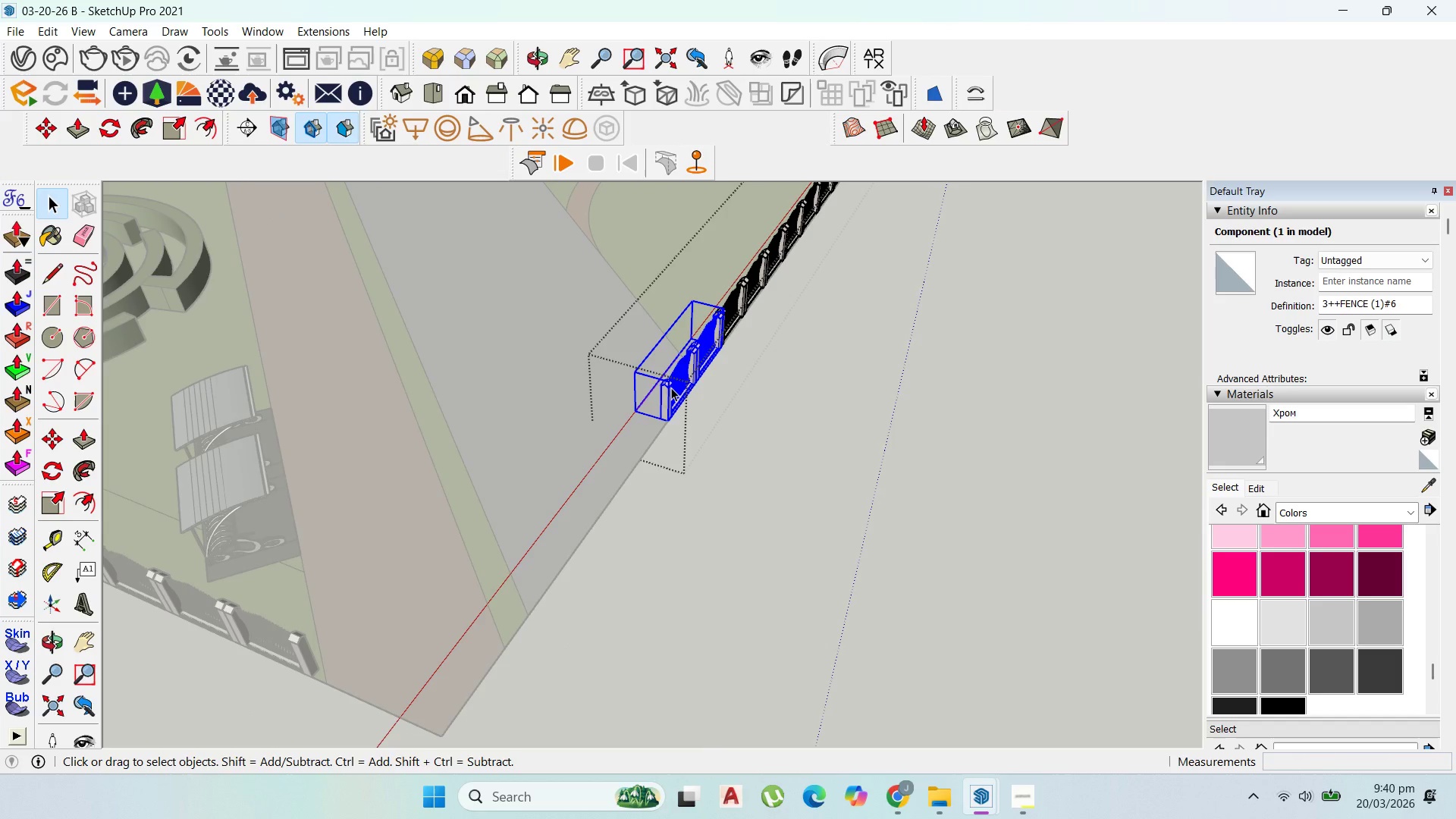 
double_click([671, 388])
 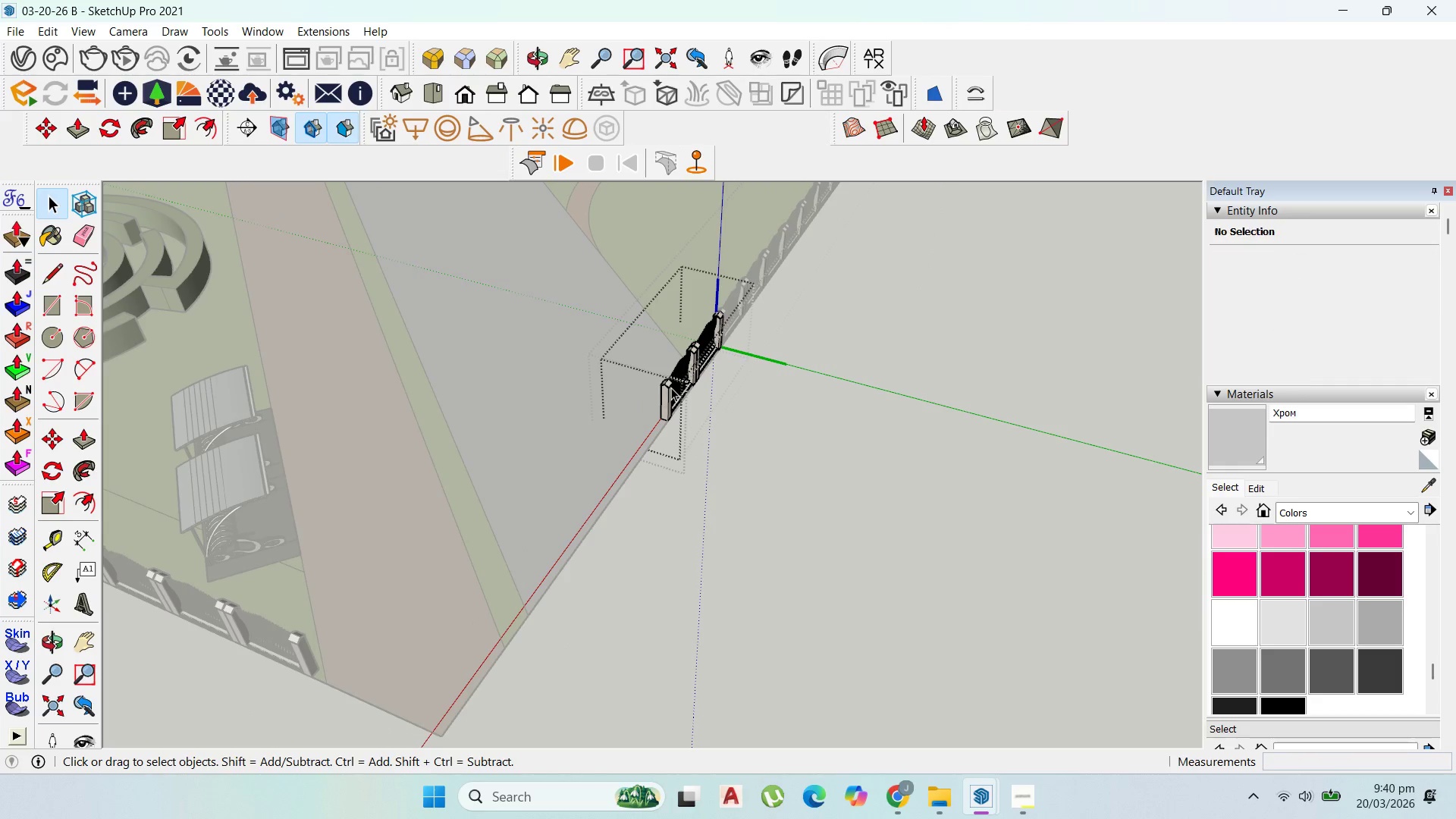 
left_click([671, 388])
 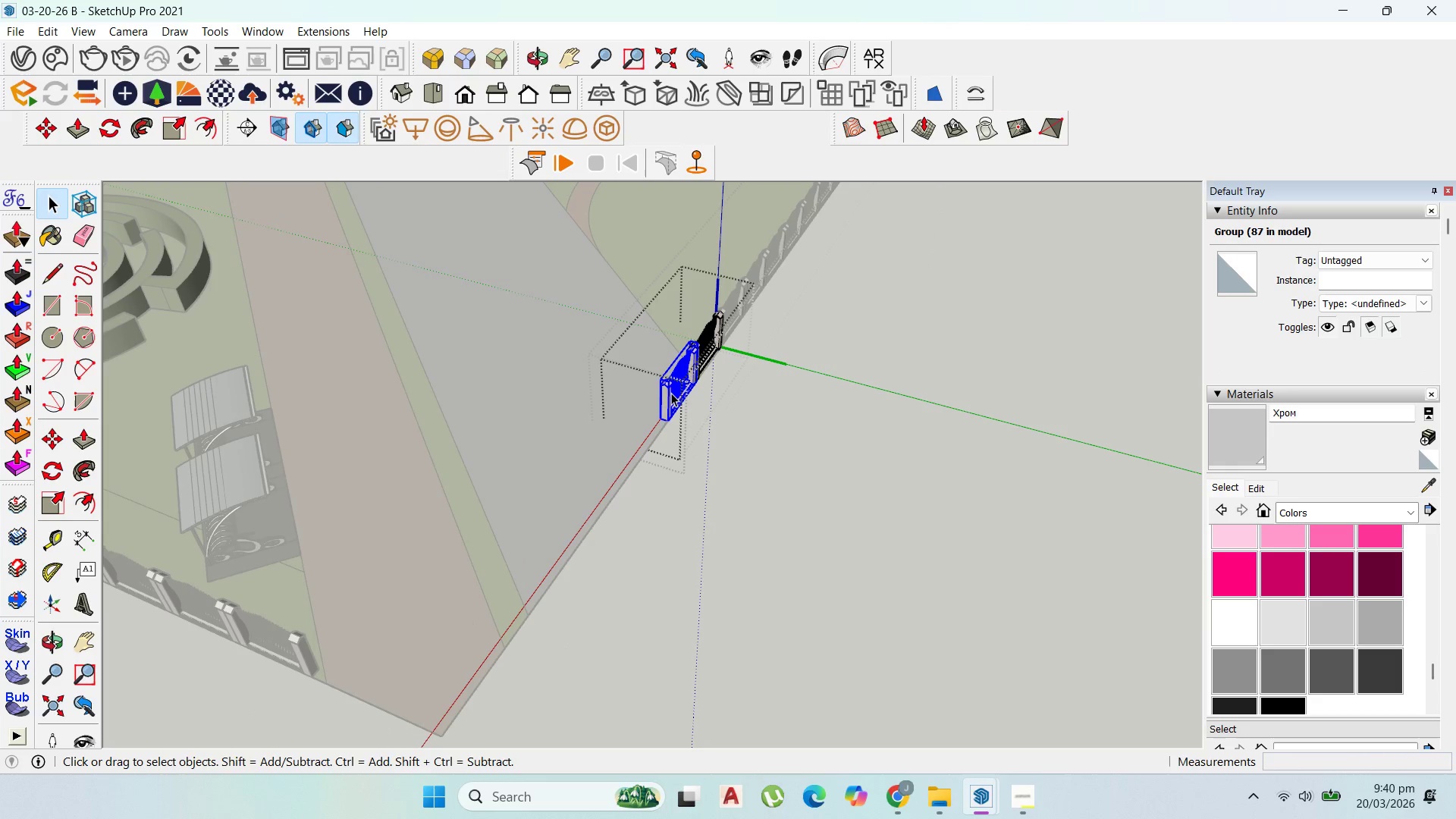 
key(Delete)
 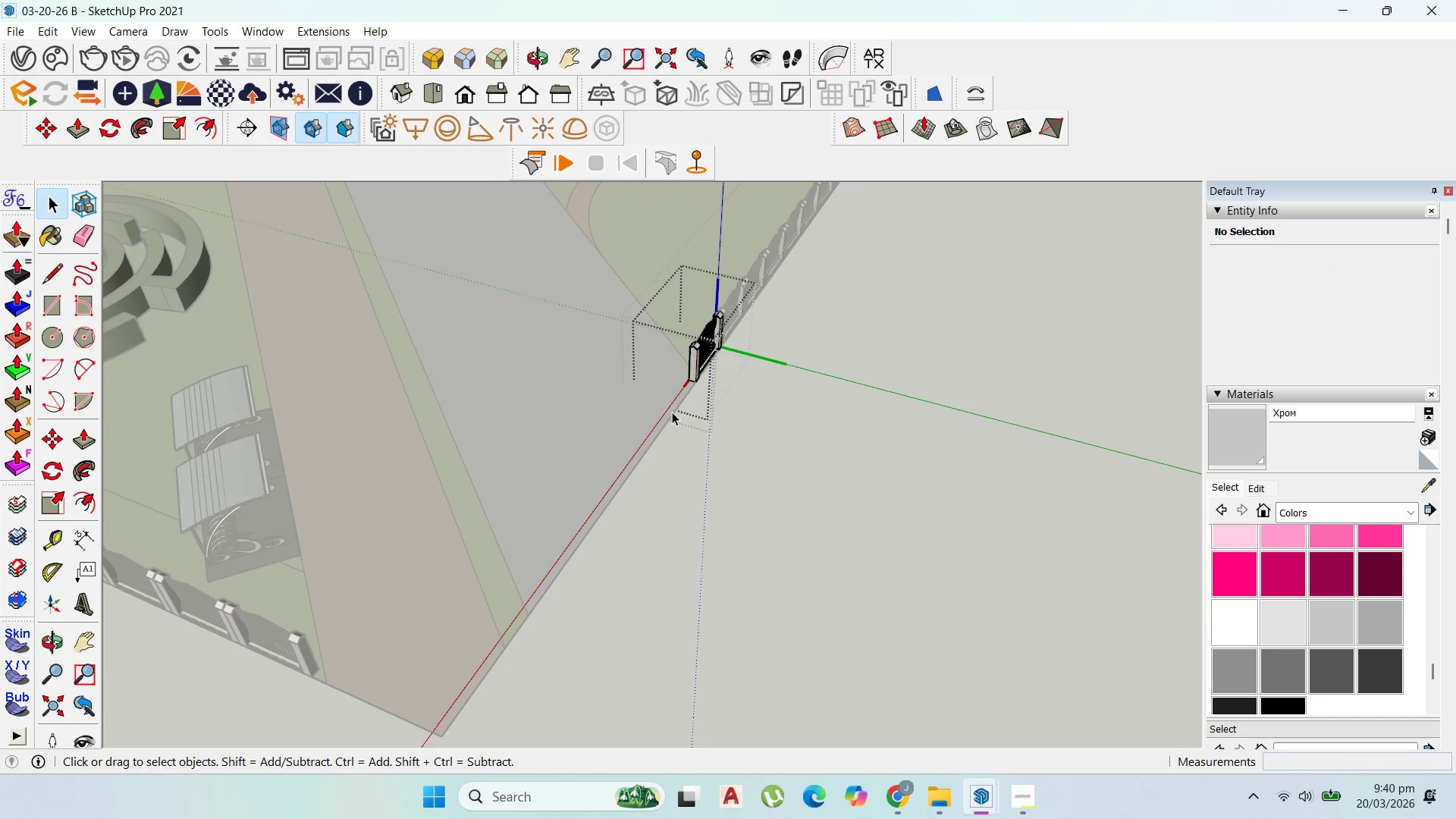 
key(Escape)
 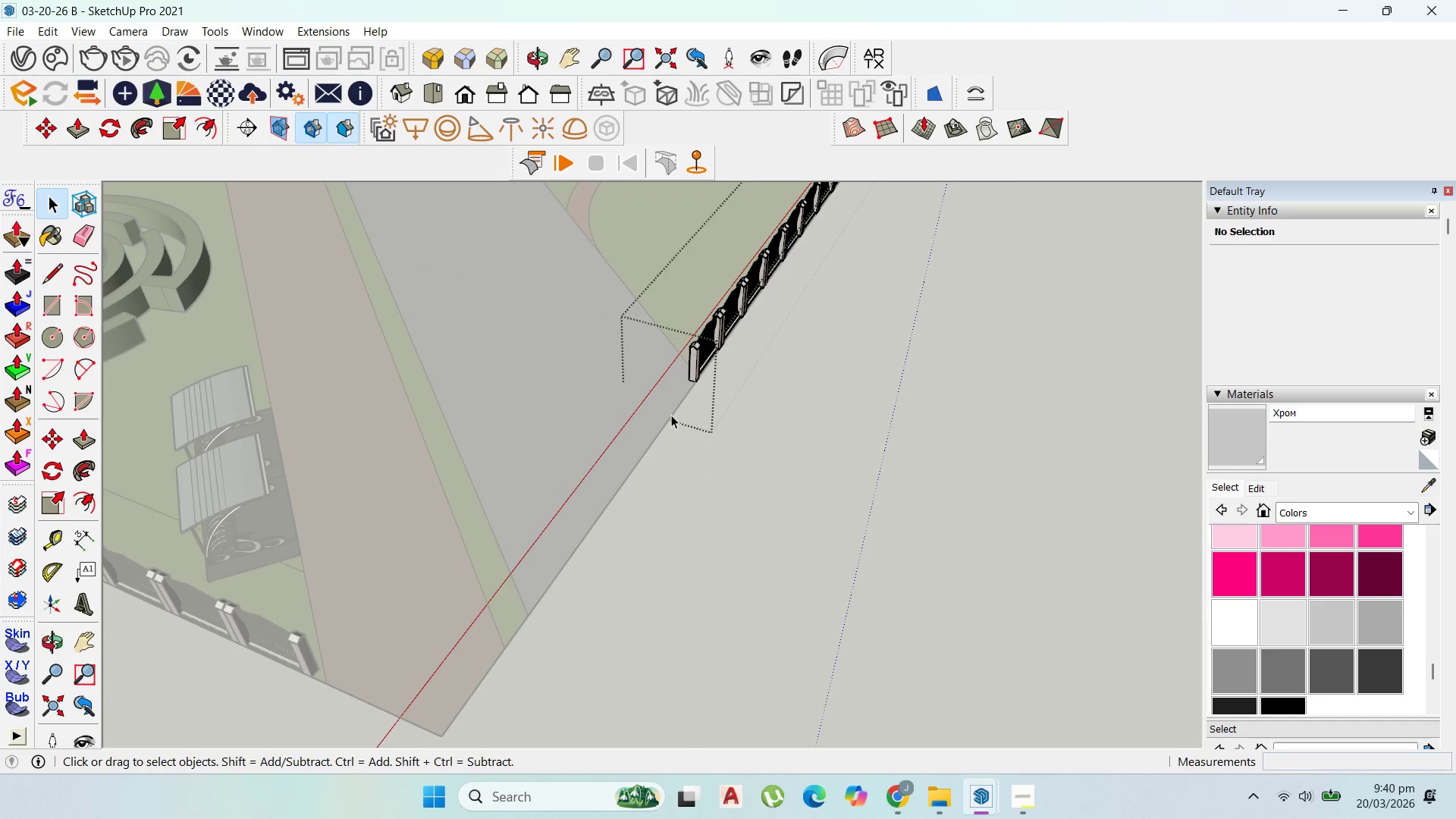 
key(Escape)
 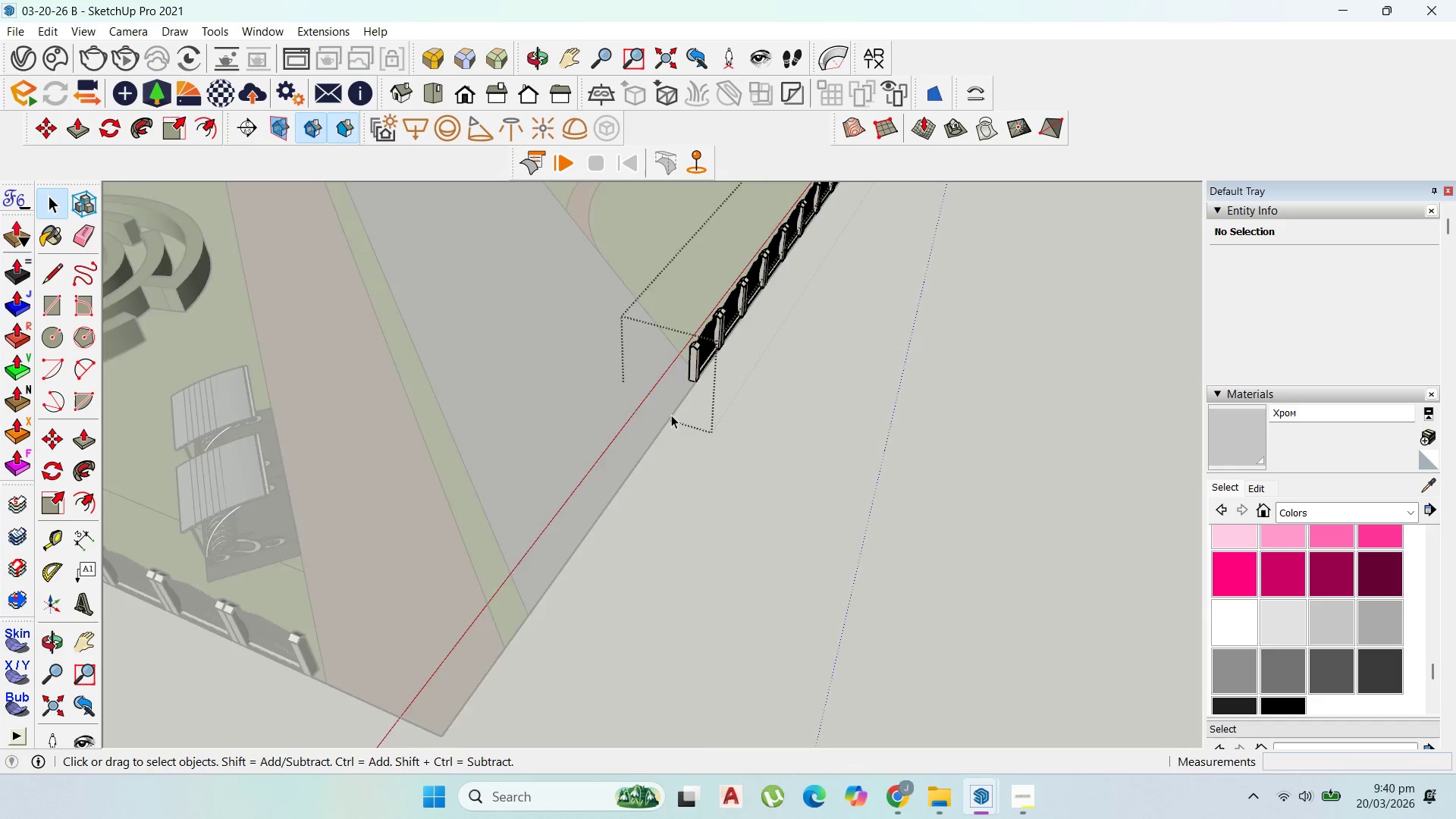 
key(Escape)
 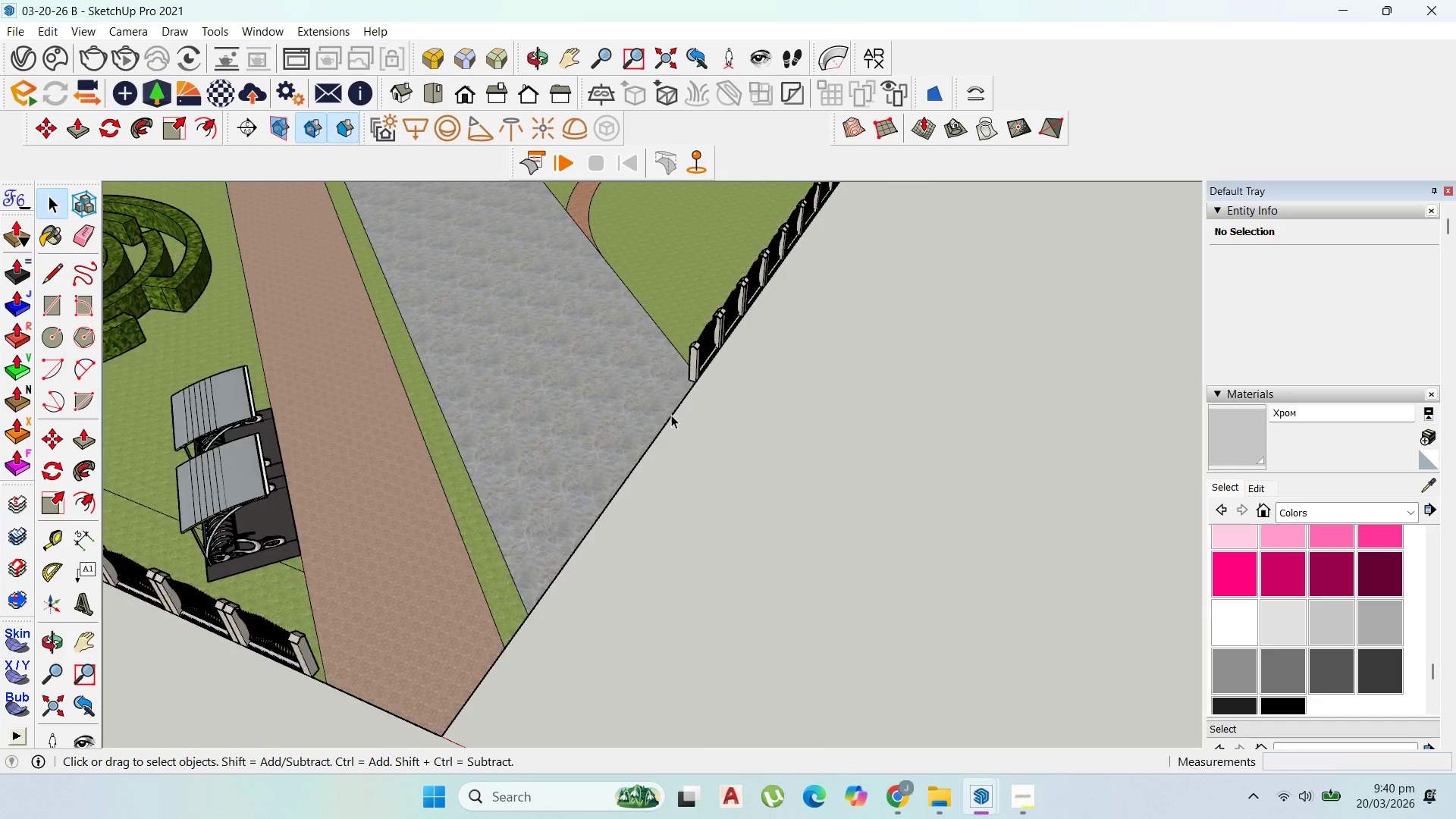 
key(Escape)
 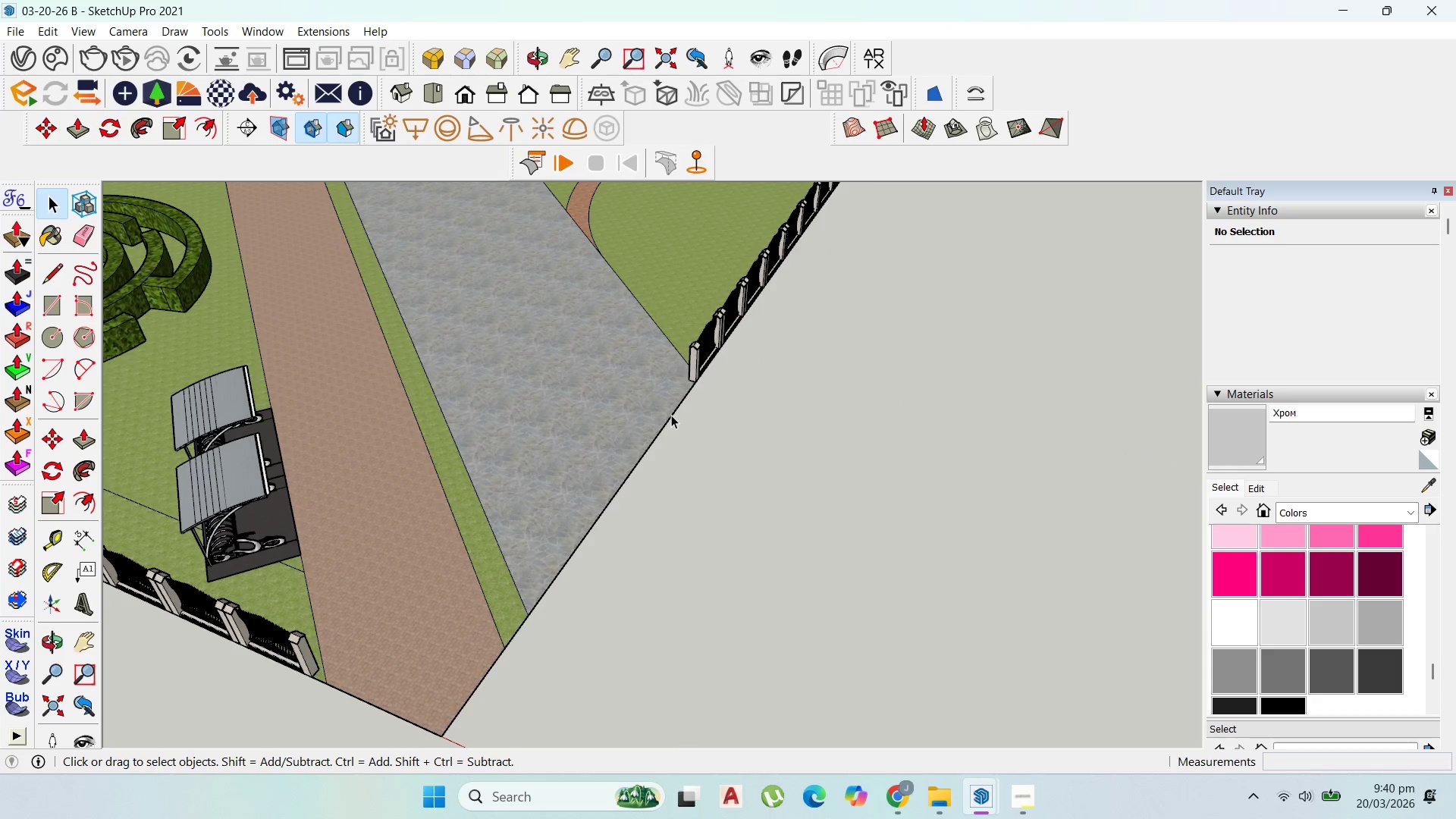 
key(Escape)
 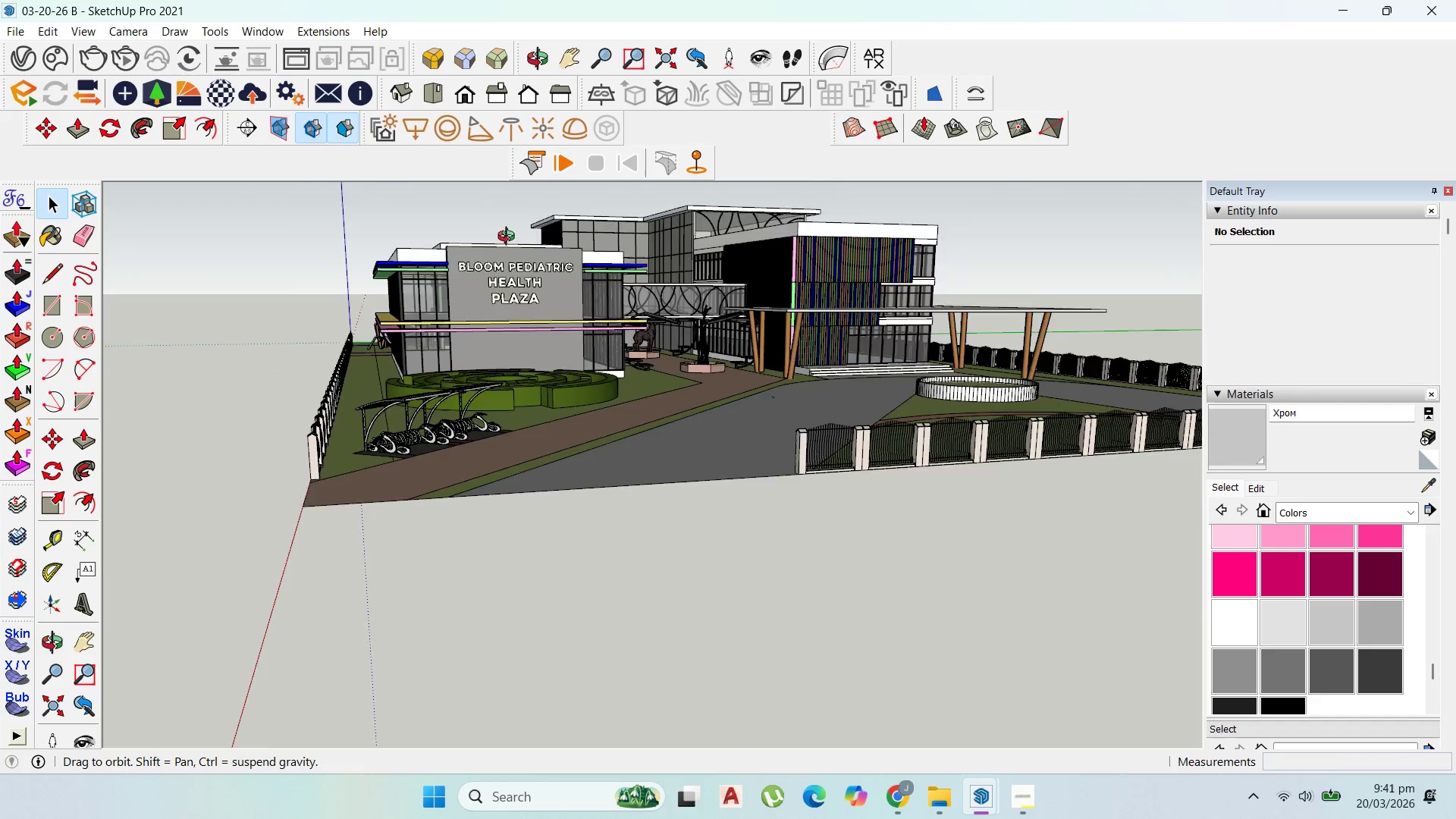 
scroll: coordinate [896, 322], scroll_direction: up, amount: 11.0
 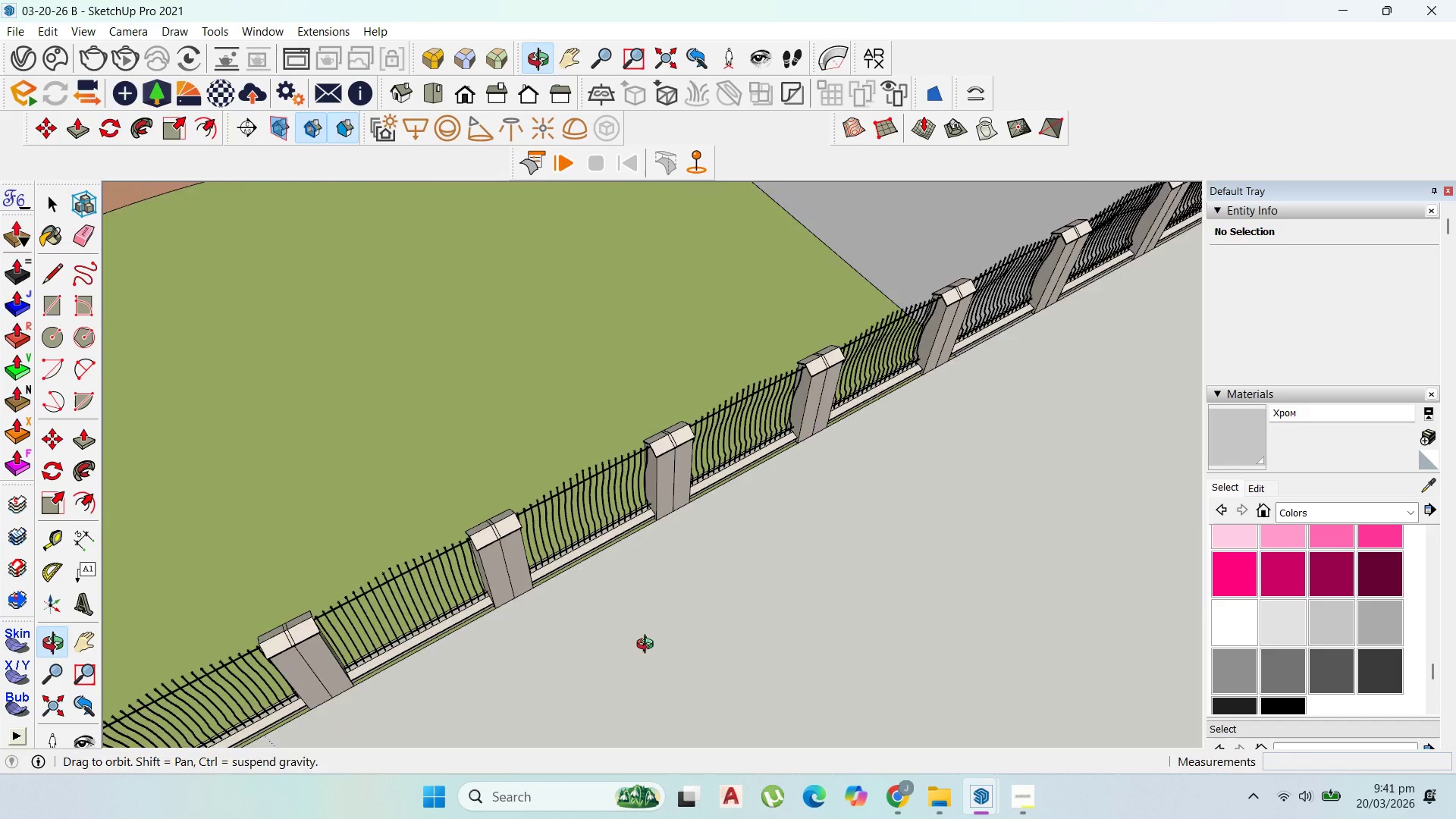 
scroll: coordinate [561, 576], scroll_direction: down, amount: 9.0
 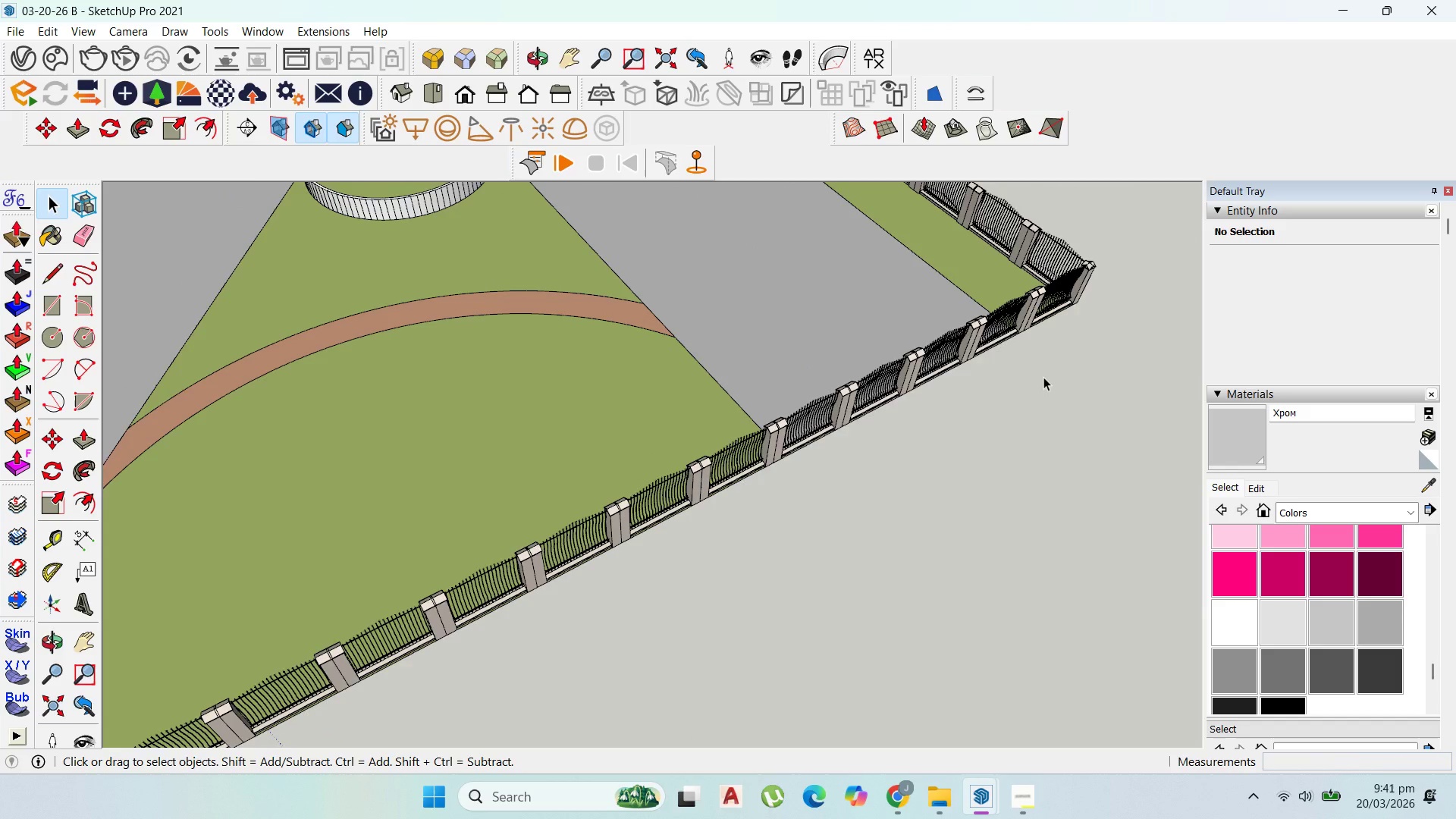 
scroll: coordinate [1042, 366], scroll_direction: up, amount: 5.0
 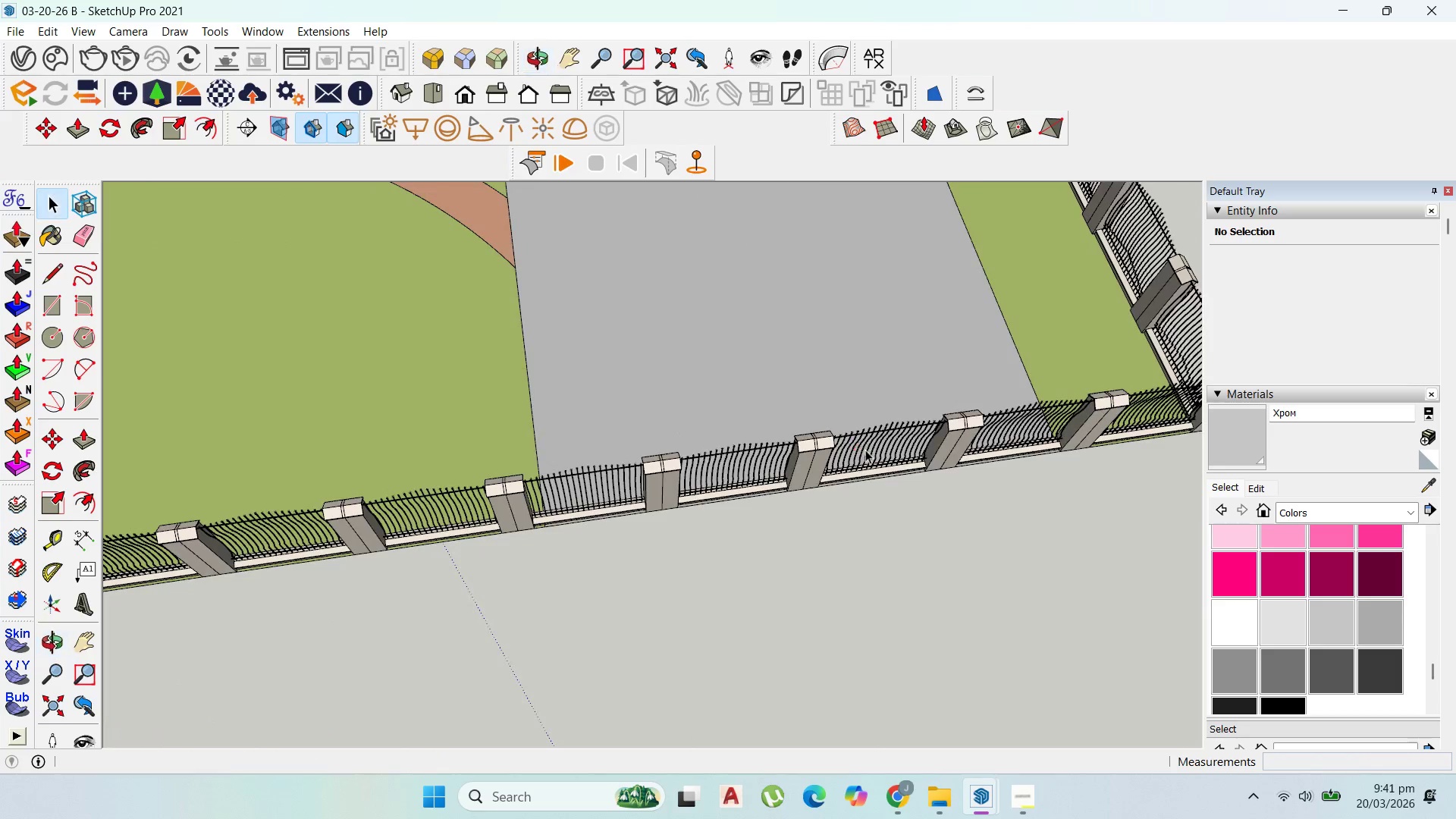 
left_click([849, 441])
 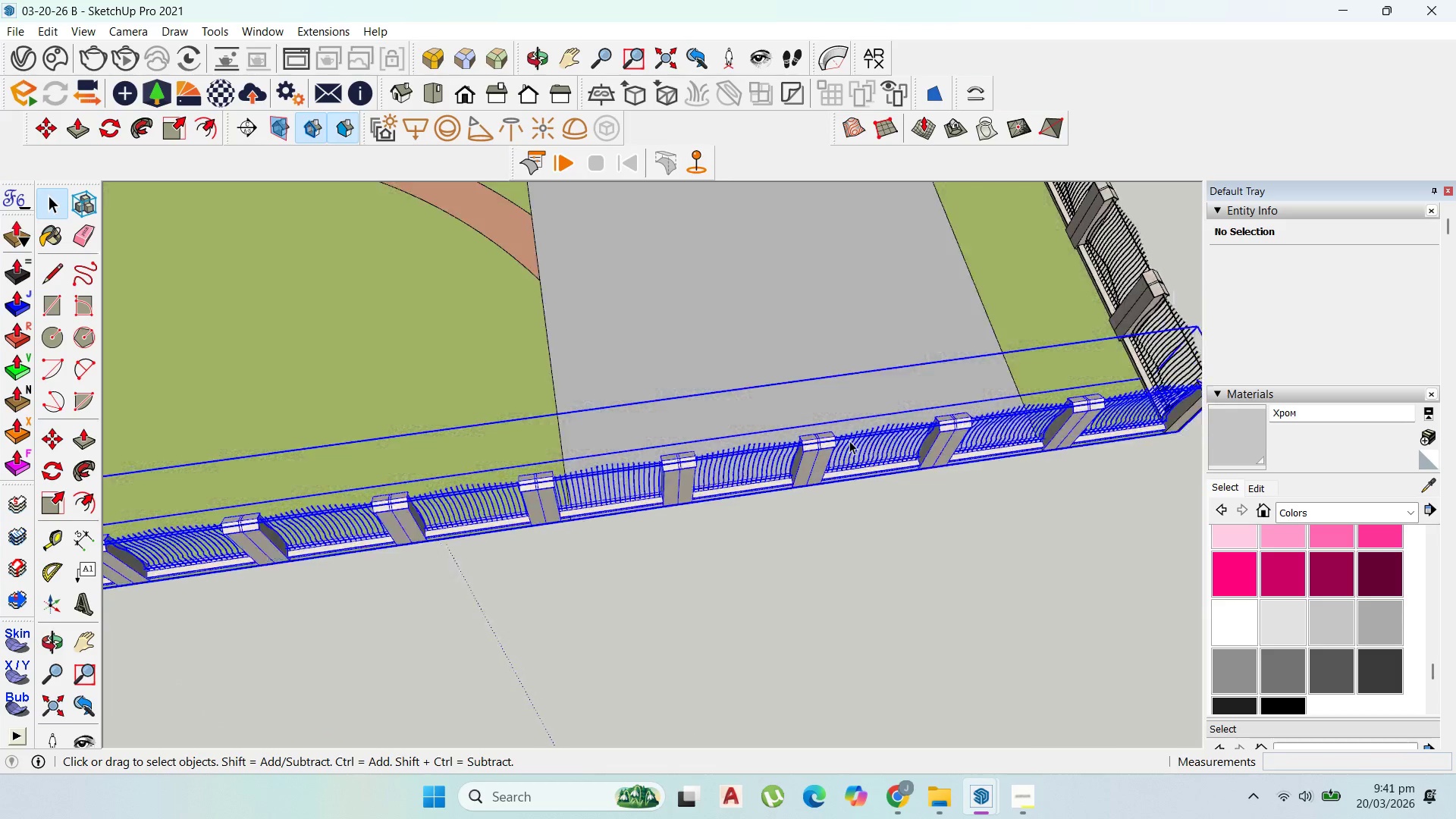 
left_click([849, 441])
 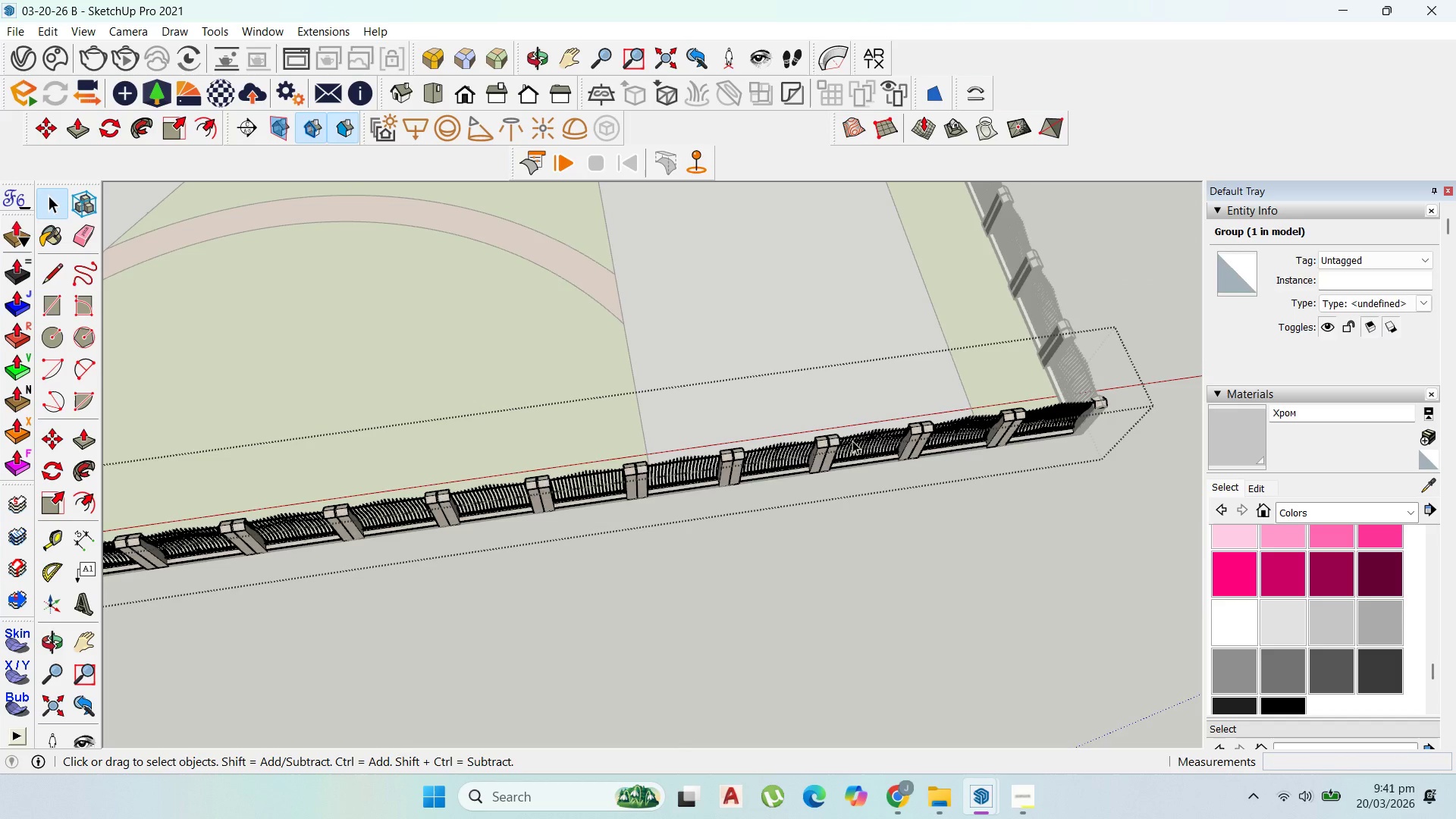 
scroll: coordinate [849, 441], scroll_direction: down, amount: 5.0
 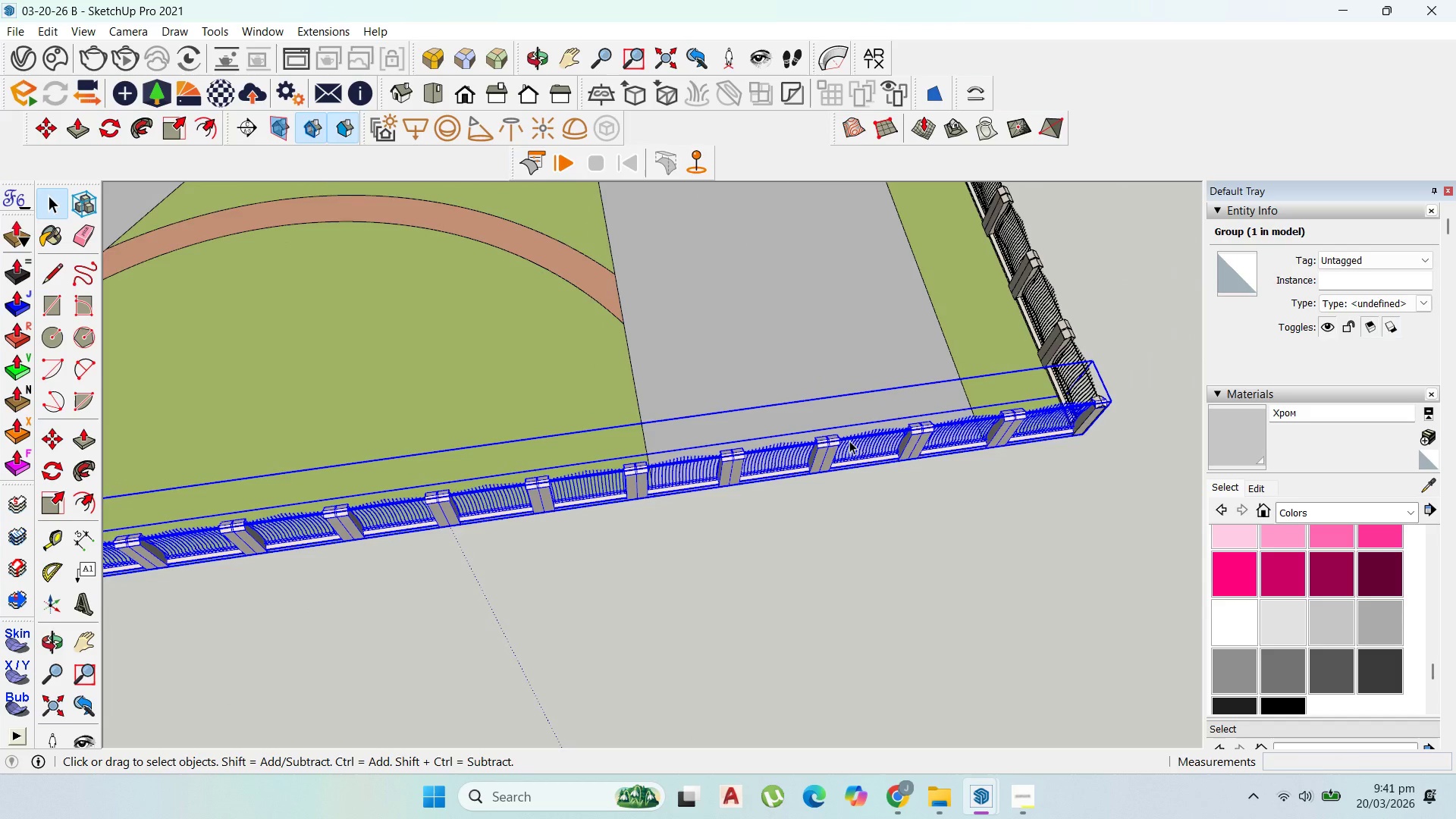 
left_click([852, 441])
 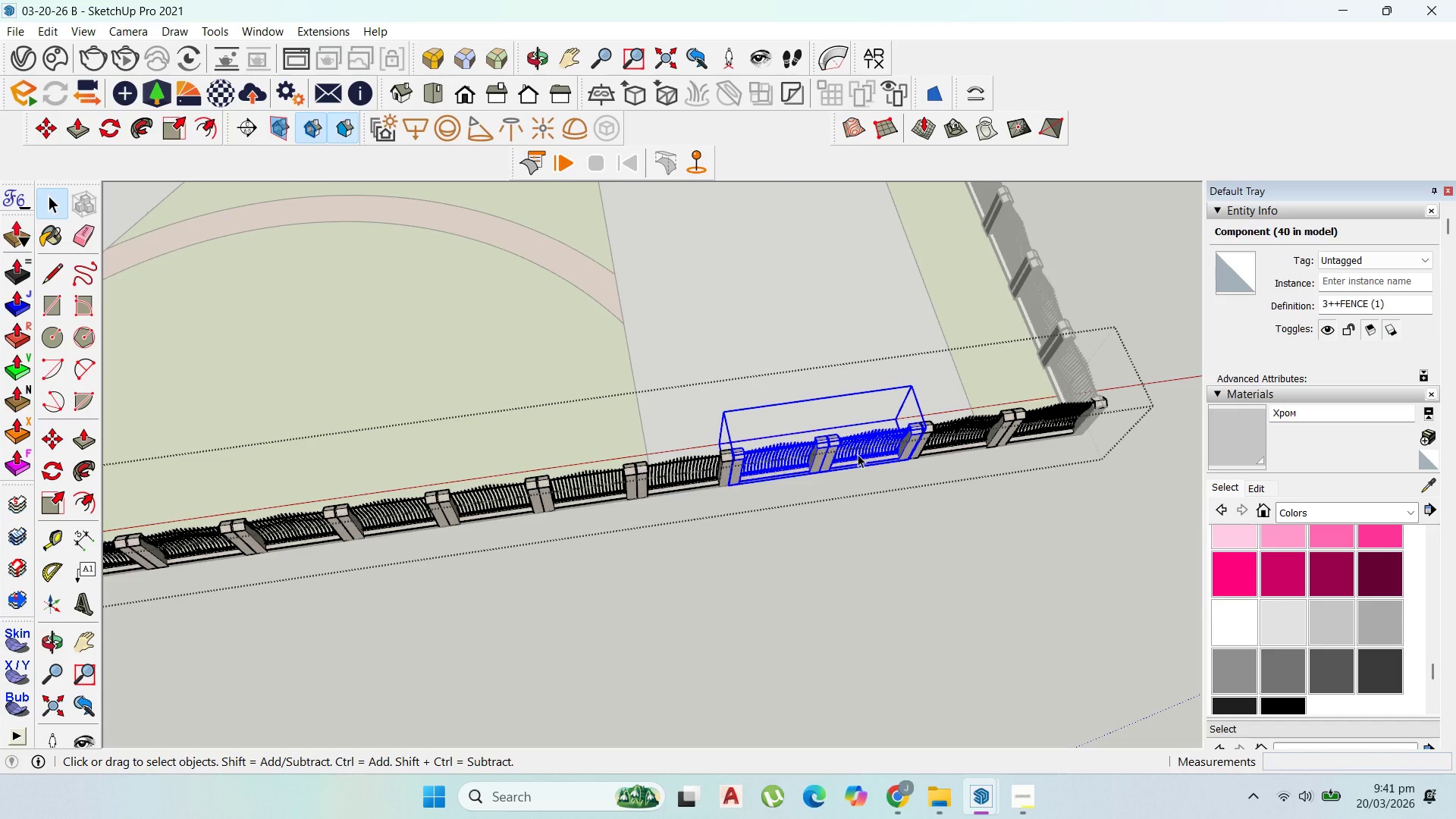 
key(Delete)
 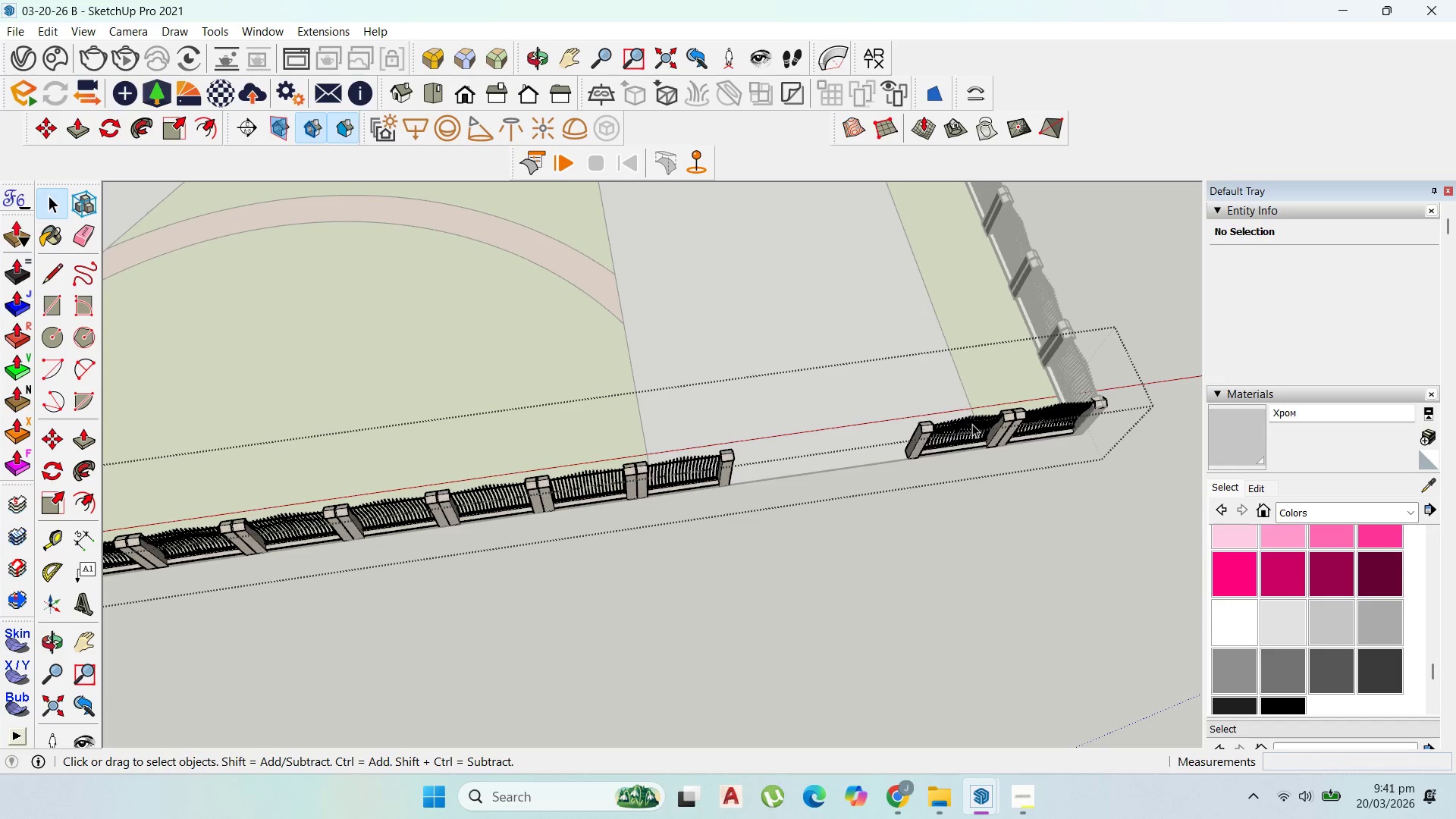 
right_click([973, 425])
 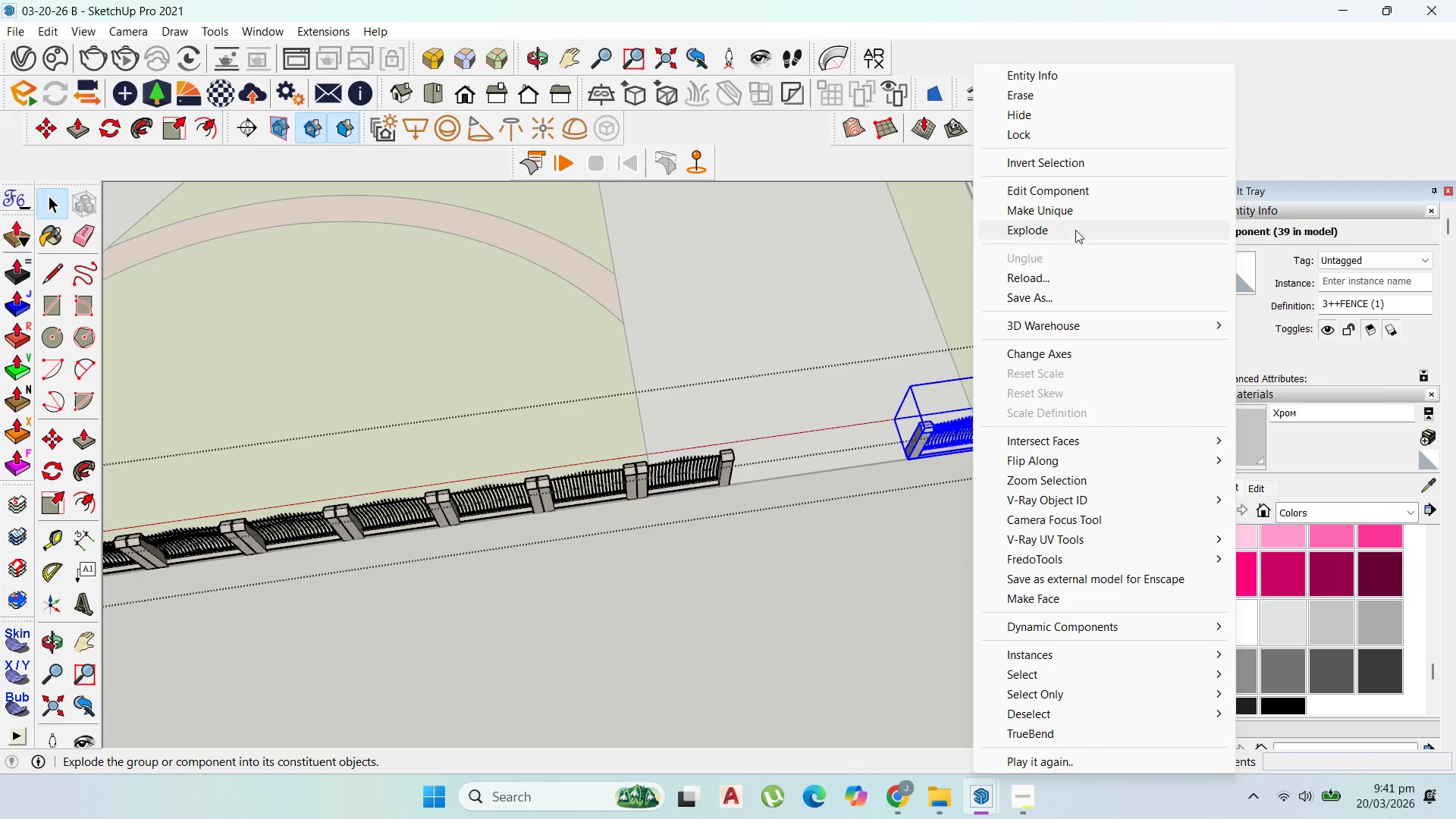 
left_click([1064, 211])
 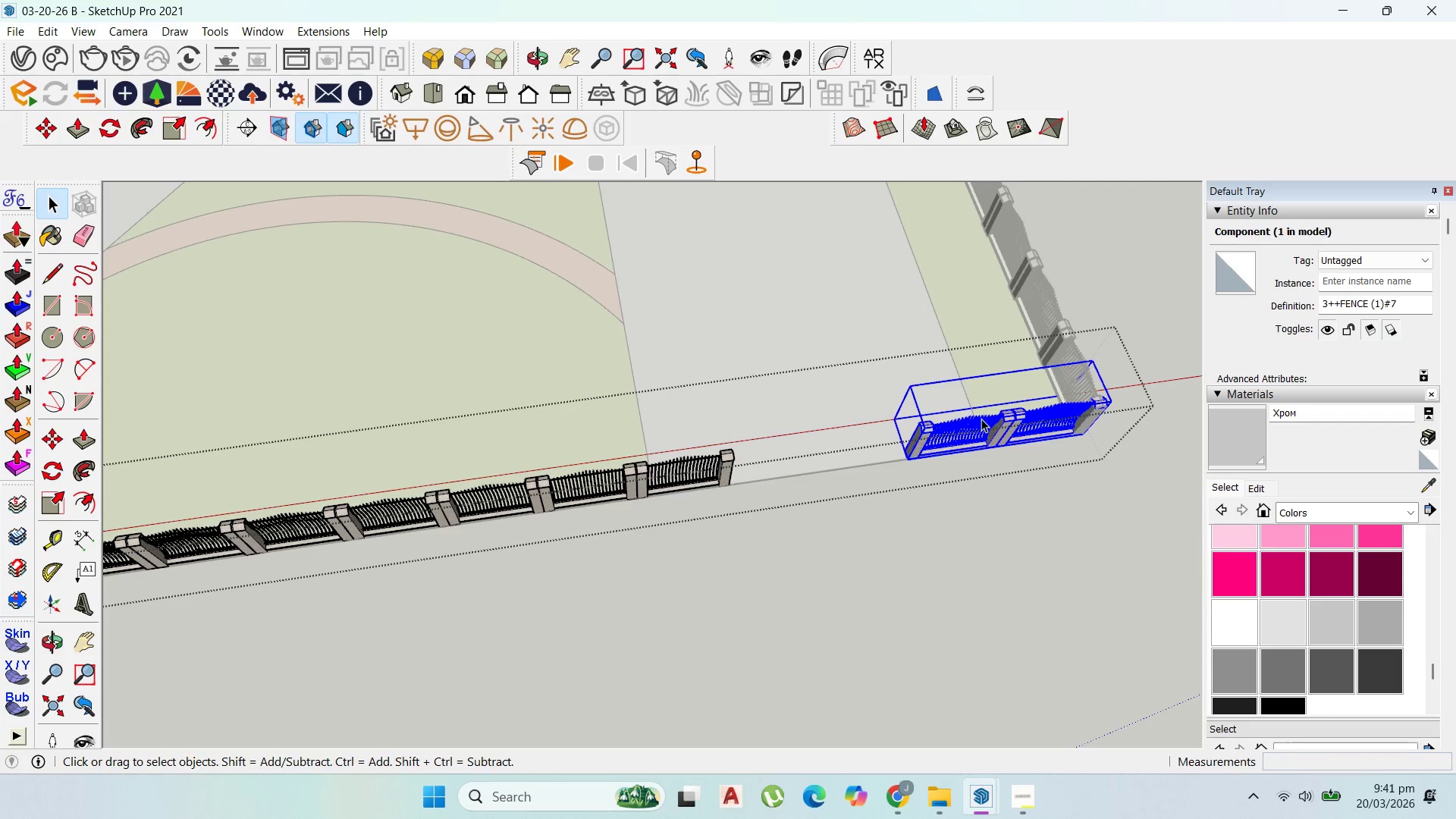 
double_click([981, 419])
 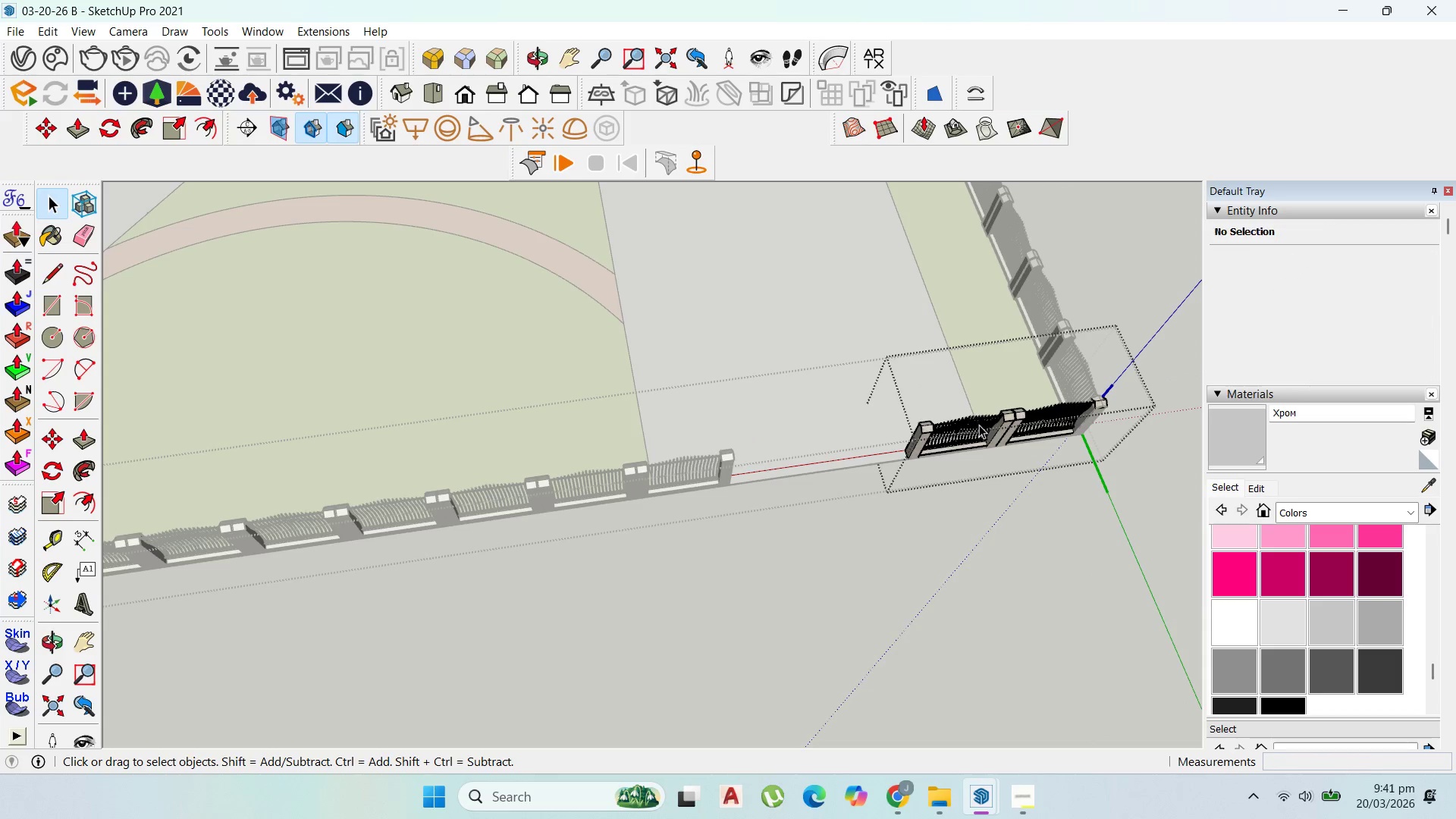 
left_click([978, 425])
 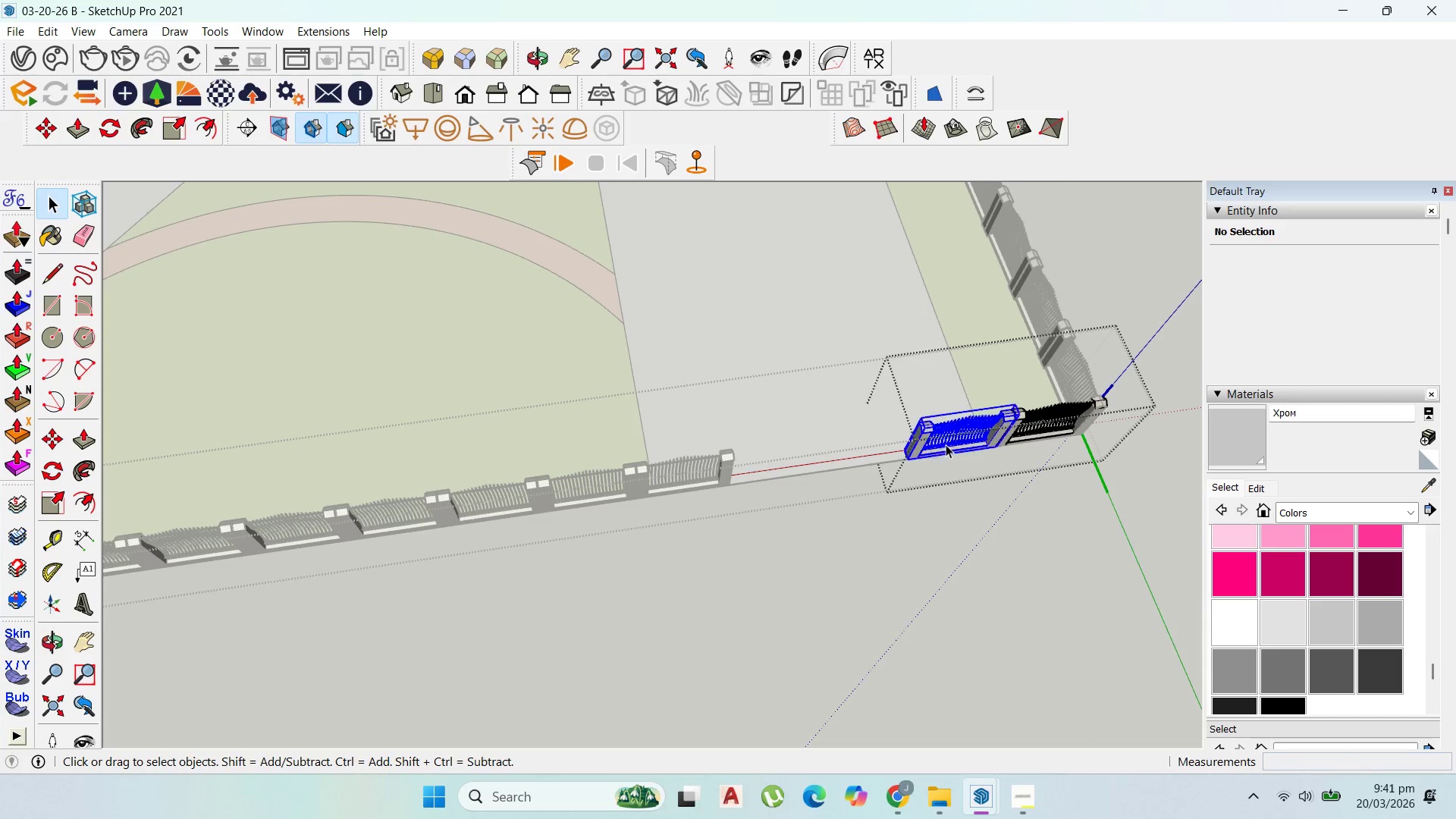 
key(Delete)
 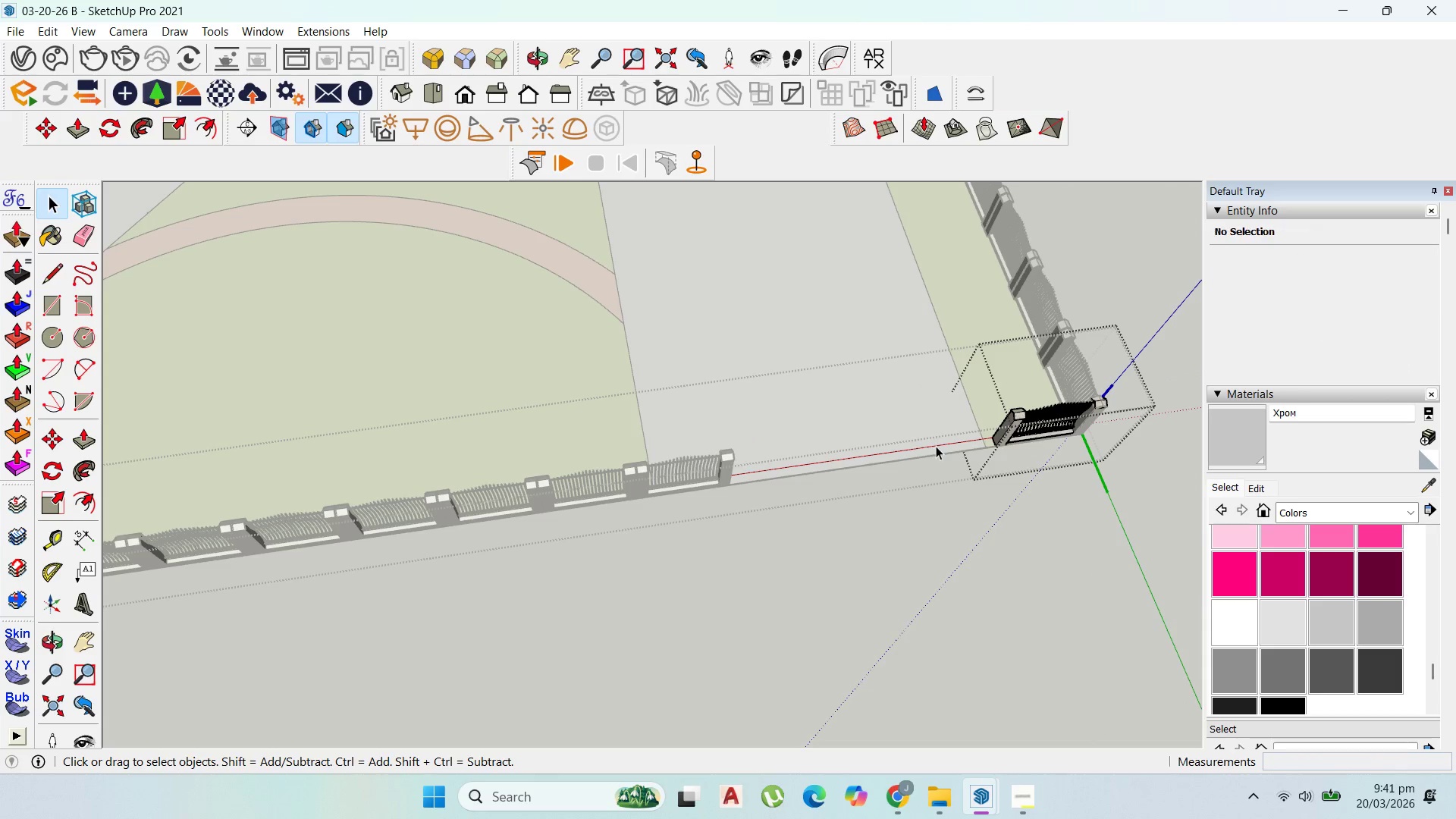 
scroll: coordinate [946, 438], scroll_direction: down, amount: 3.0
 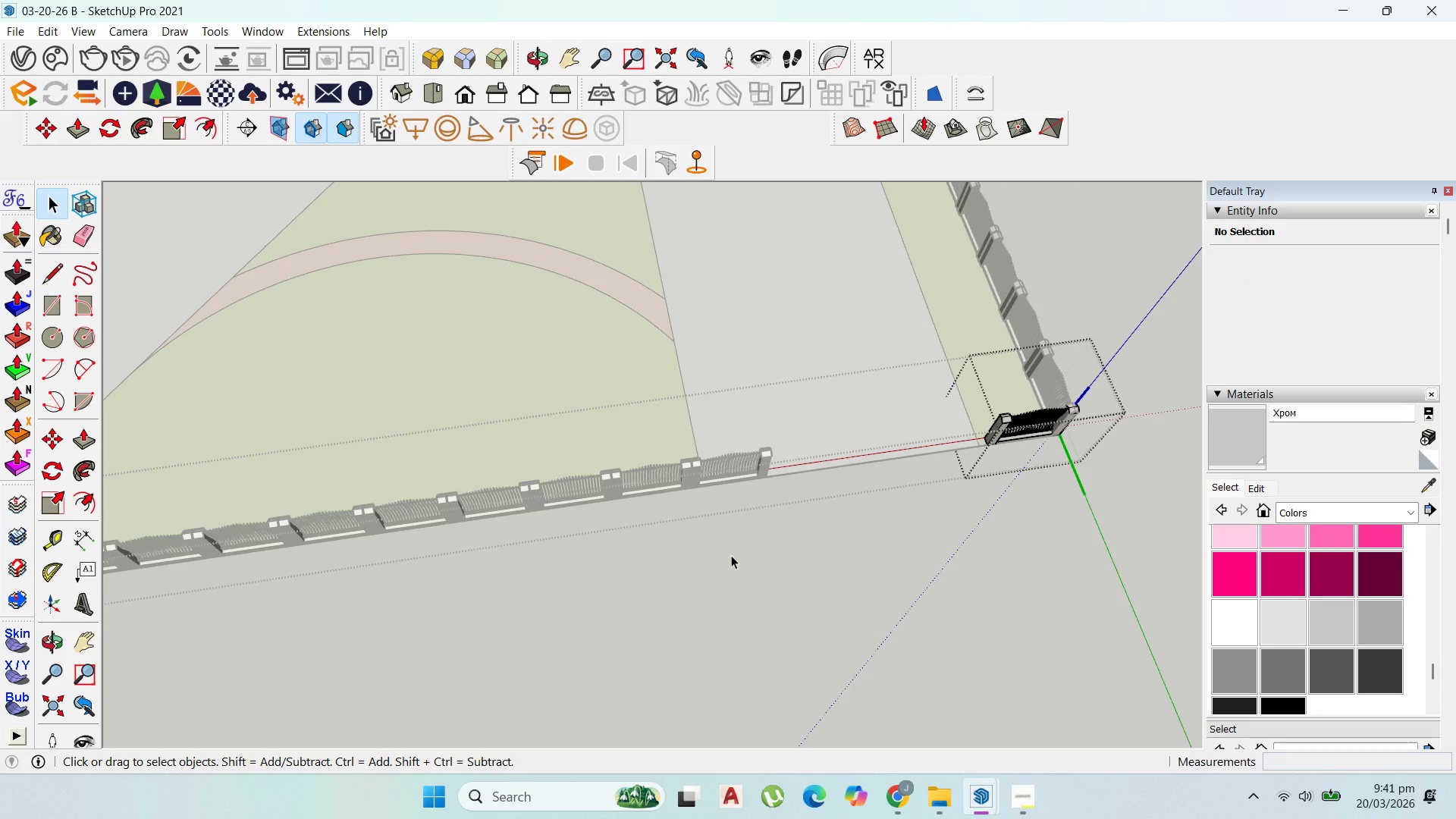 
left_click([740, 581])
 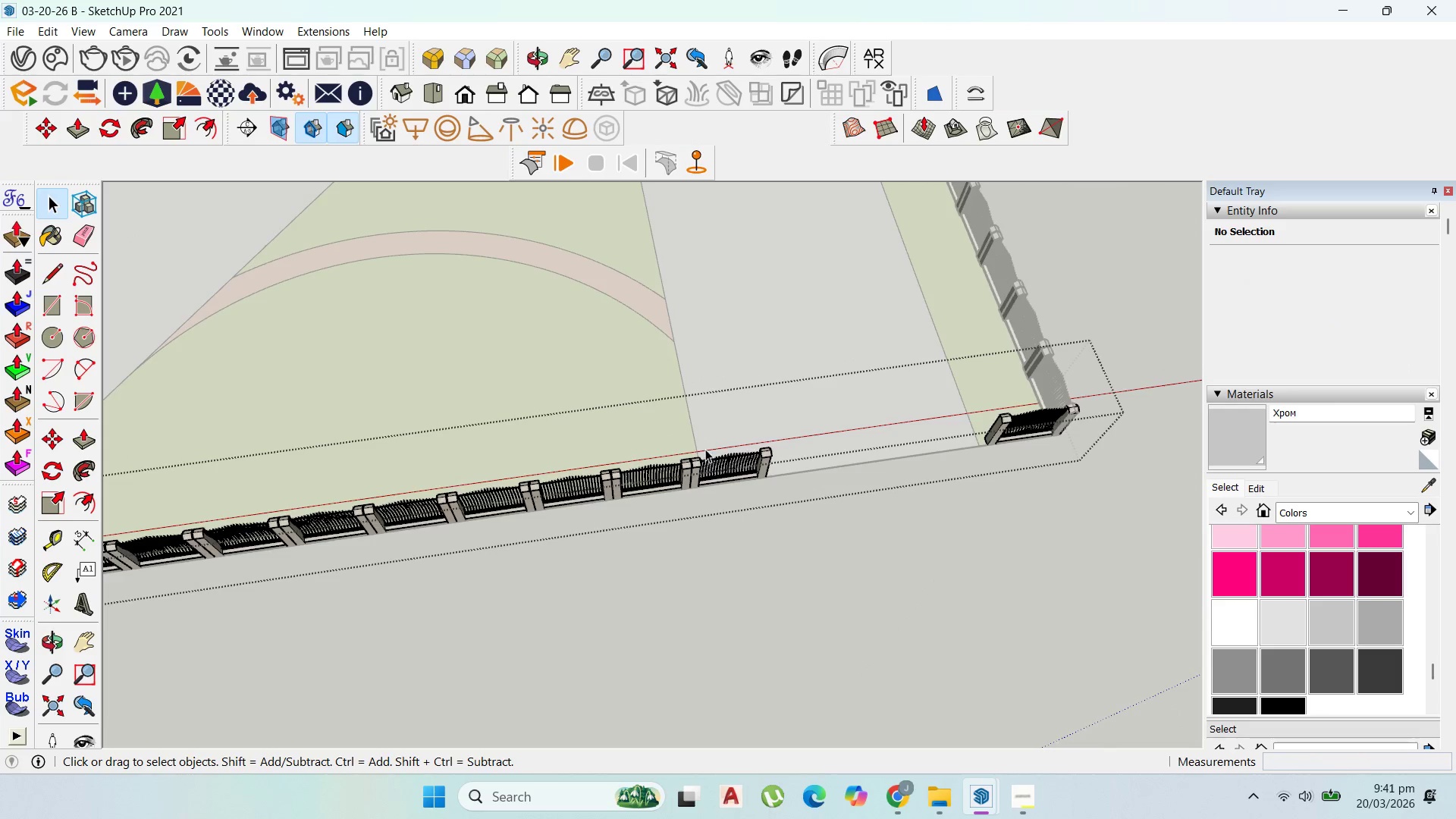 
left_click([714, 466])
 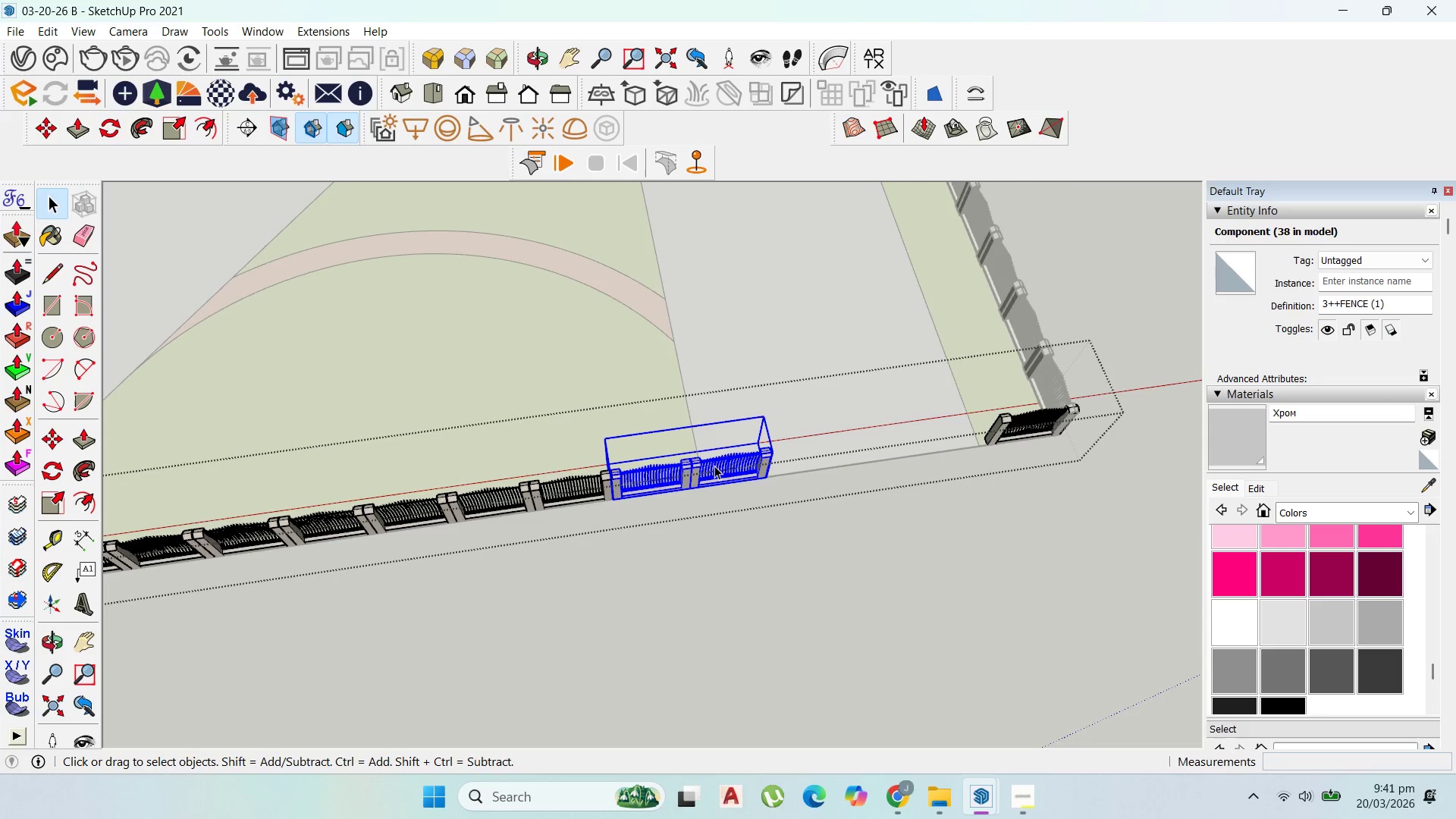 
double_click([714, 466])
 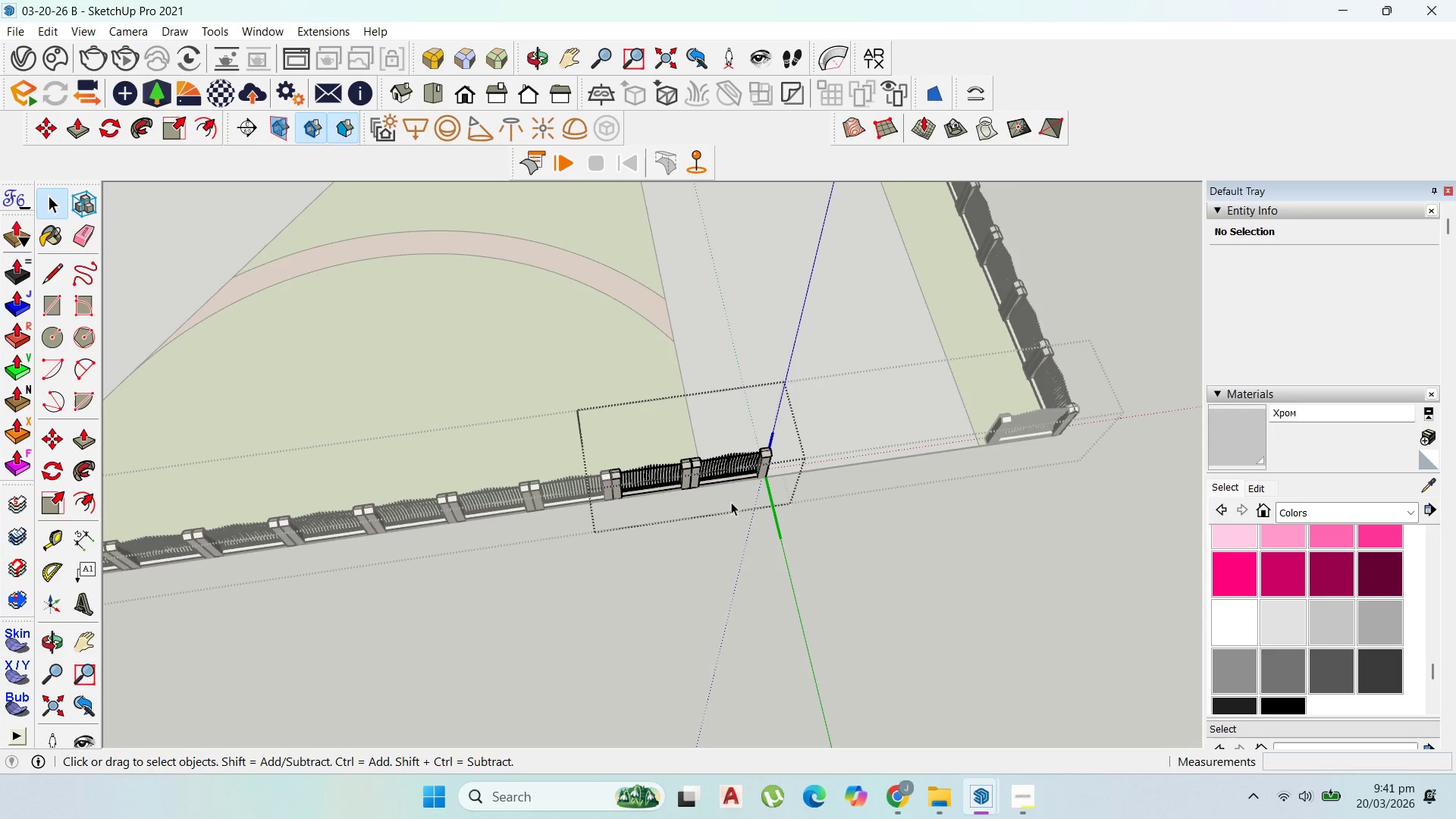 
double_click([745, 554])
 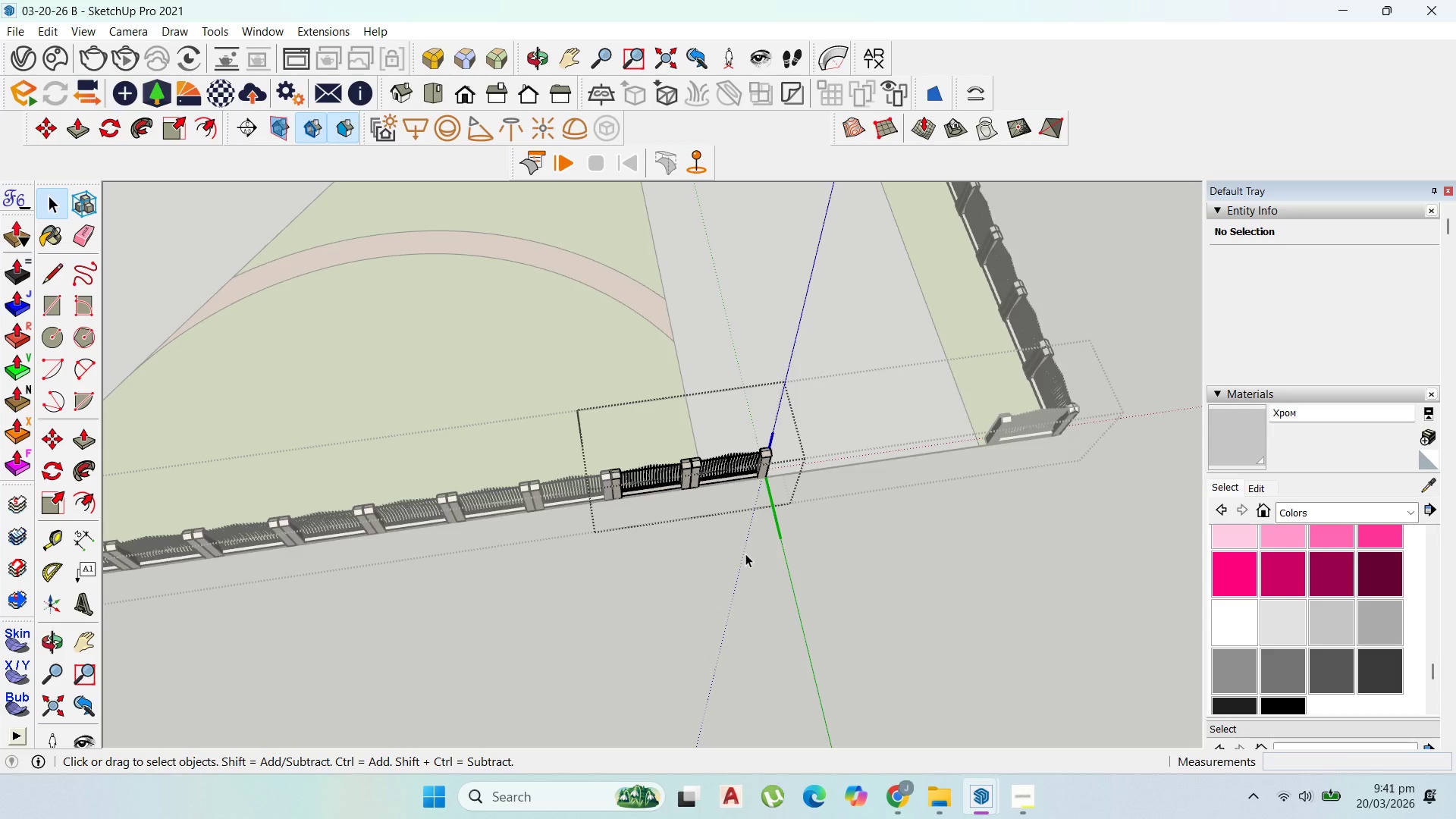 
triple_click([745, 554])
 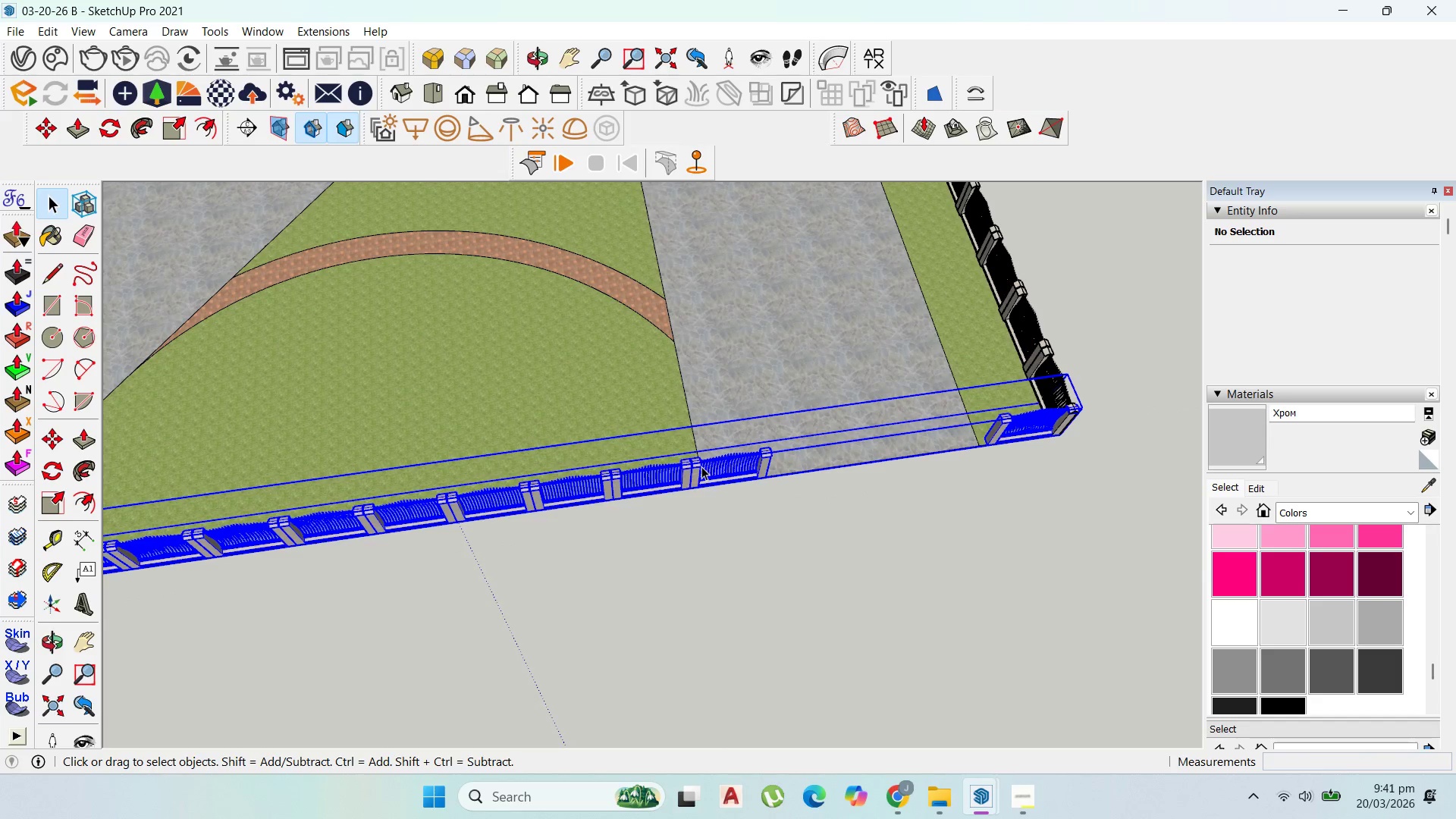 
double_click([701, 466])
 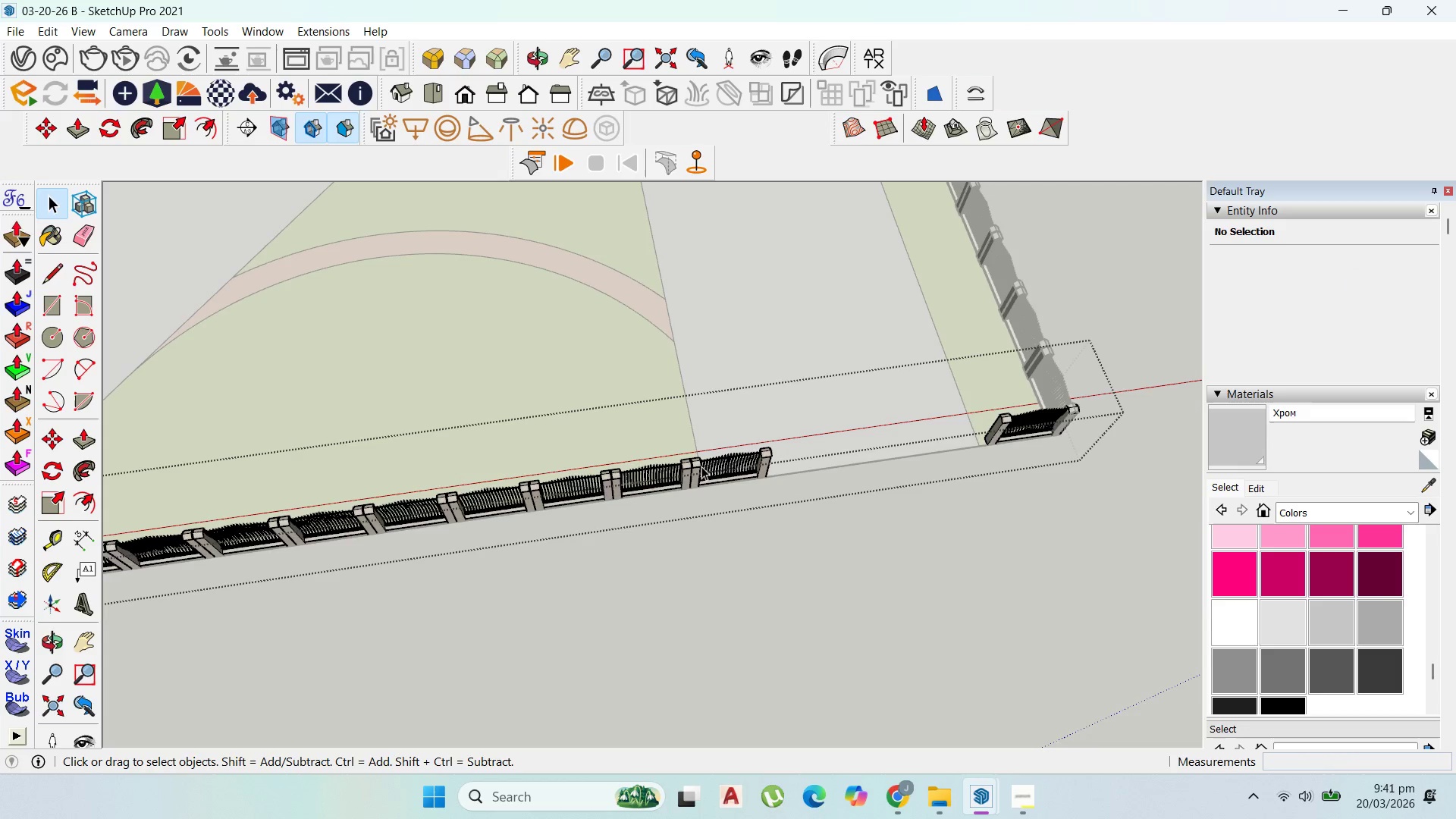 
left_click([701, 466])
 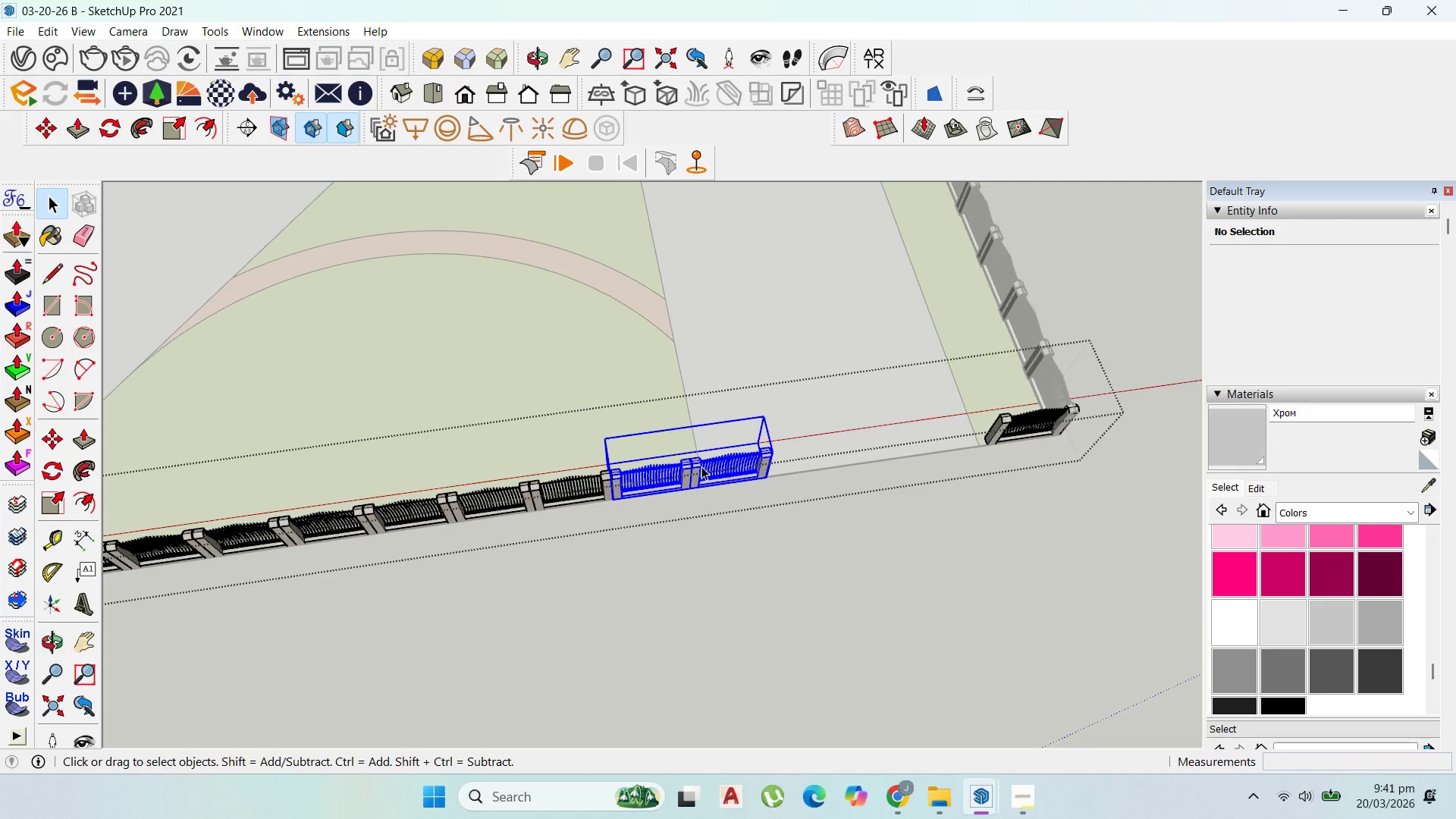 
right_click([701, 466])
 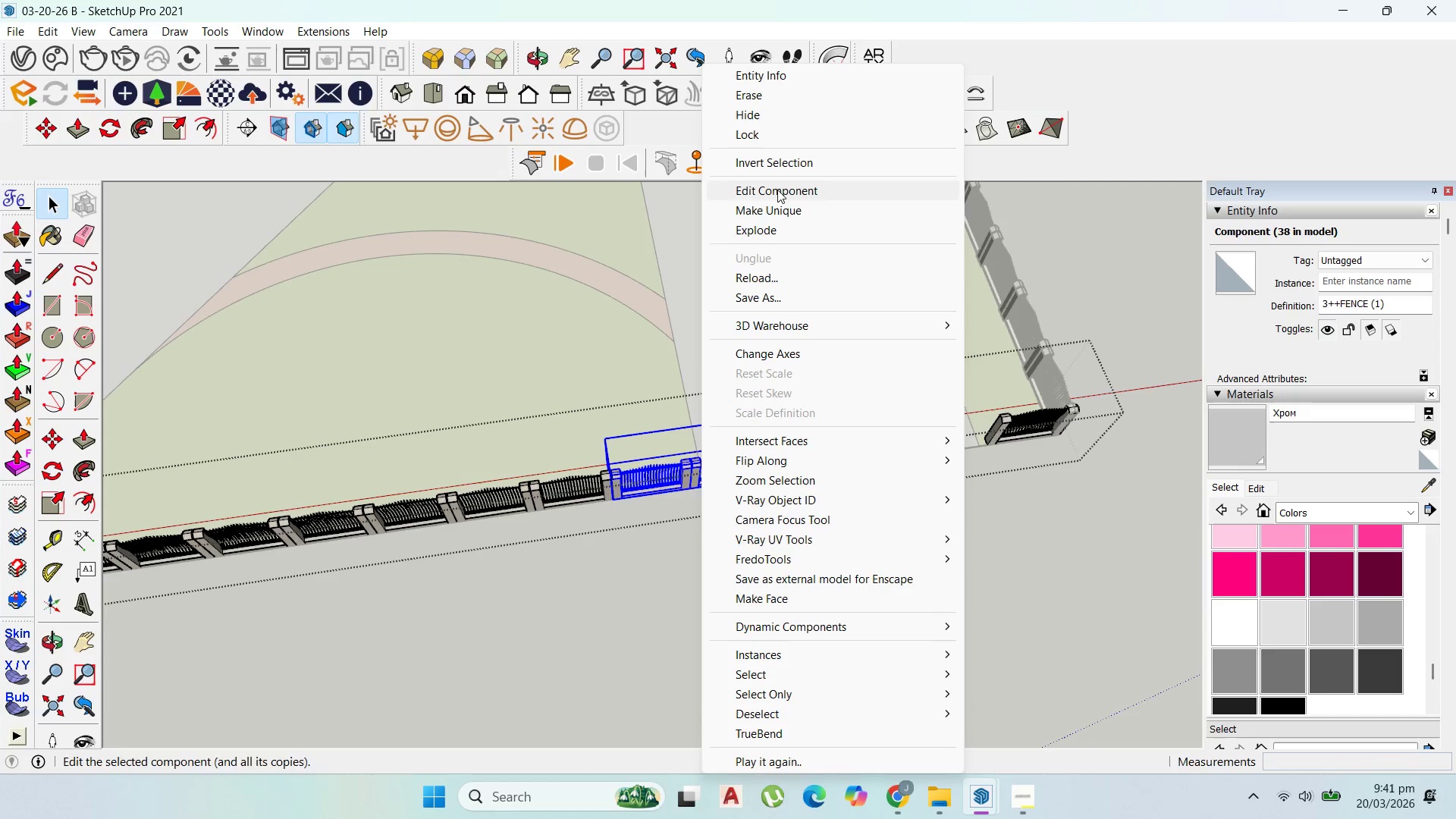 
left_click([779, 208])
 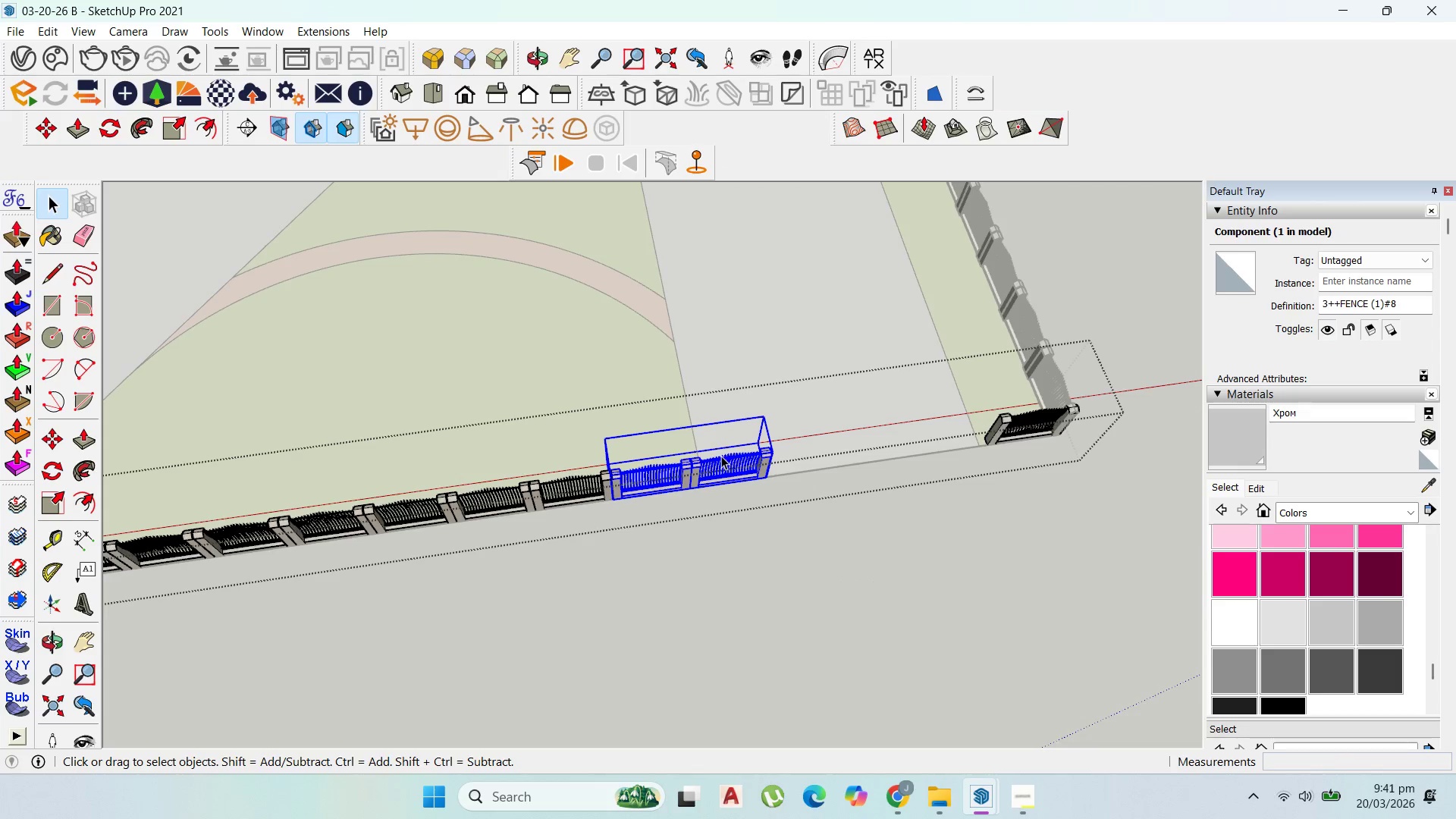 
double_click([723, 456])
 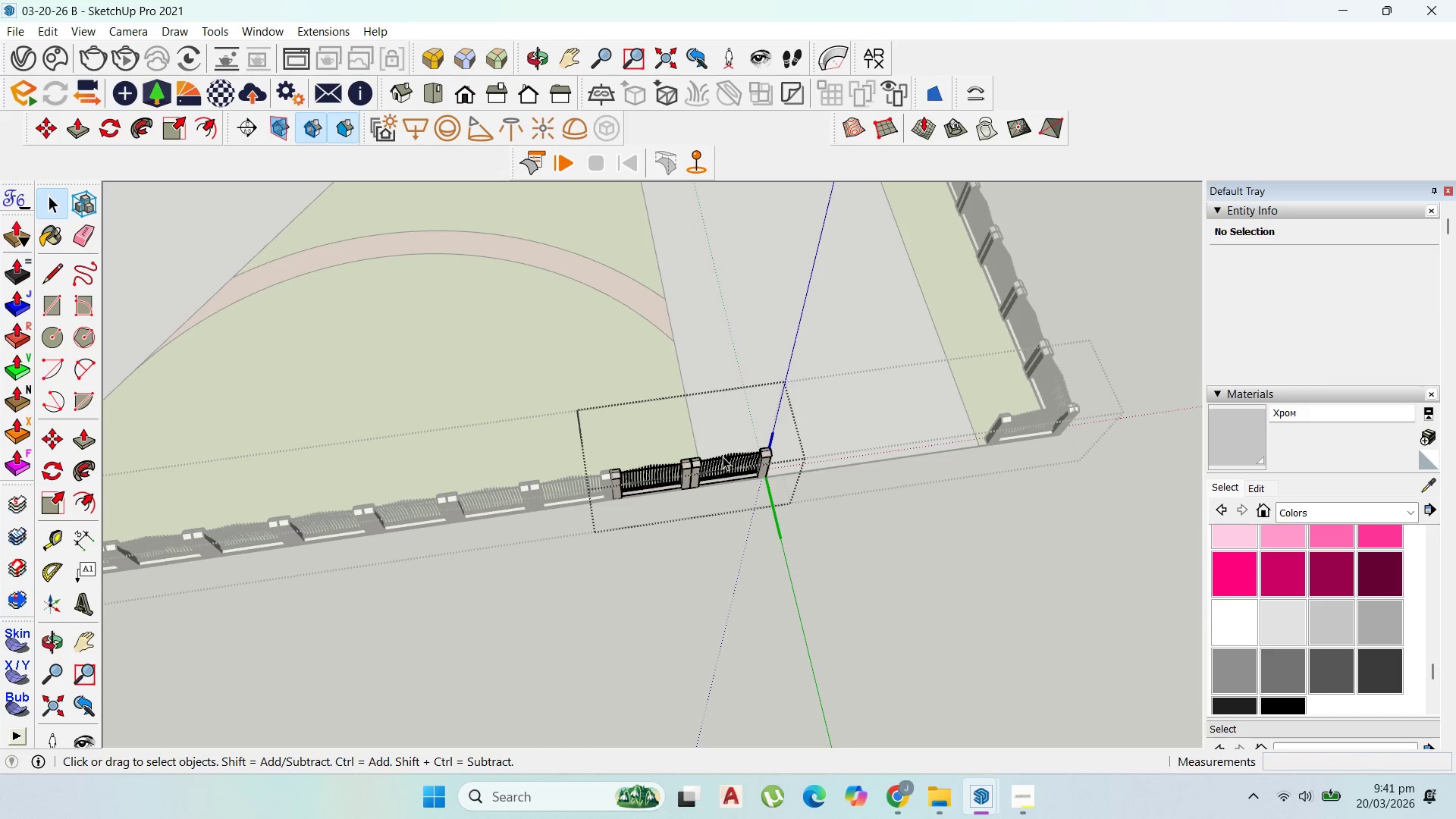 
left_click([723, 457])
 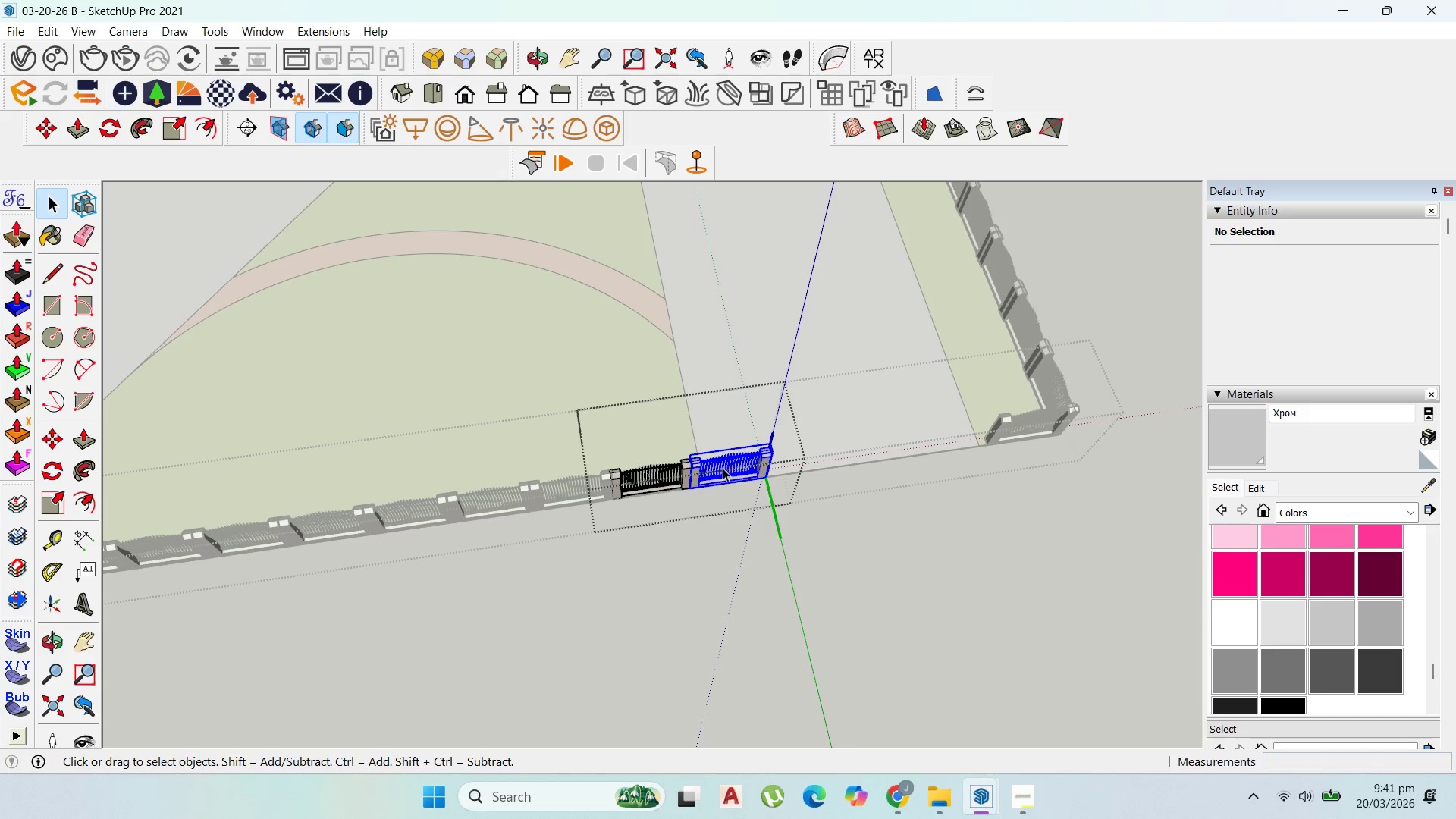 
key(Delete)
 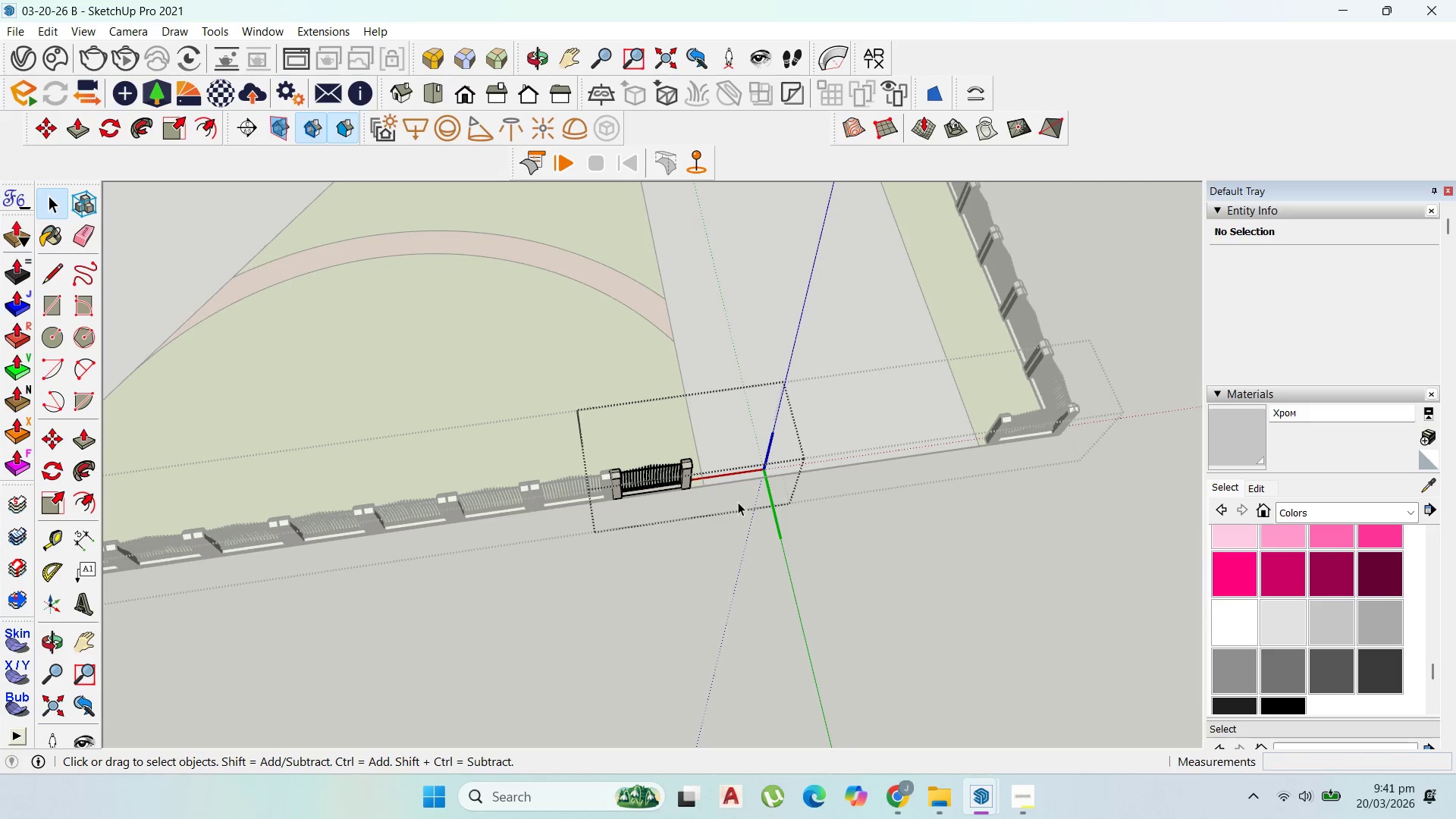 
key(Escape)
 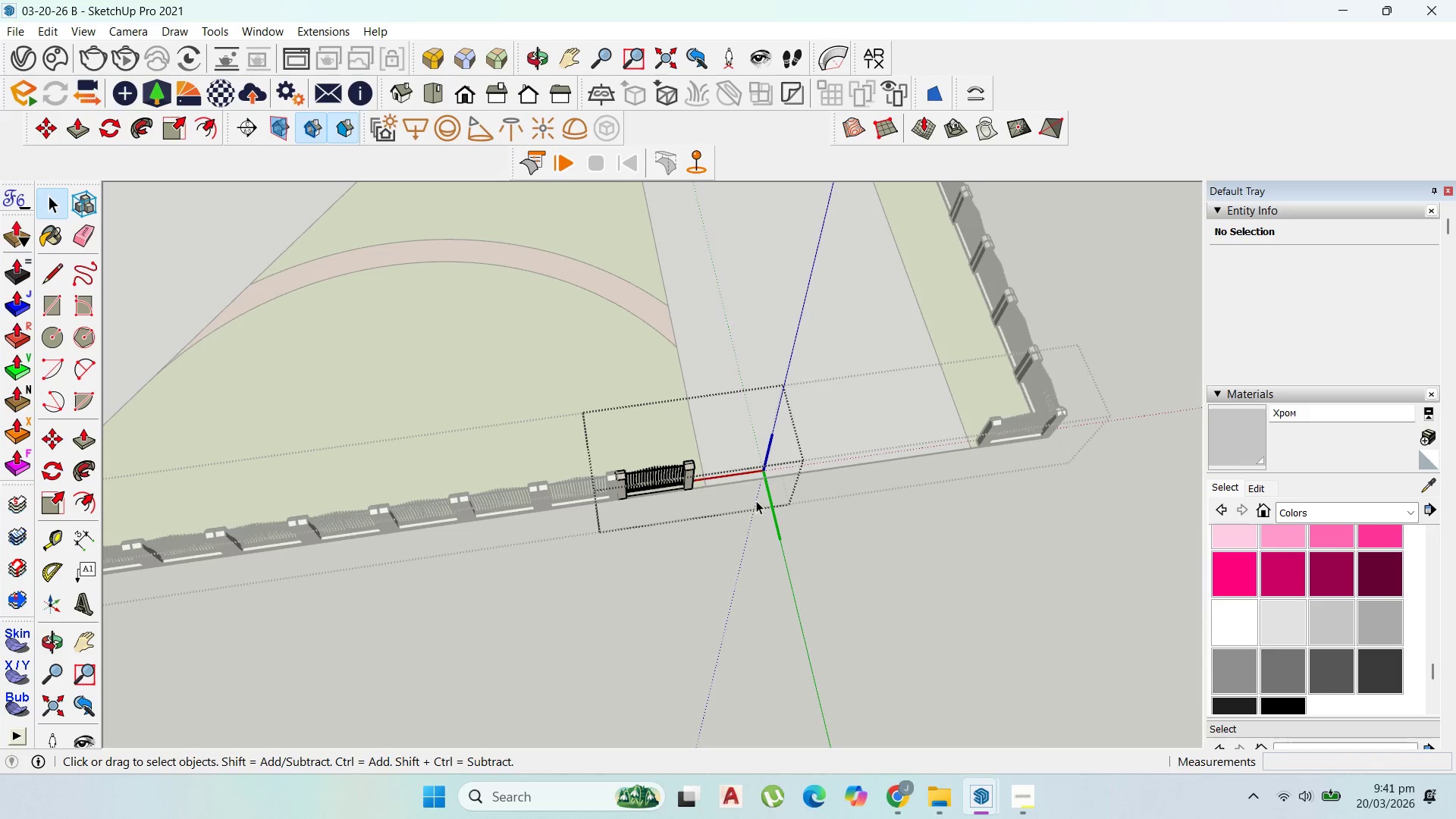 
key(Escape)
 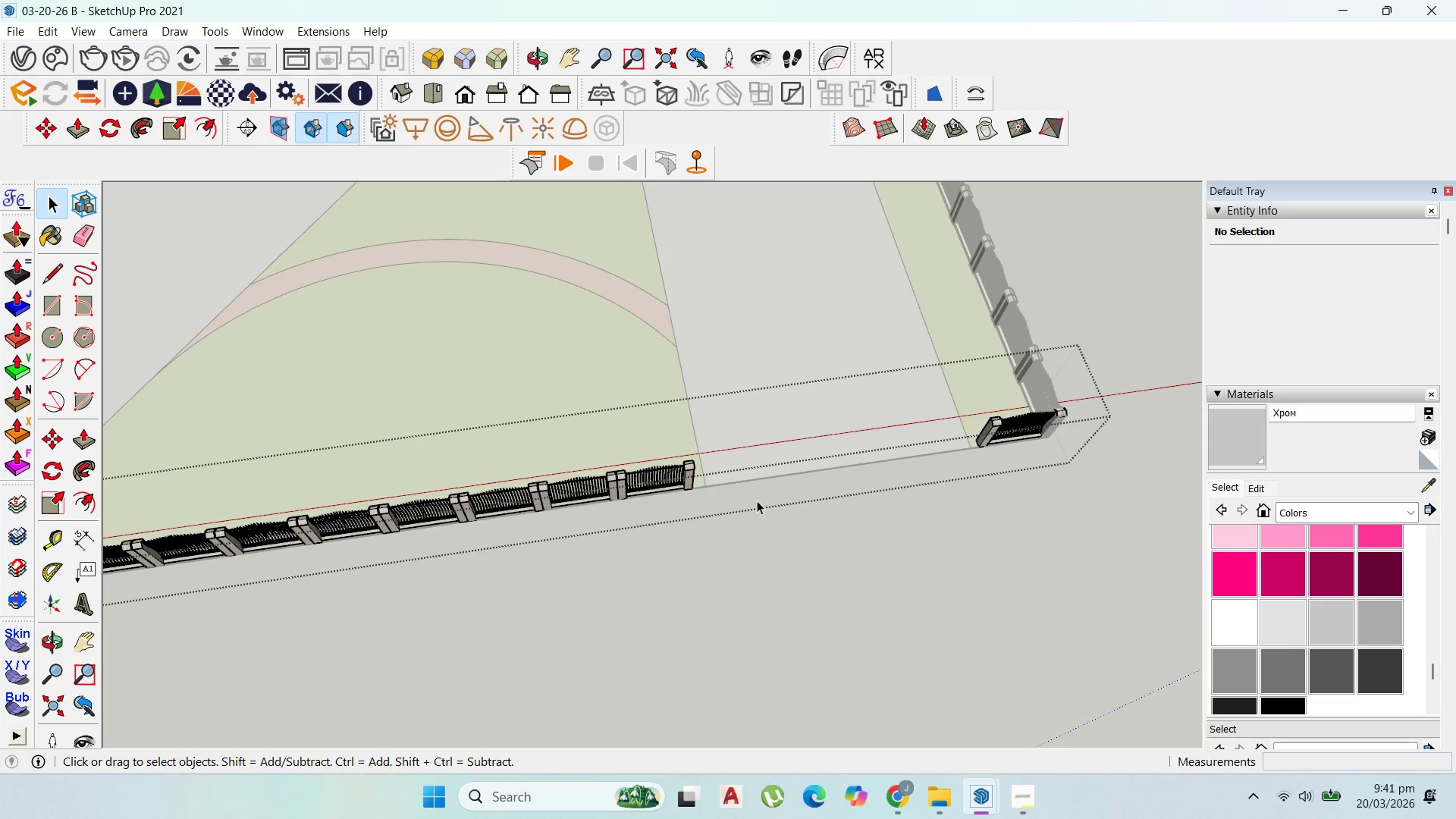 
key(Escape)
 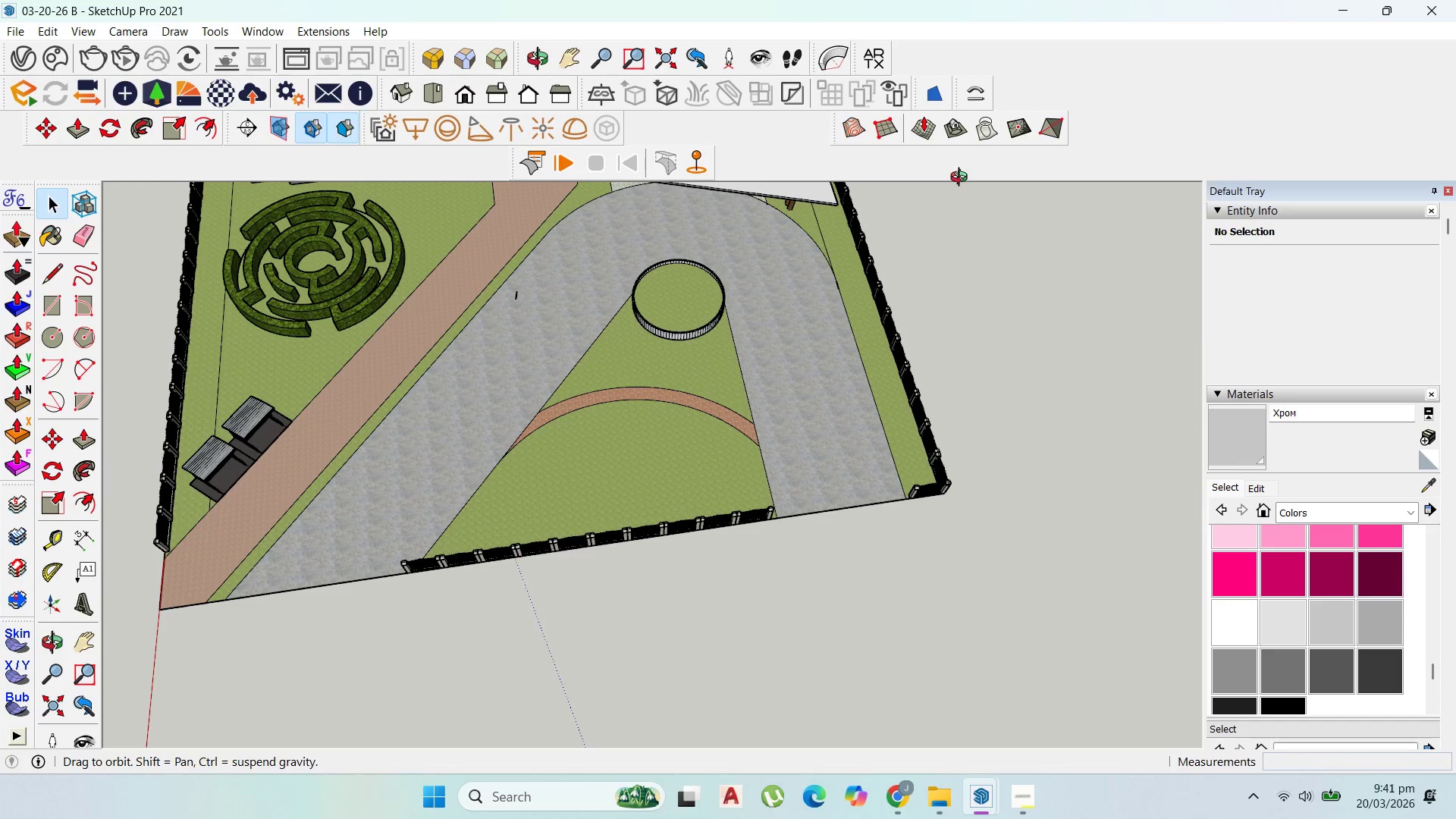 
scroll: coordinate [867, 560], scroll_direction: down, amount: 22.0
 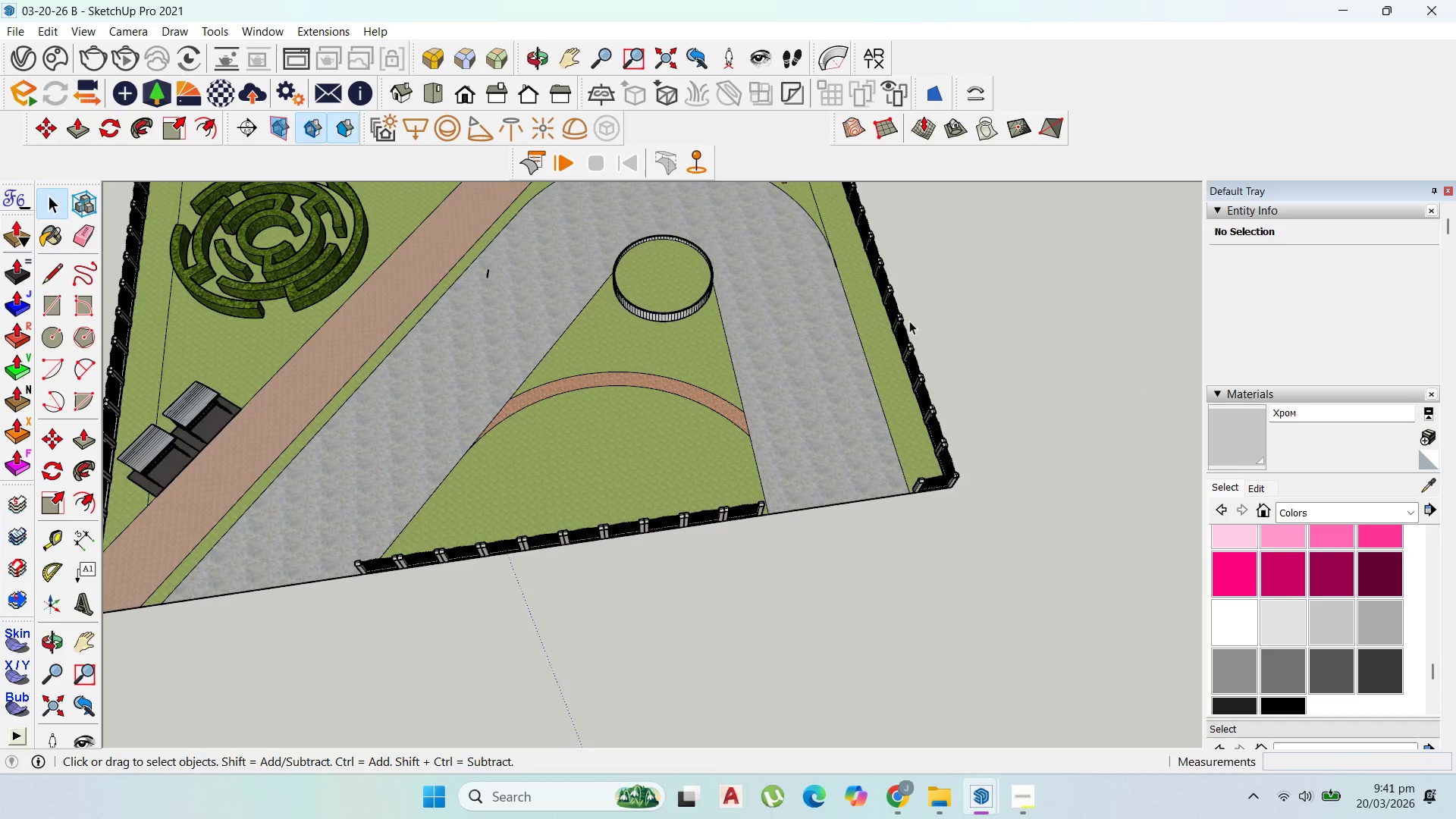 
scroll: coordinate [683, 386], scroll_direction: up, amount: 26.0
 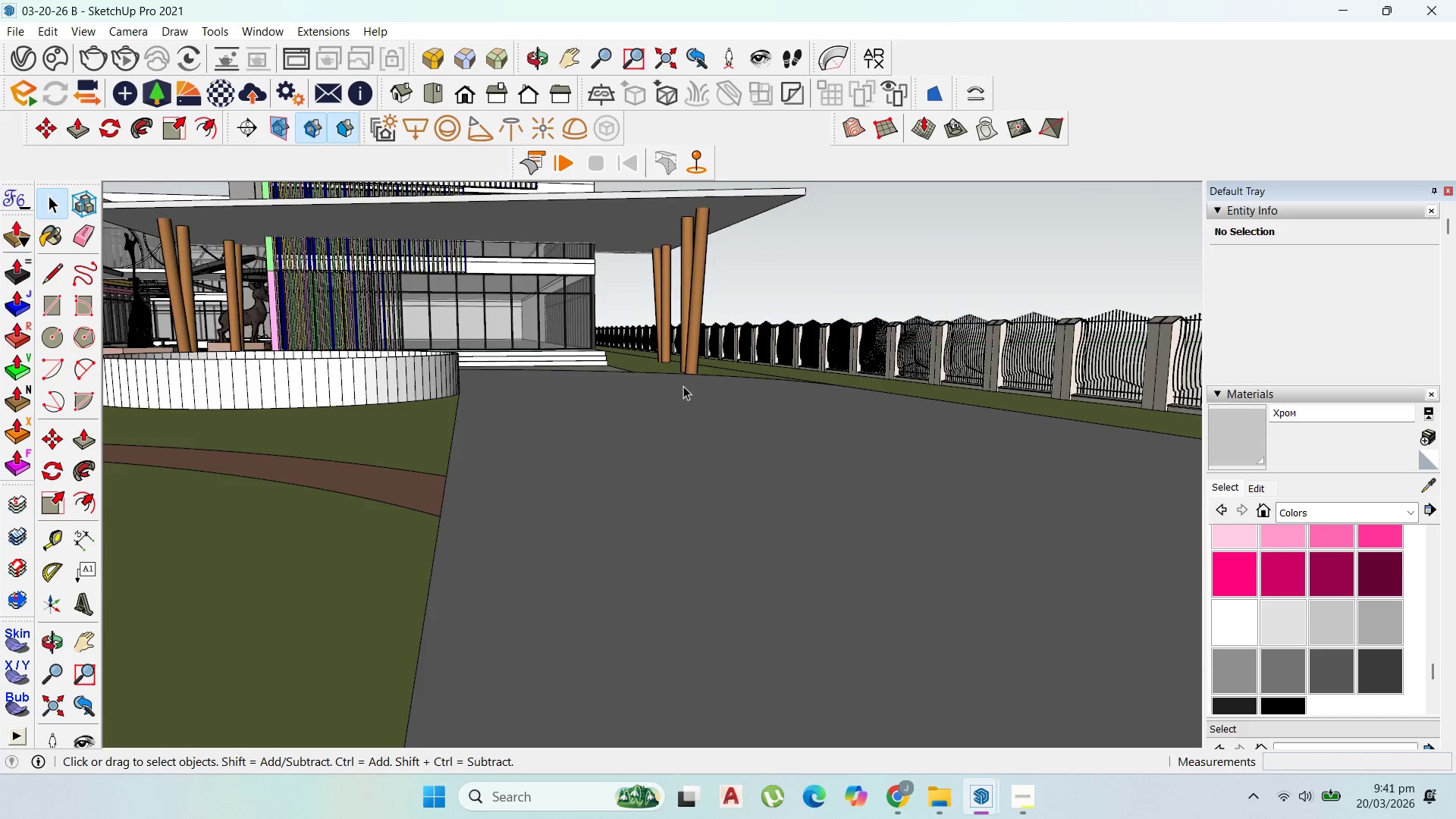 
scroll: coordinate [816, 414], scroll_direction: down, amount: 21.0
 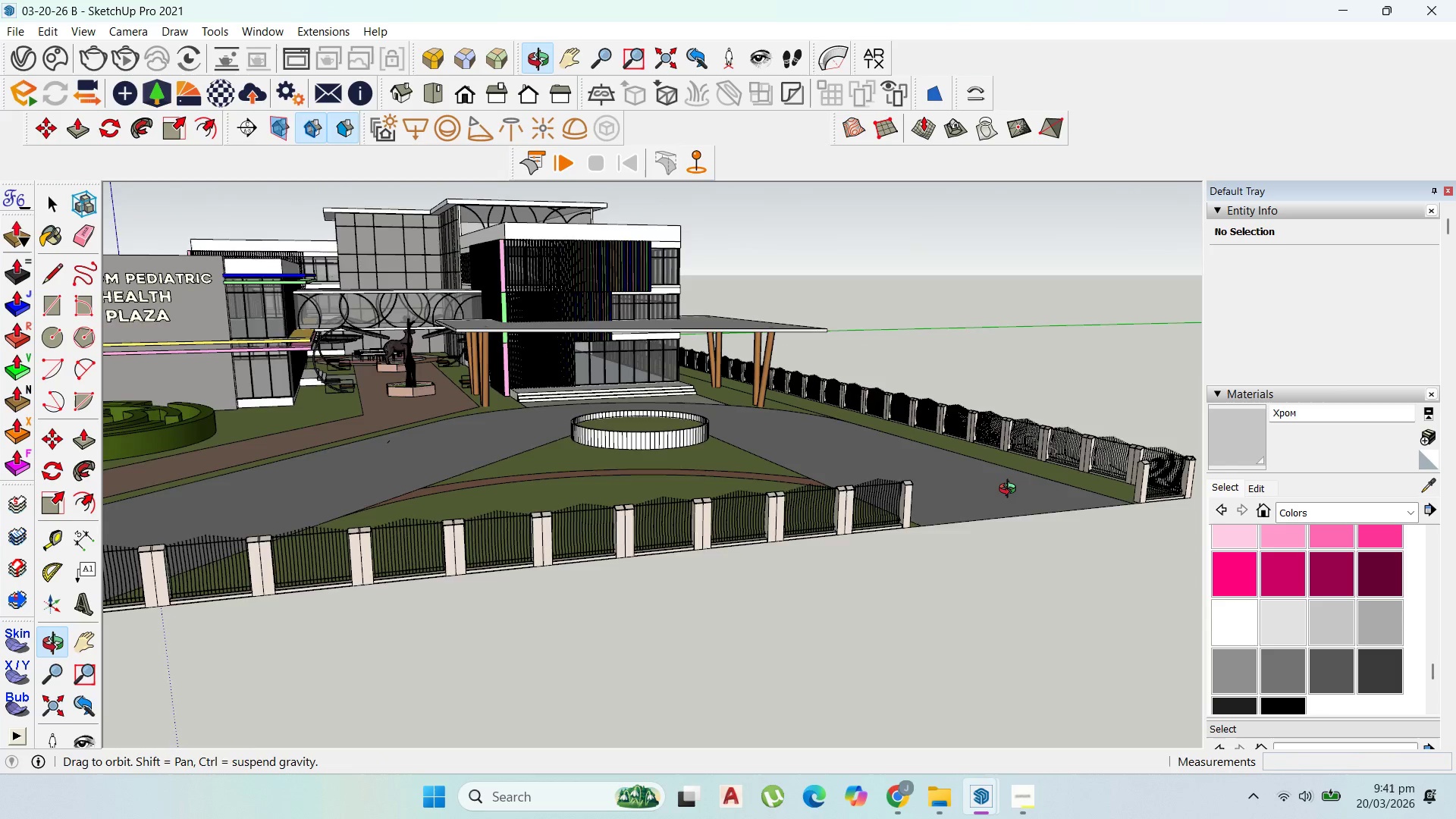 
scroll: coordinate [1025, 490], scroll_direction: up, amount: 14.0
 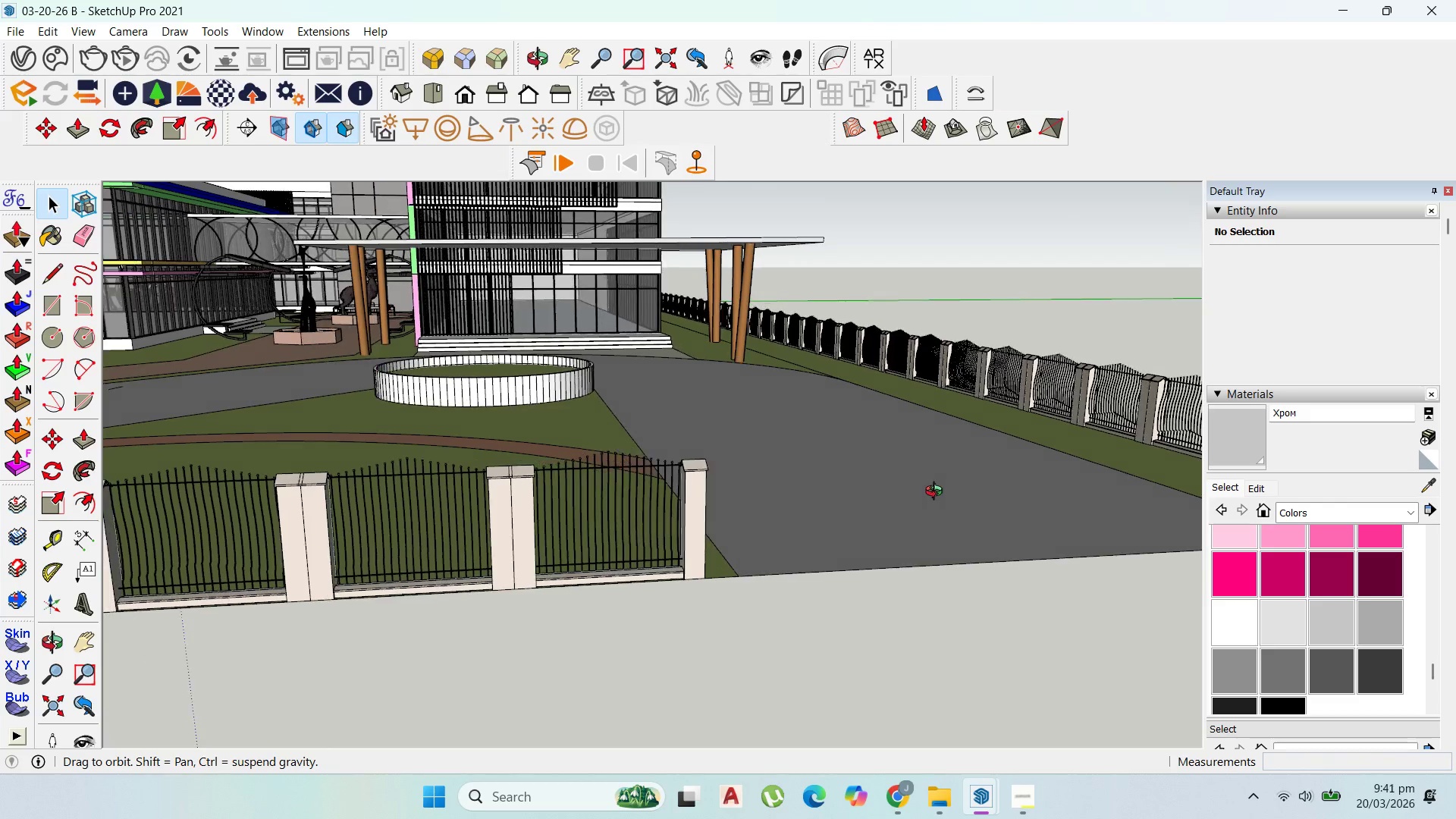 
scroll: coordinate [608, 488], scroll_direction: down, amount: 24.0
 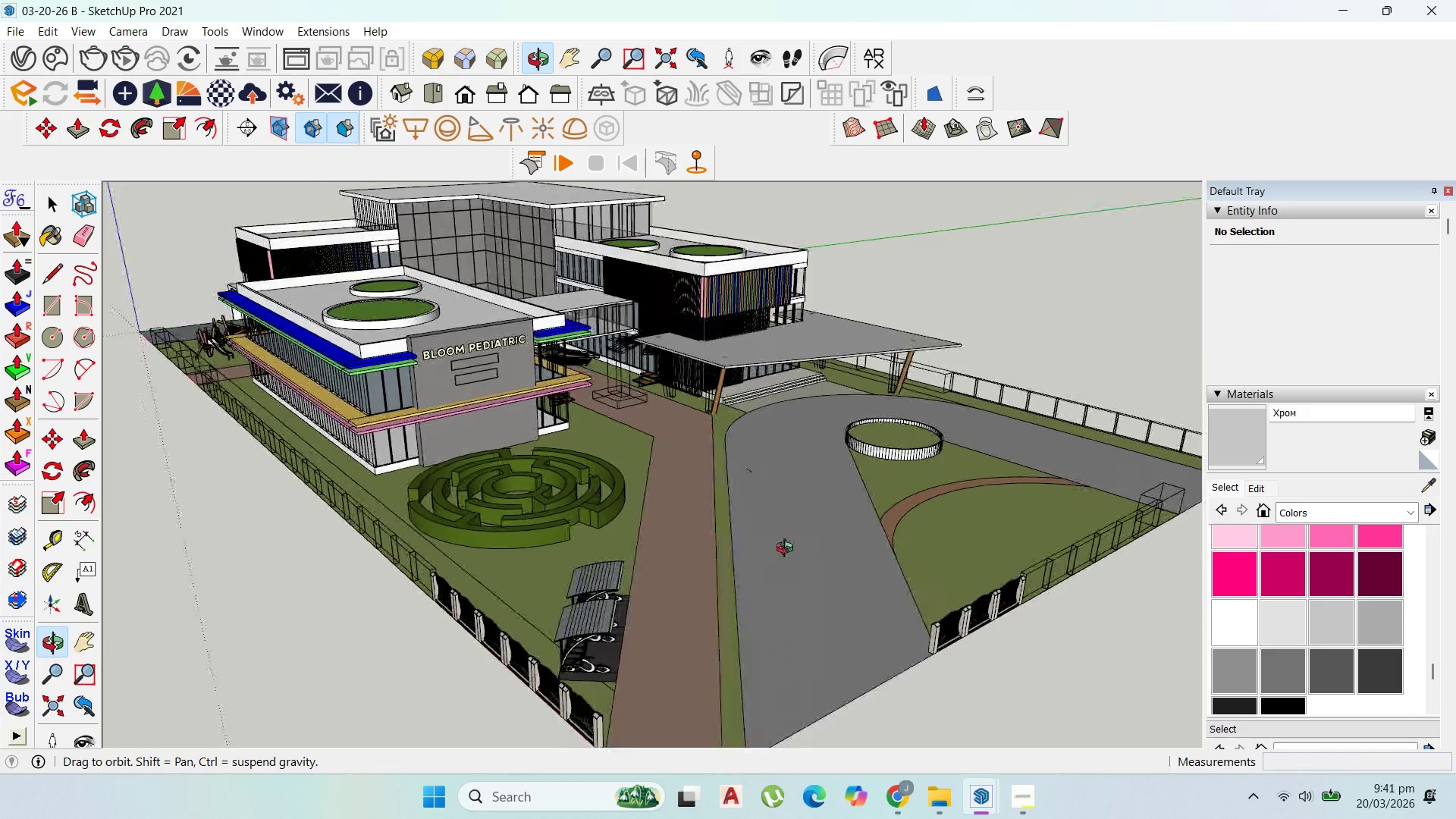 
scroll: coordinate [810, 548], scroll_direction: none, amount: 0.0
 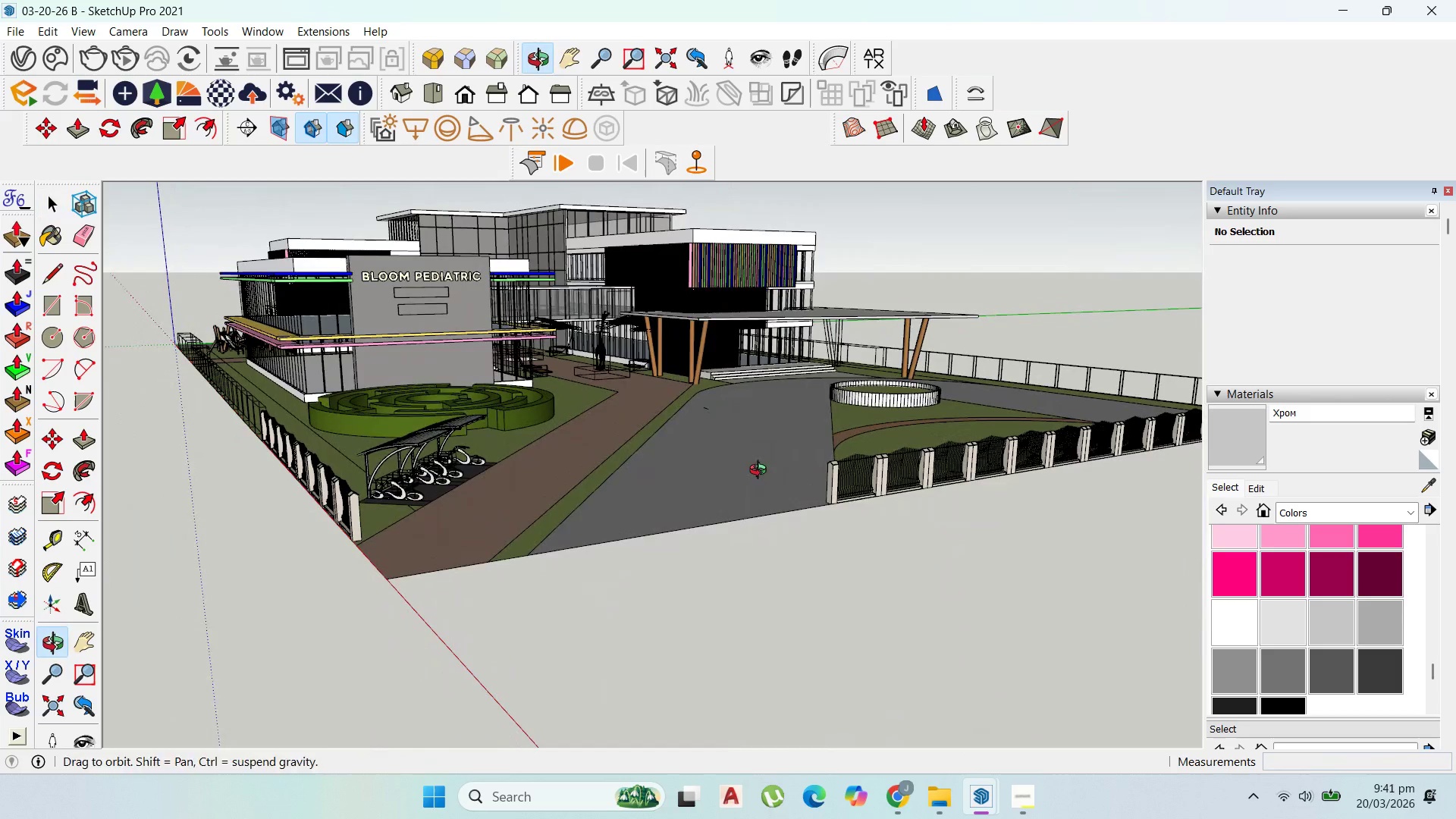 
scroll: coordinate [635, 446], scroll_direction: up, amount: 12.0
 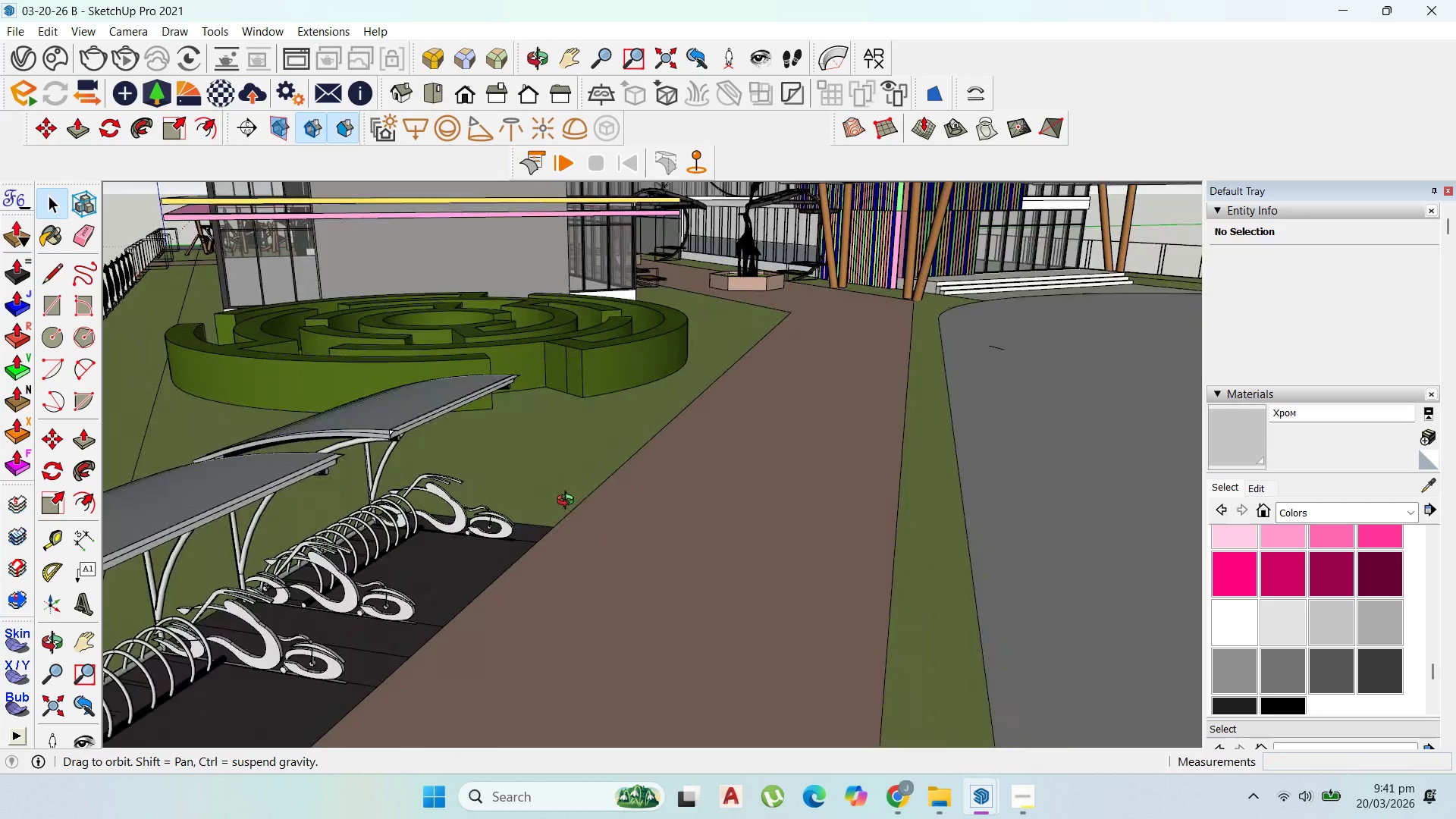 
scroll: coordinate [576, 500], scroll_direction: down, amount: 23.0
 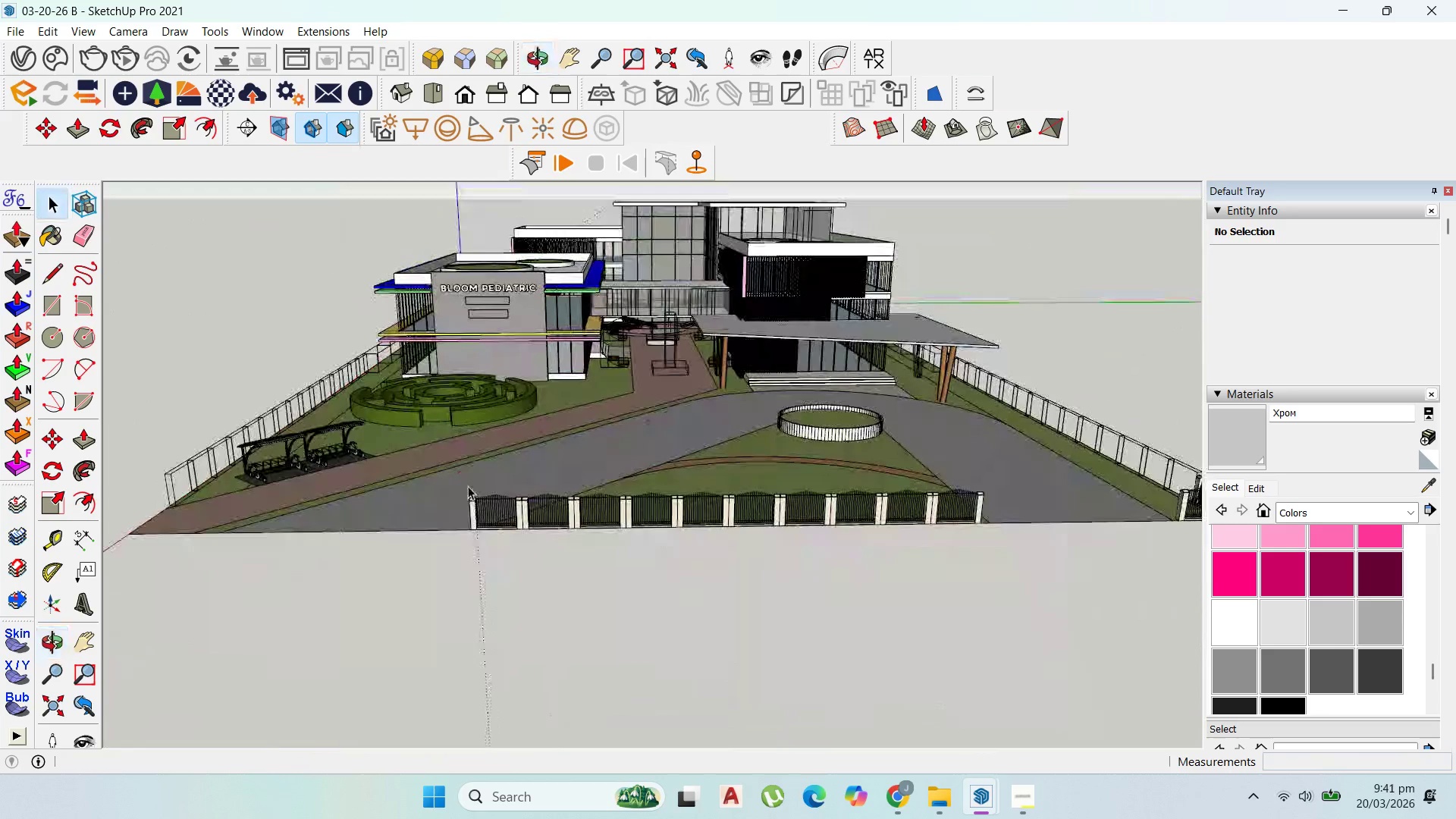 
scroll: coordinate [737, 321], scroll_direction: up, amount: 3.0
 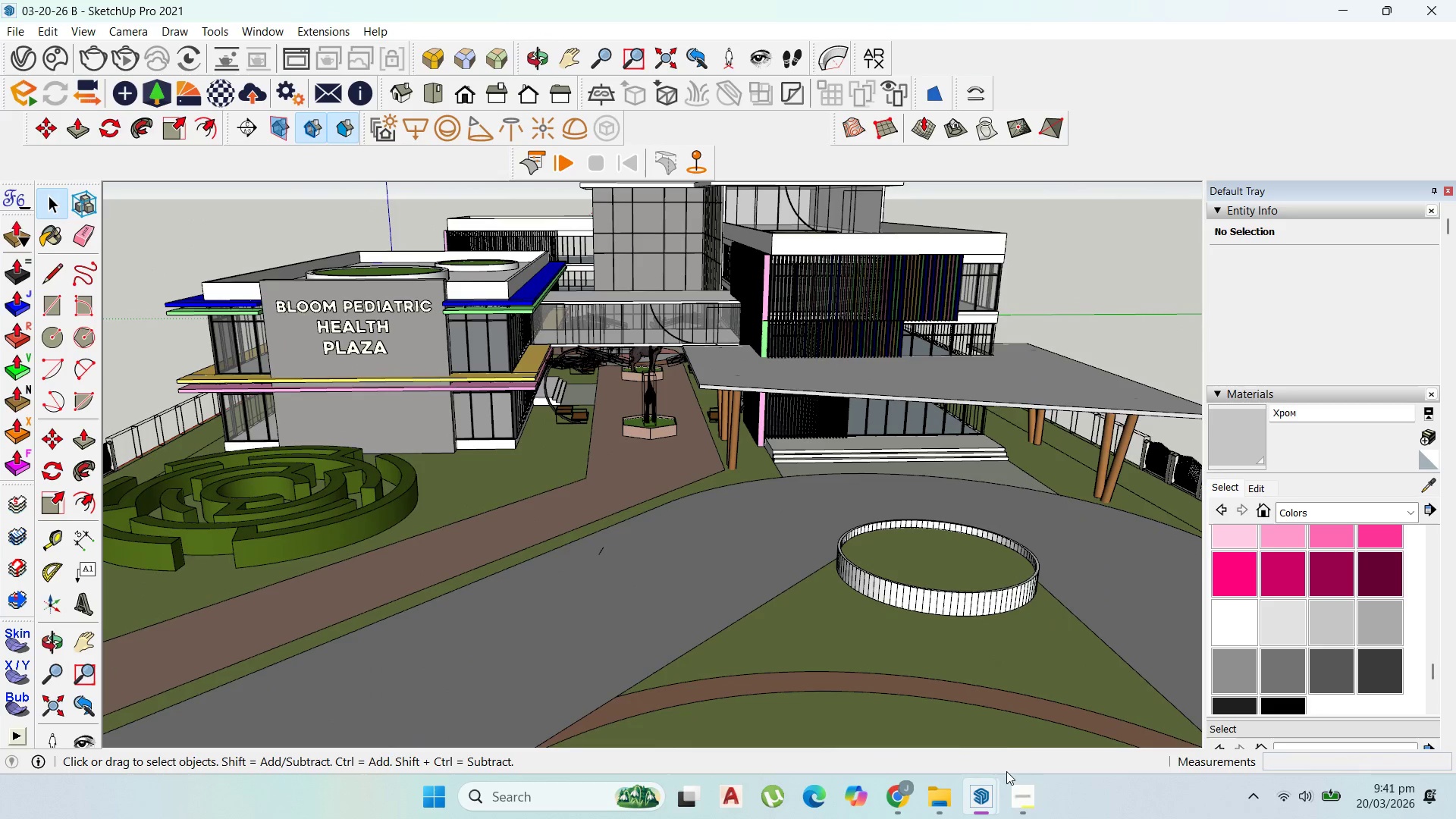 
left_click([1028, 797])